 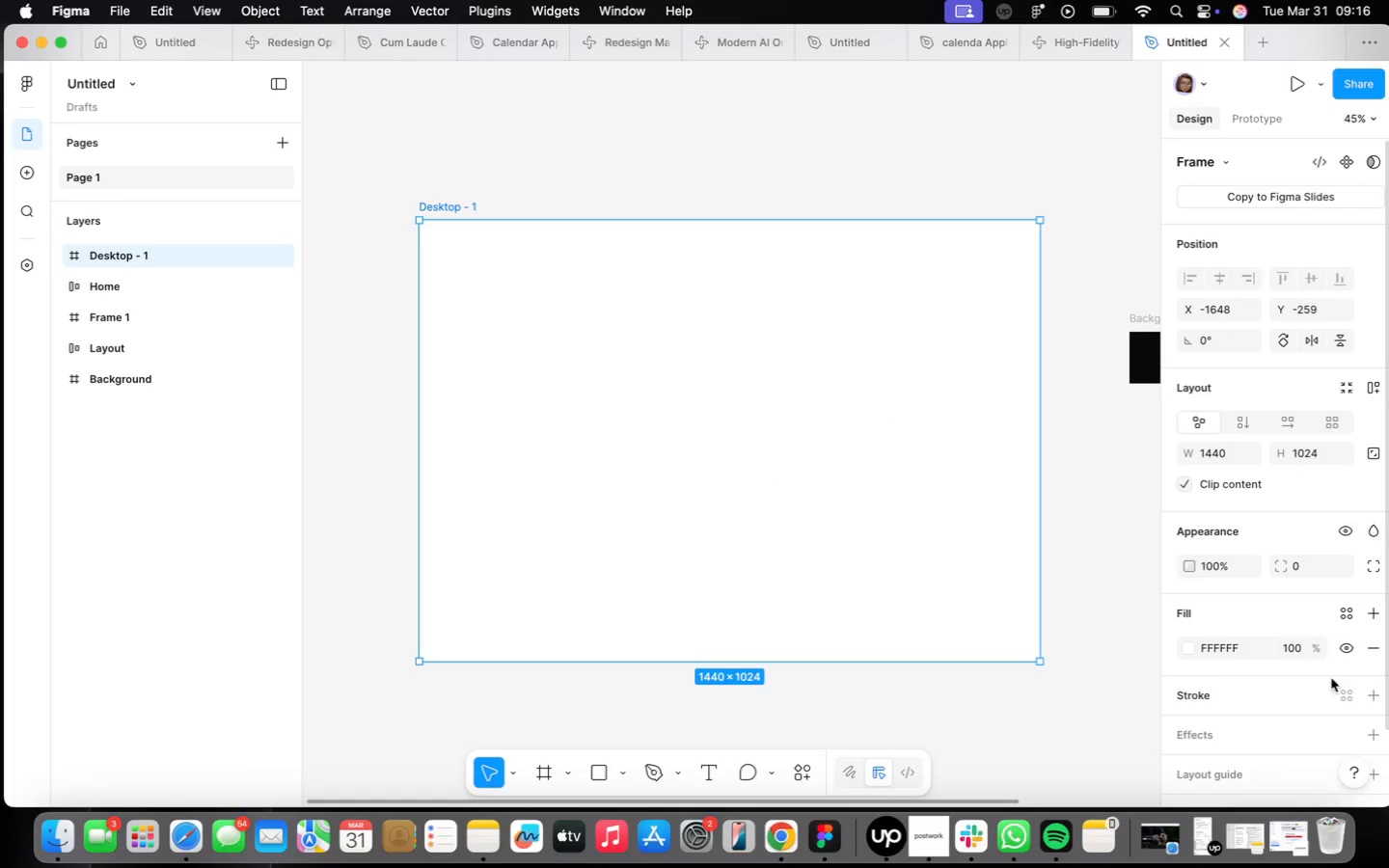 
type(0a0a0a)
 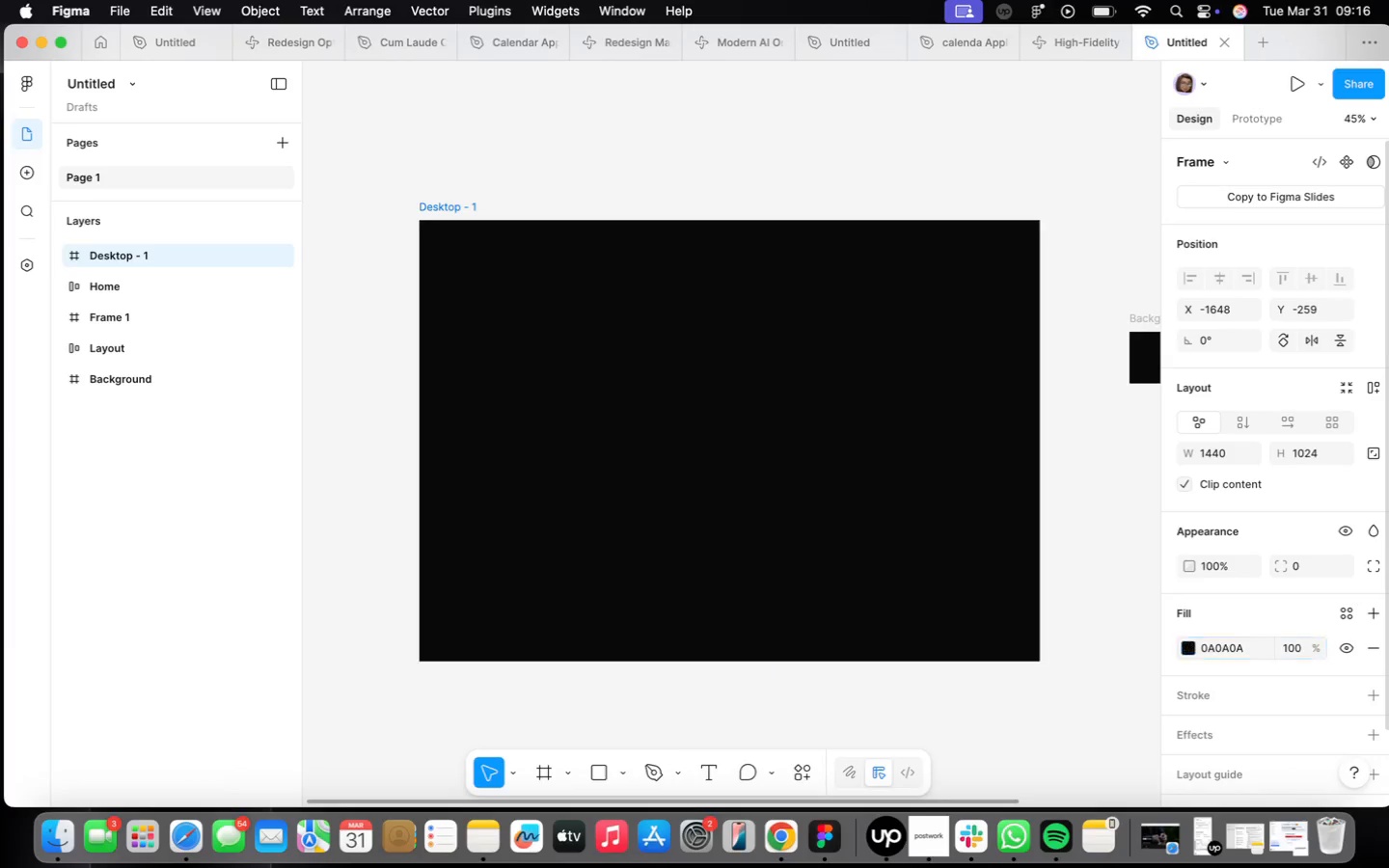 
key(Enter)
 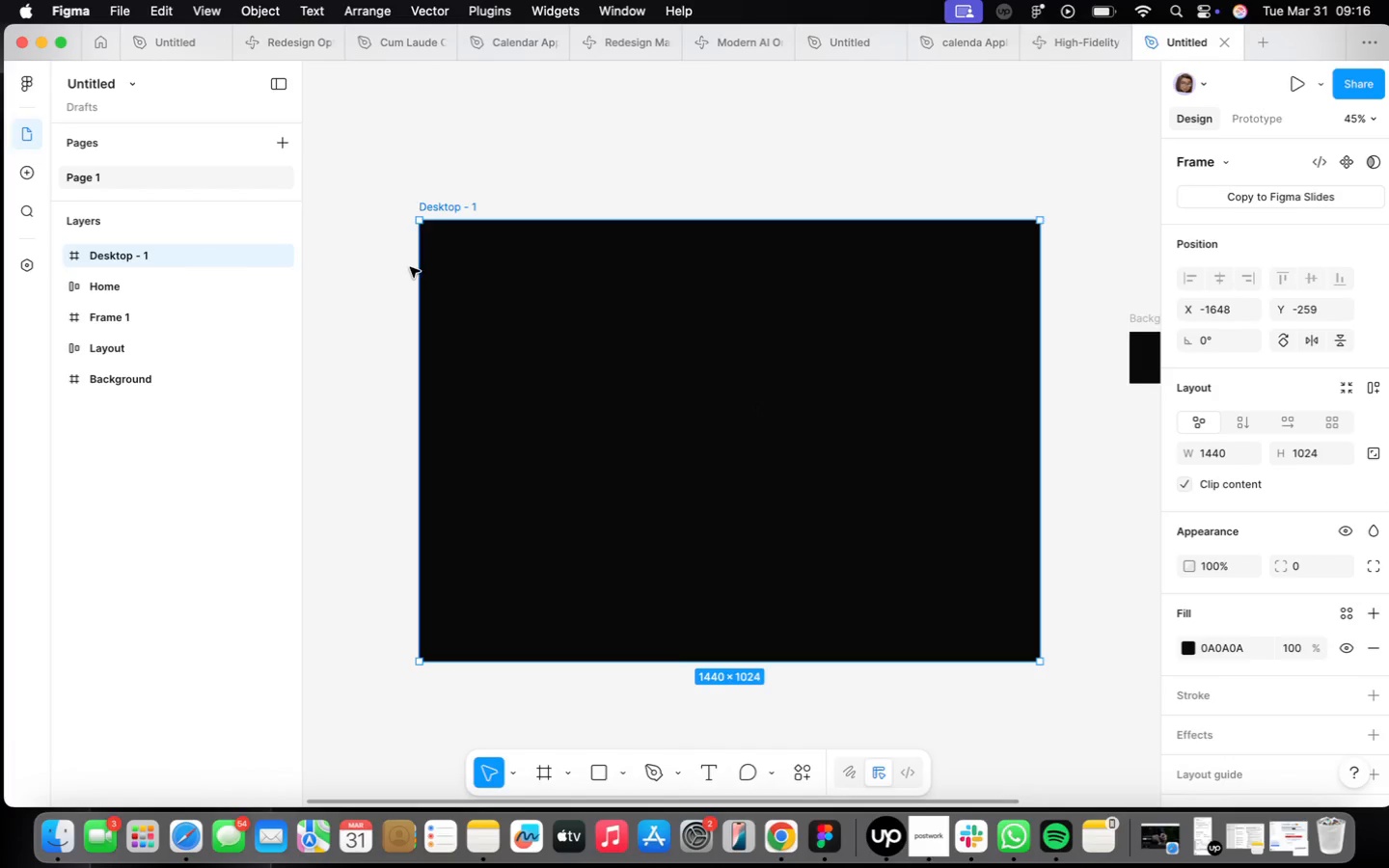 
wait(9.26)
 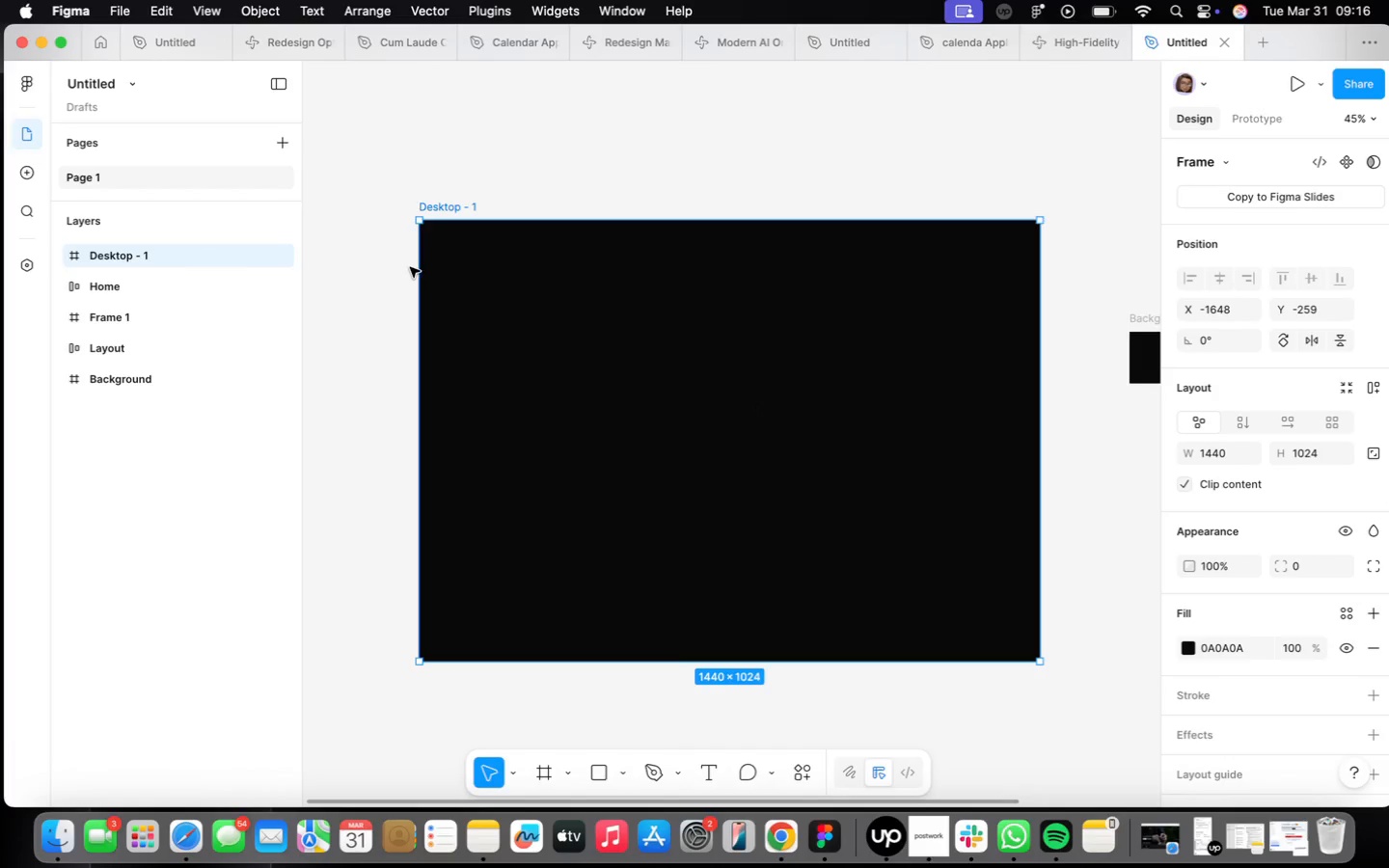 
right_click([474, 179])
 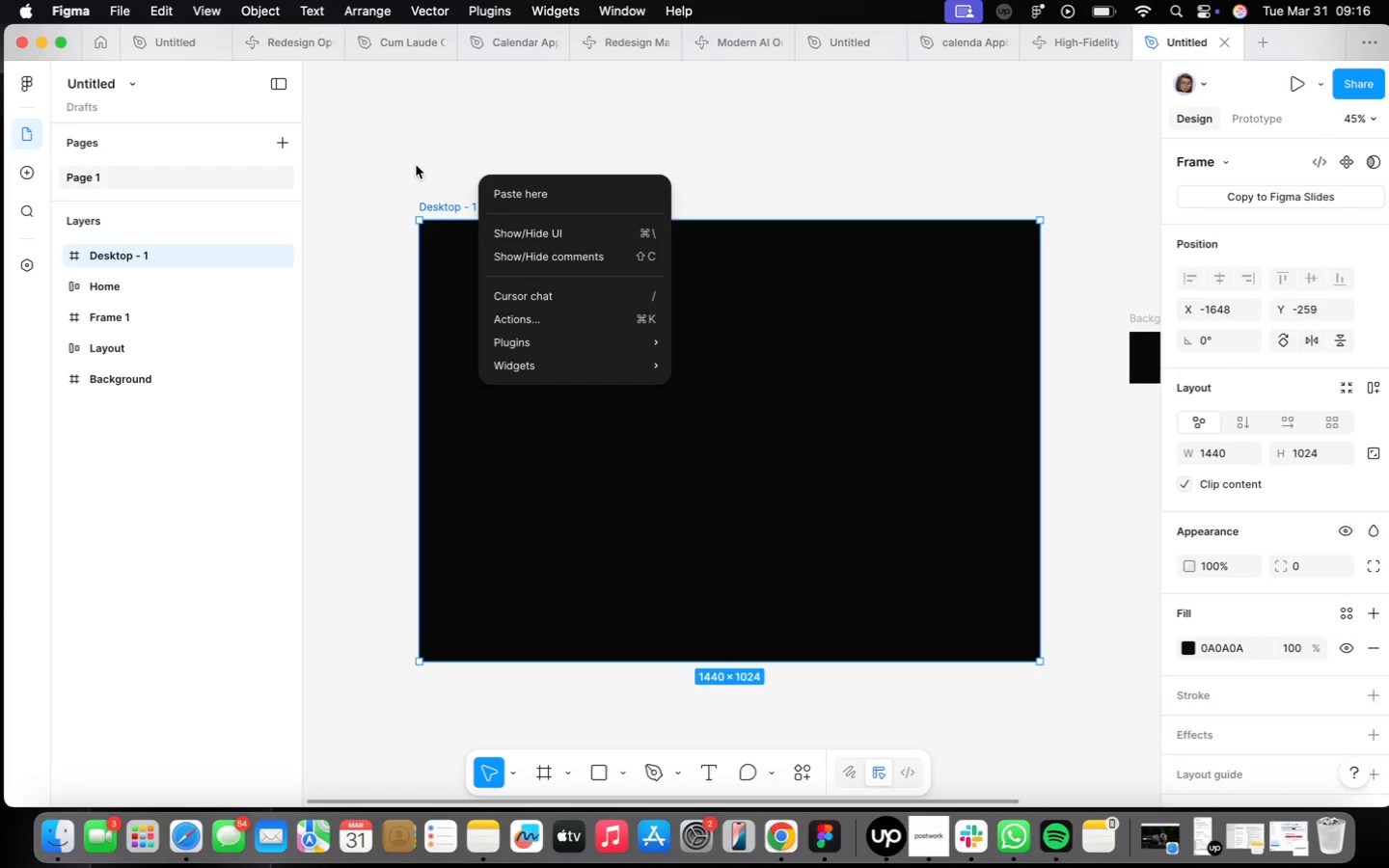 
left_click([416, 164])
 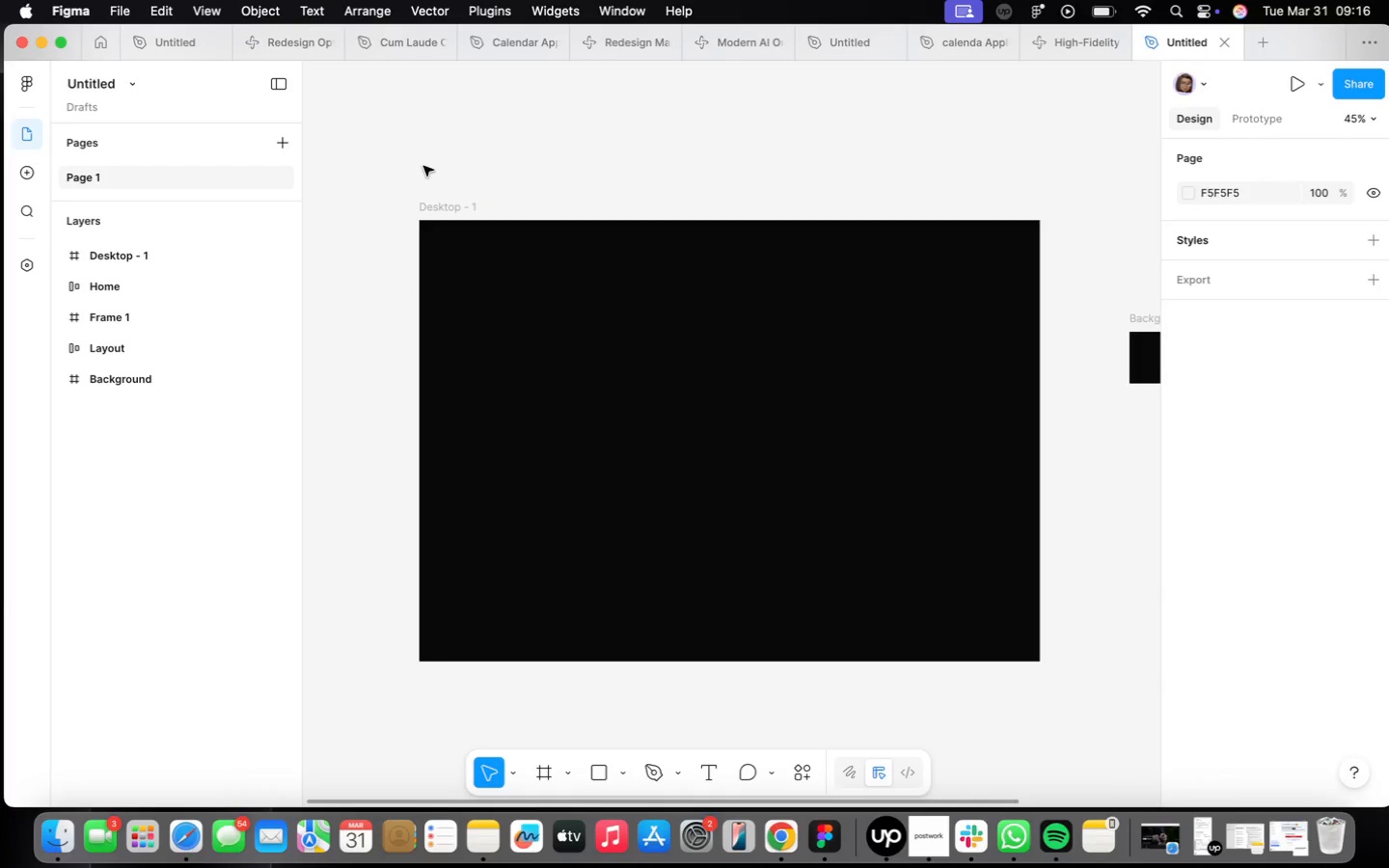 
key(F)
 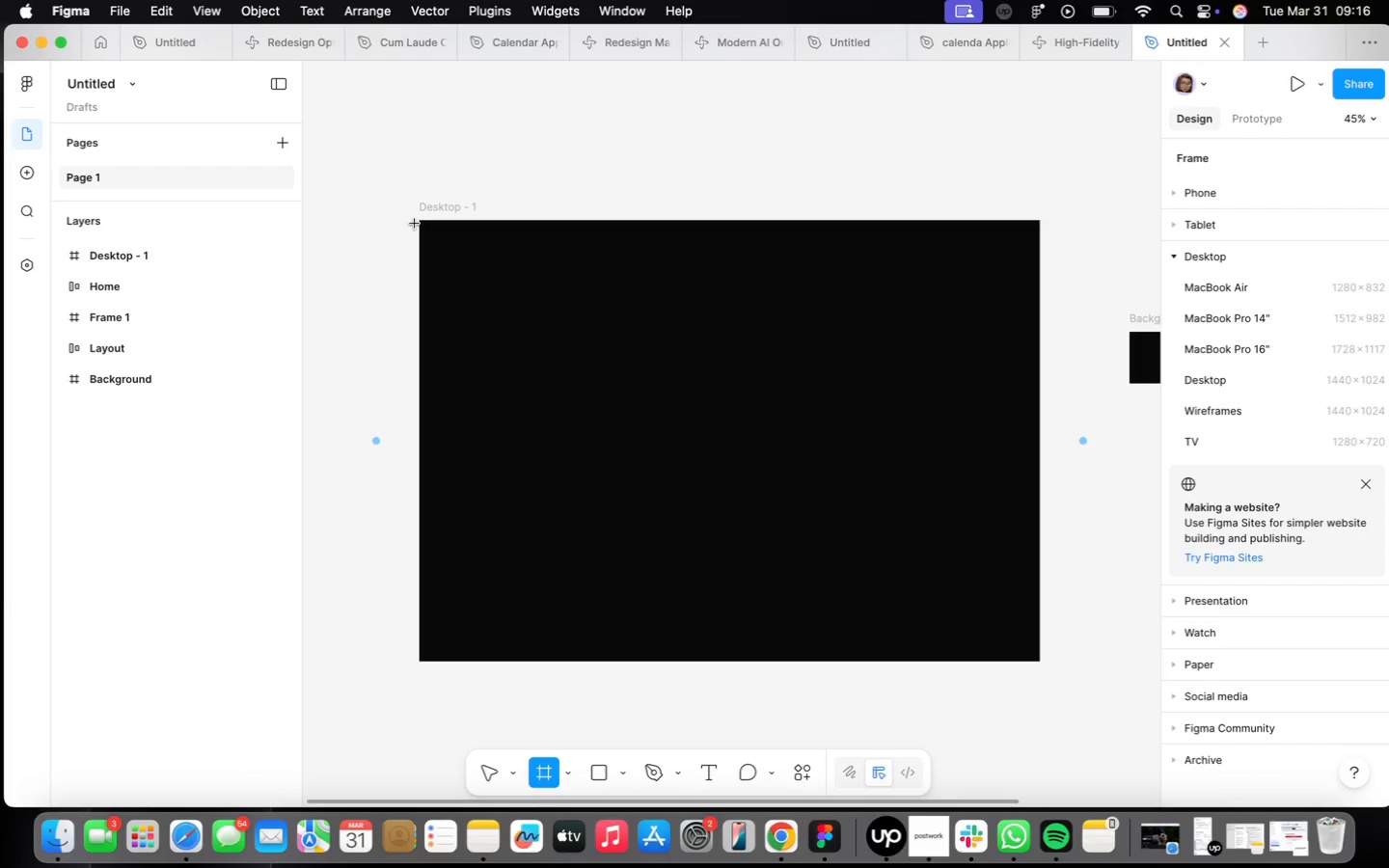 
left_click_drag(start_coordinate=[420, 223], to_coordinate=[1043, 251])
 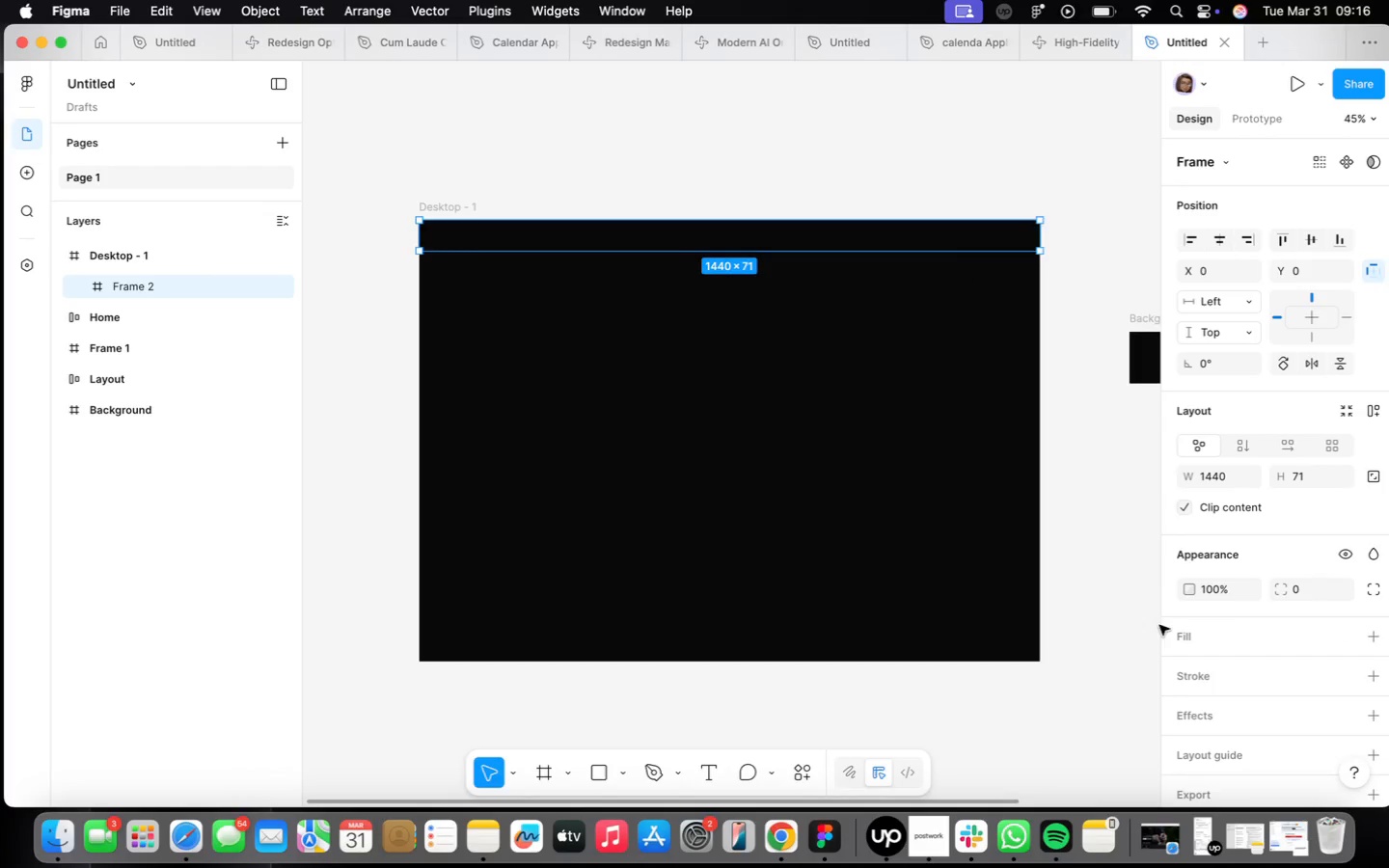 
left_click([1178, 628])
 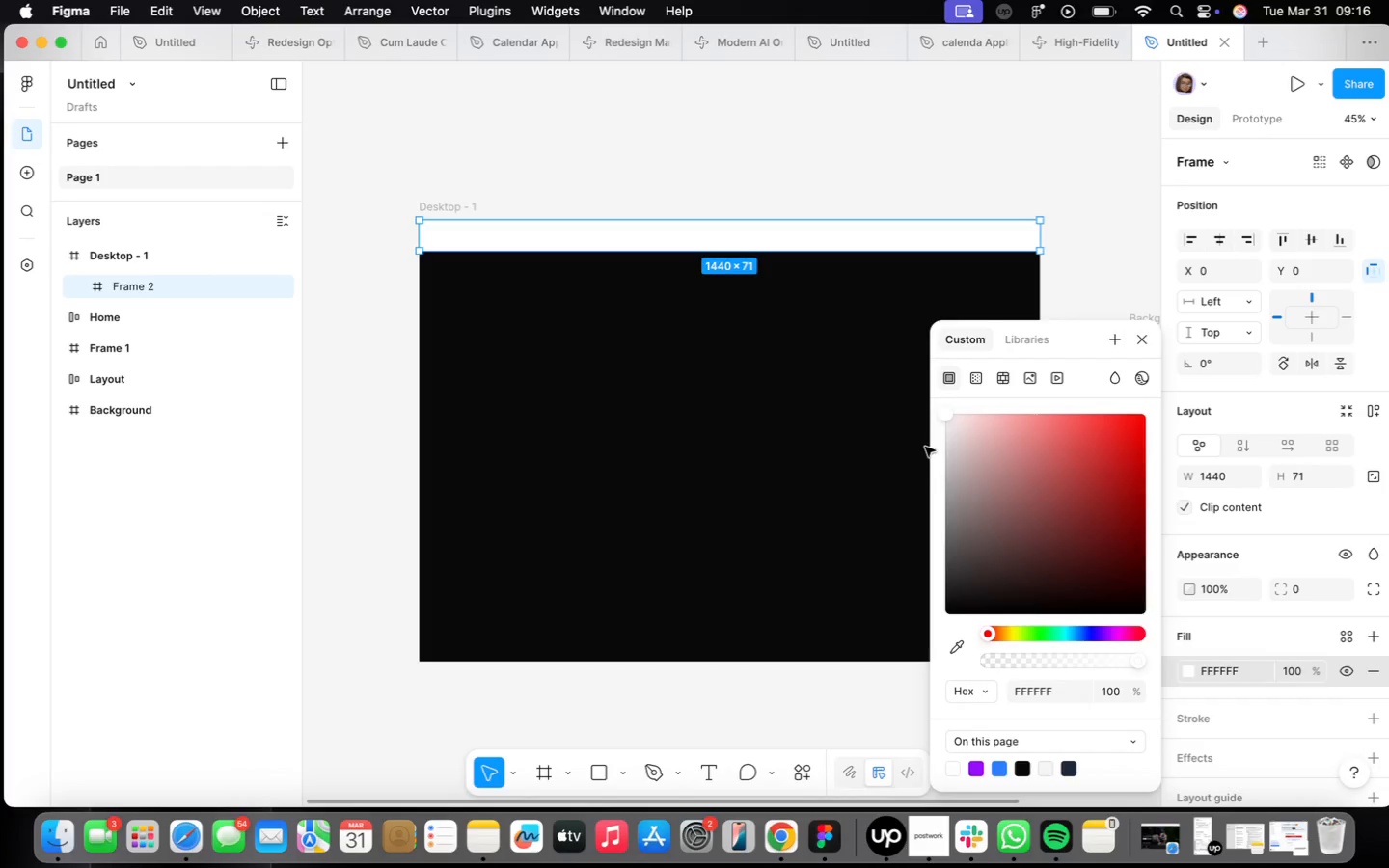 
left_click_drag(start_coordinate=[943, 415], to_coordinate=[899, 583])
 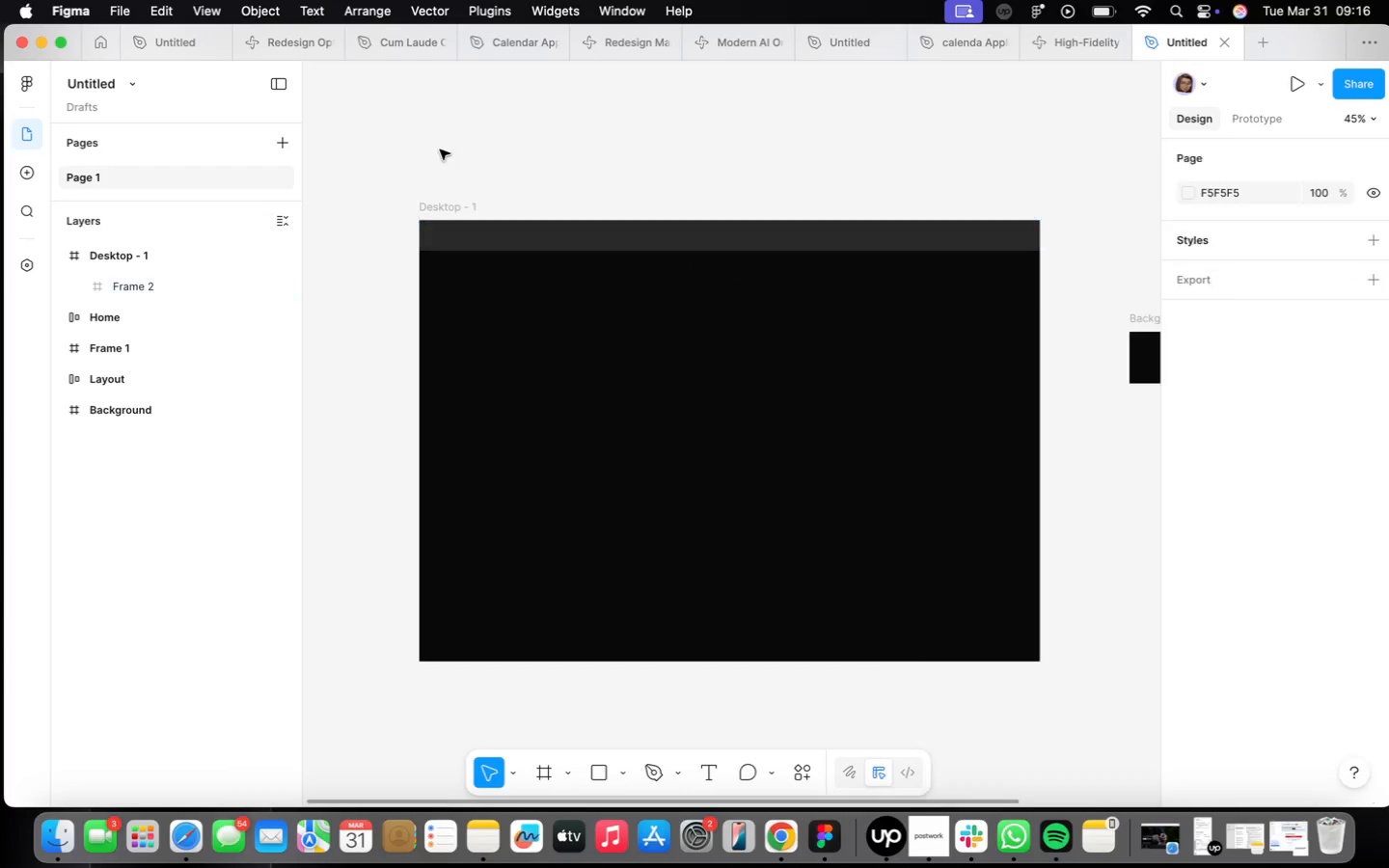 
scroll: coordinate [437, 165], scroll_direction: up, amount: 4.0
 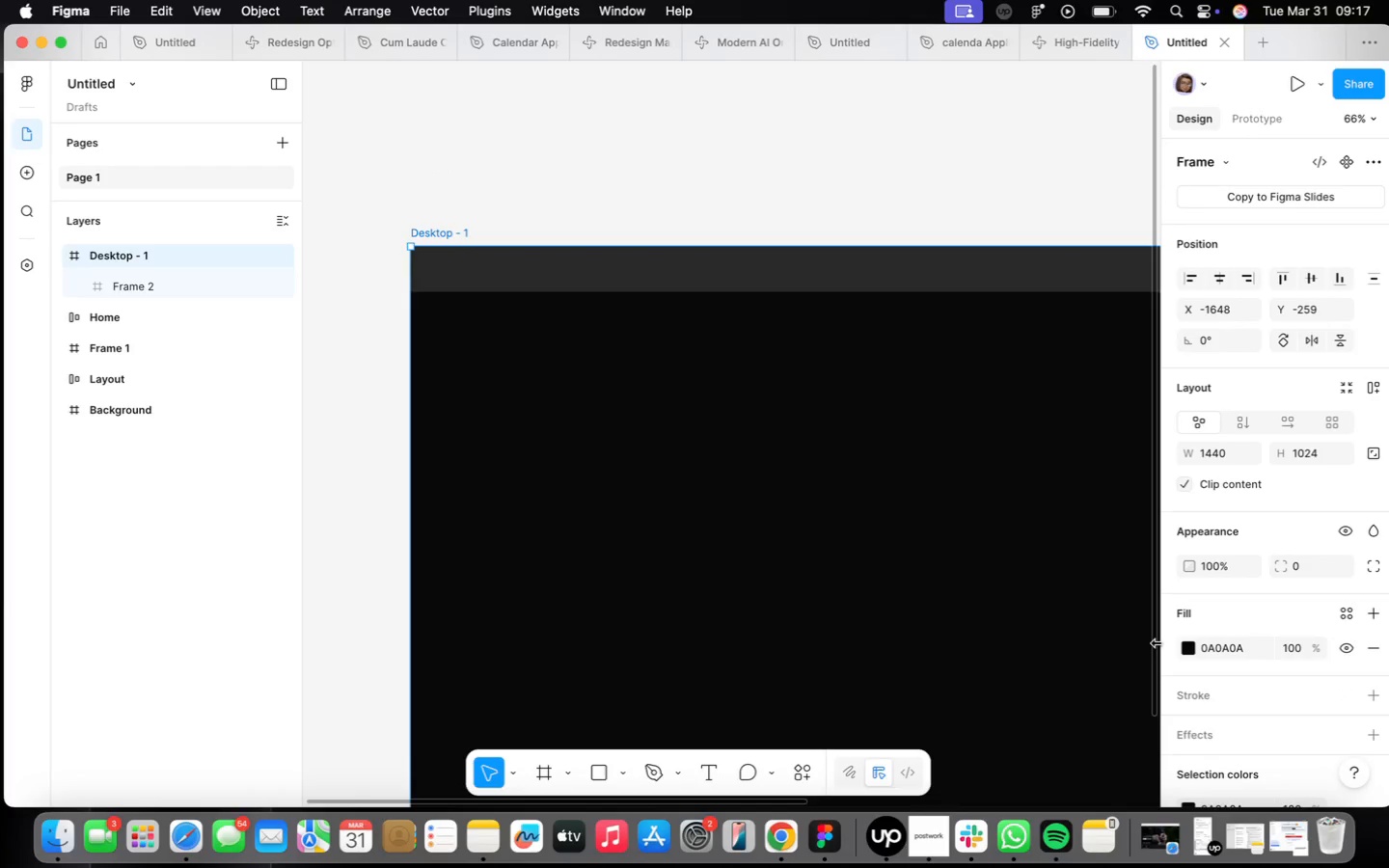 
left_click([1185, 645])
 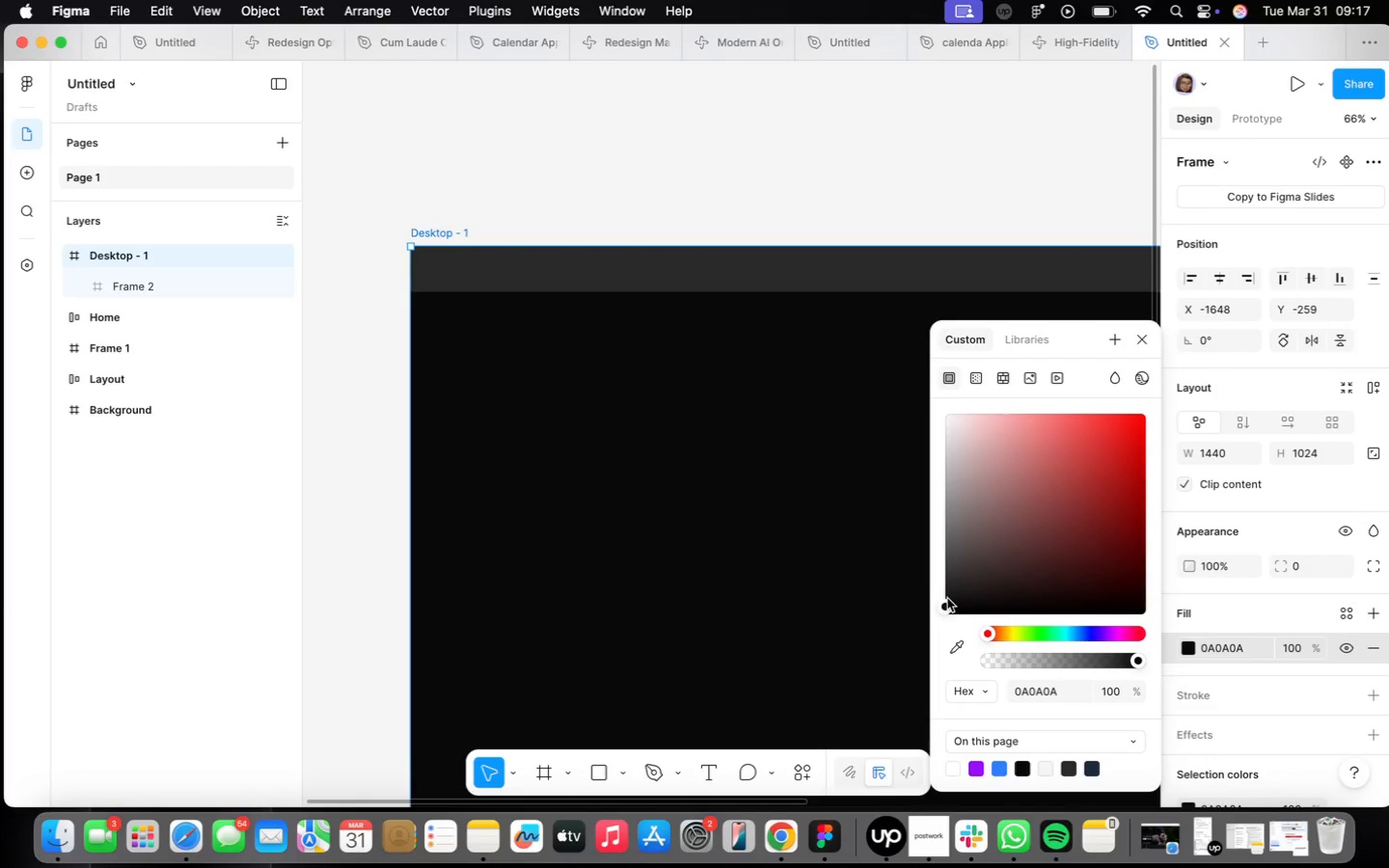 
left_click_drag(start_coordinate=[944, 606], to_coordinate=[921, 608])
 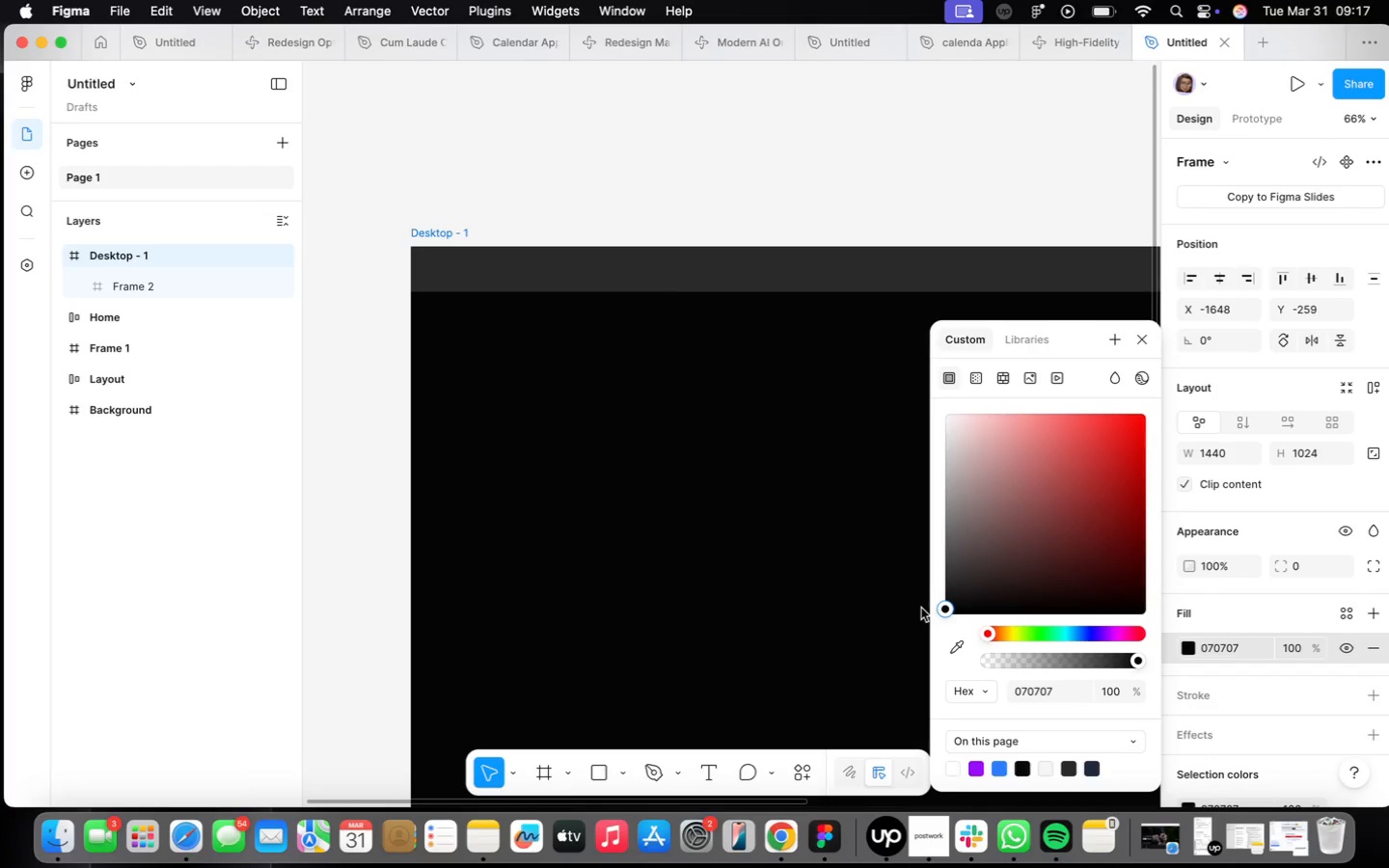 
key(Meta+CommandLeft)
 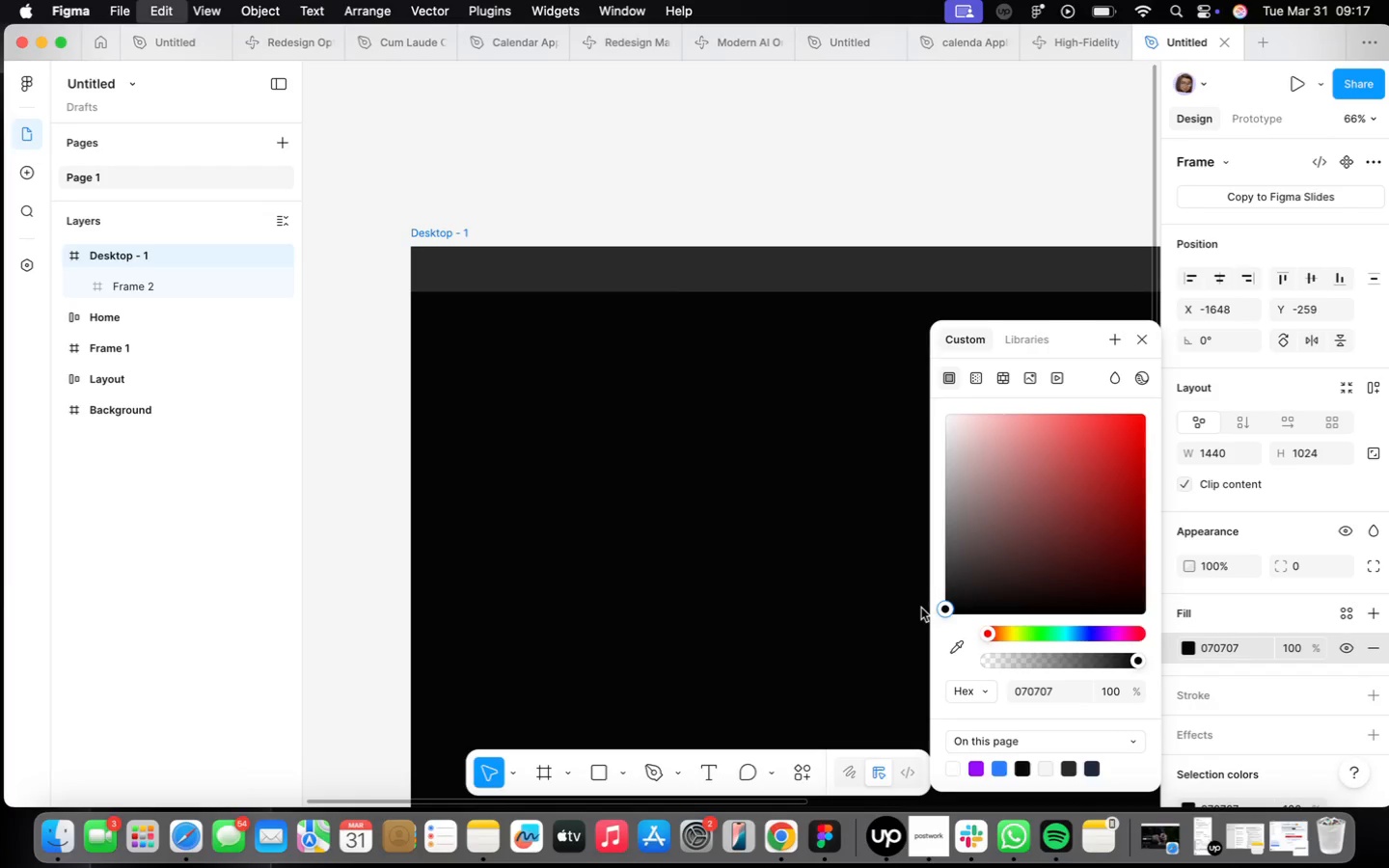 
key(Meta+Z)
 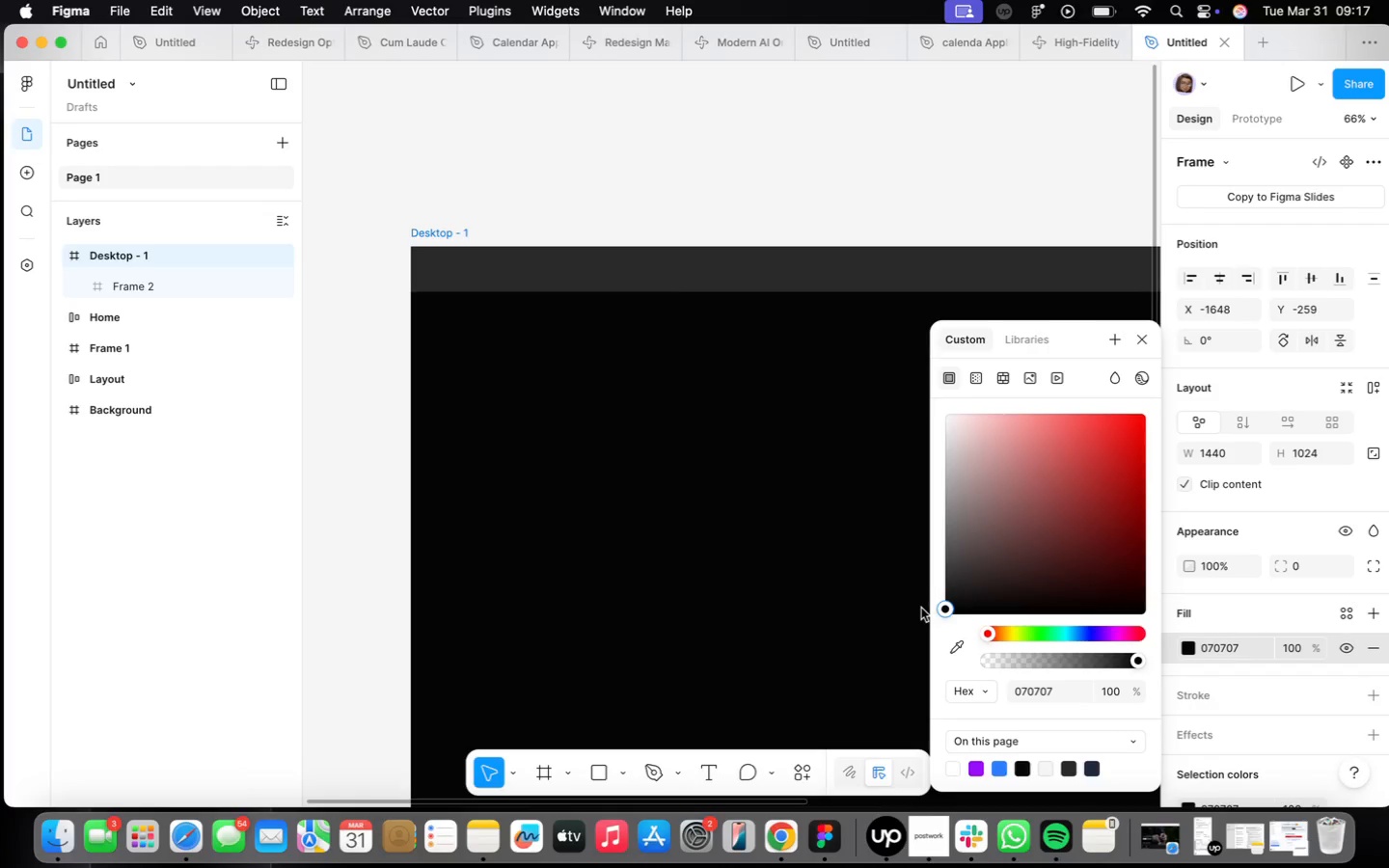 
key(Meta+Z)
 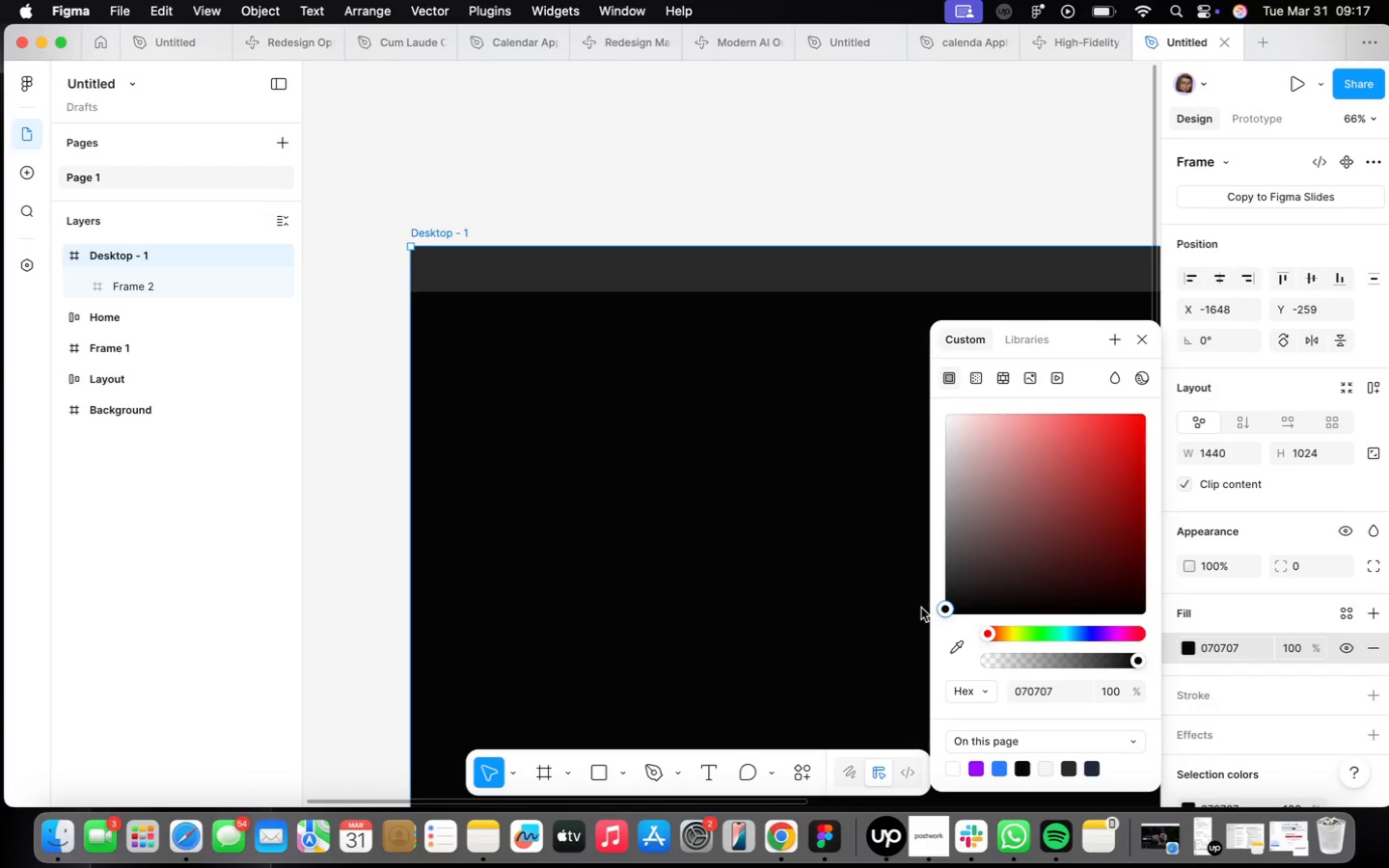 
key(Meta+Z)
 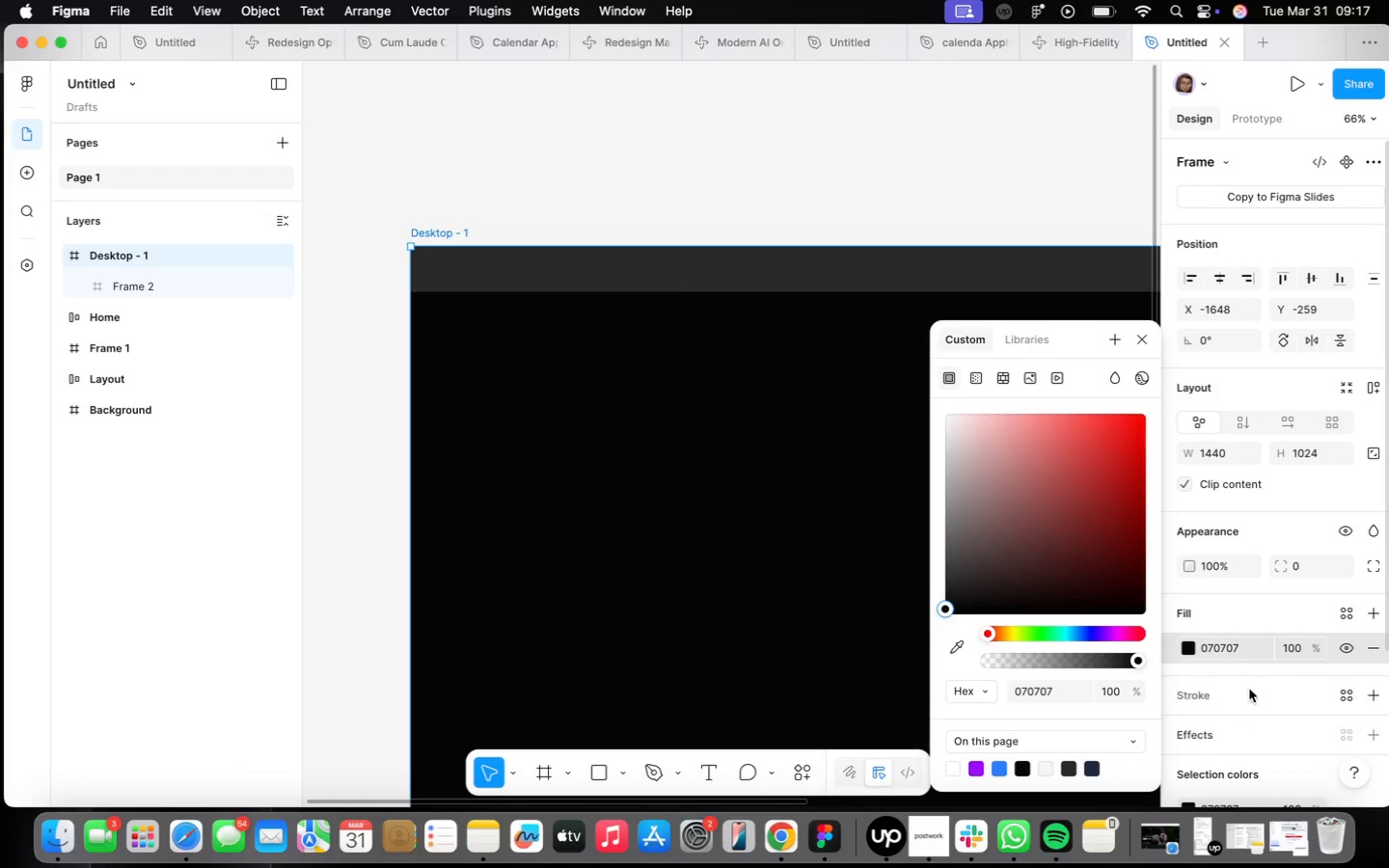 
left_click([1253, 642])
 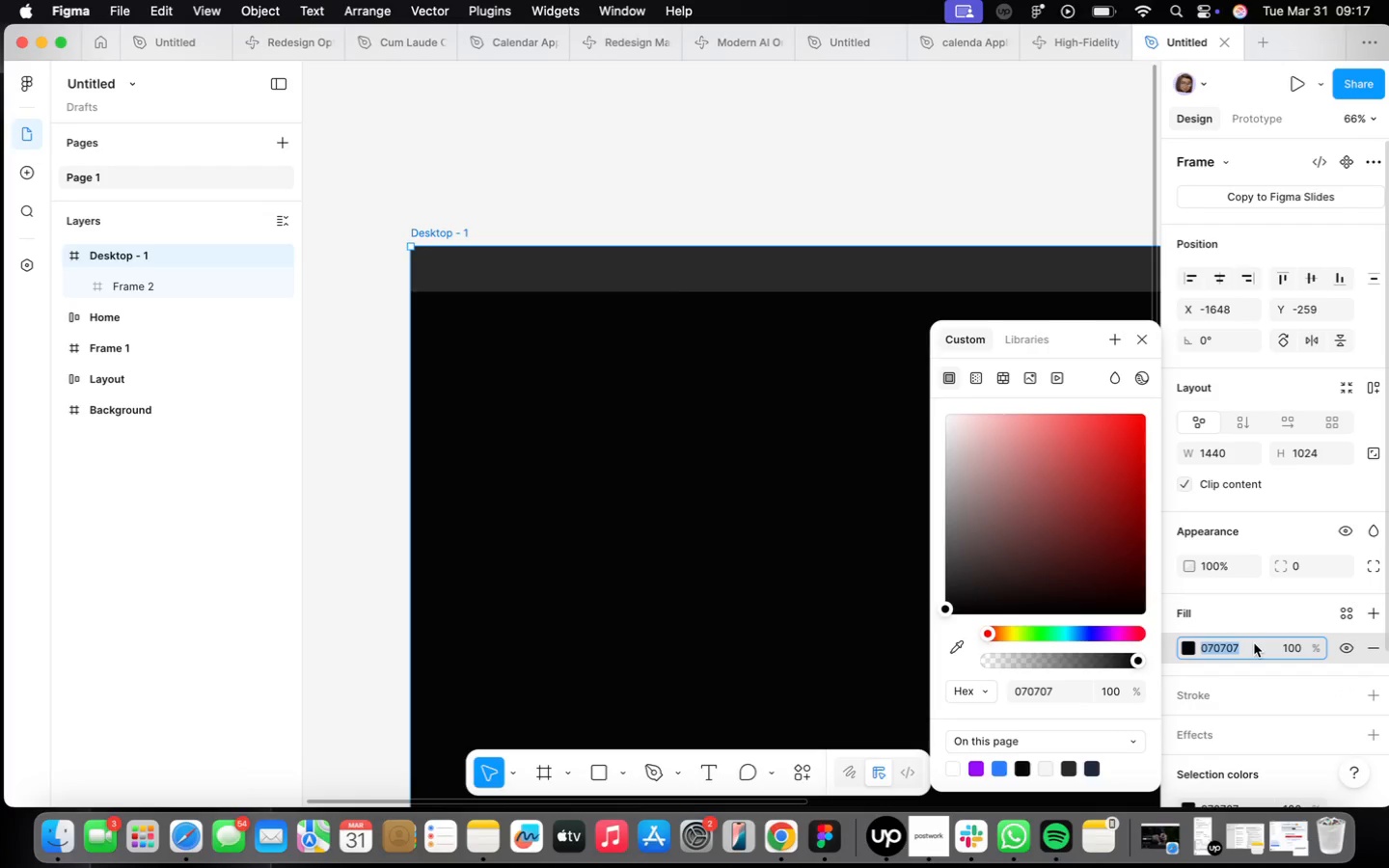 
type(0a0a0a)
 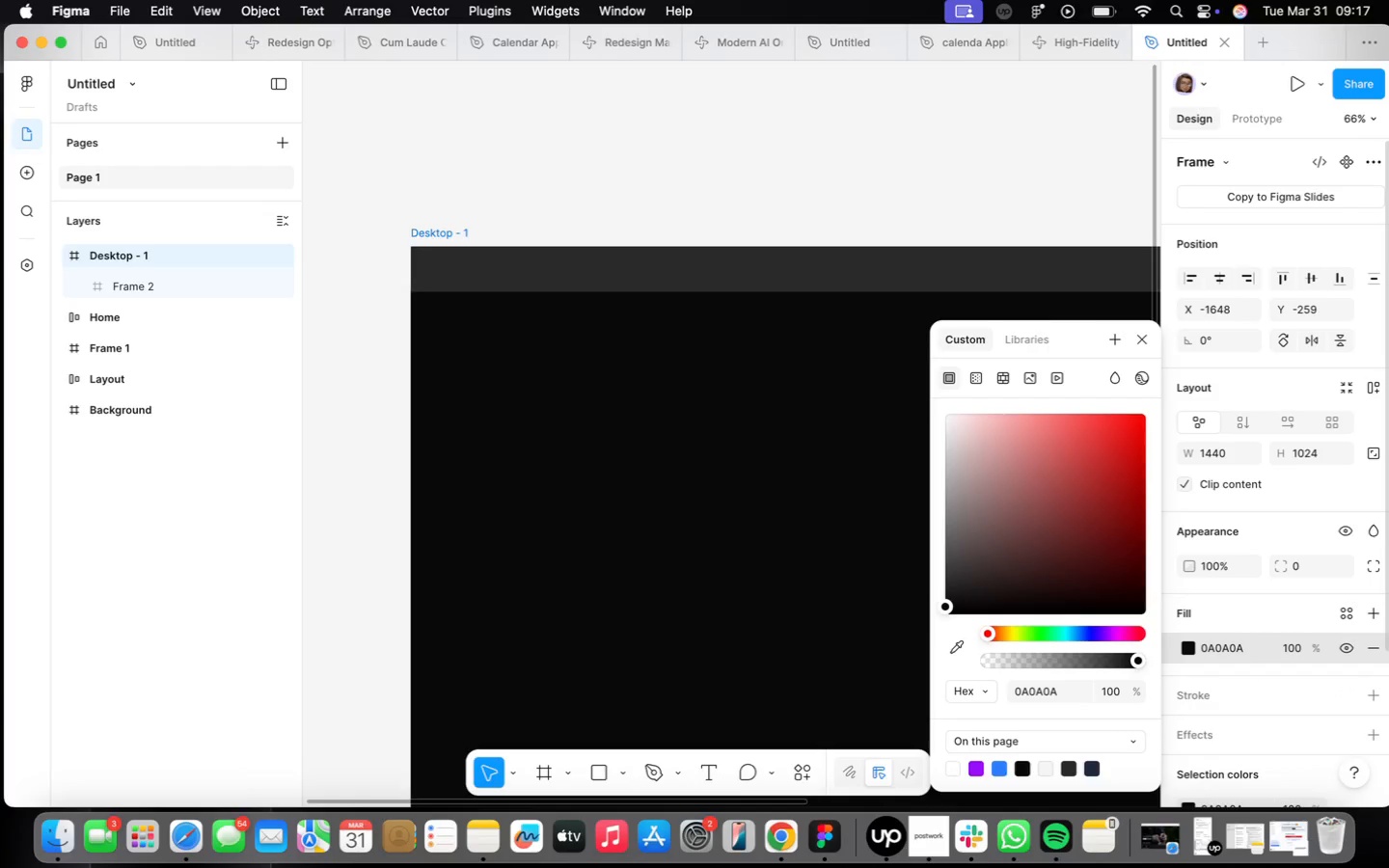 
key(Enter)
 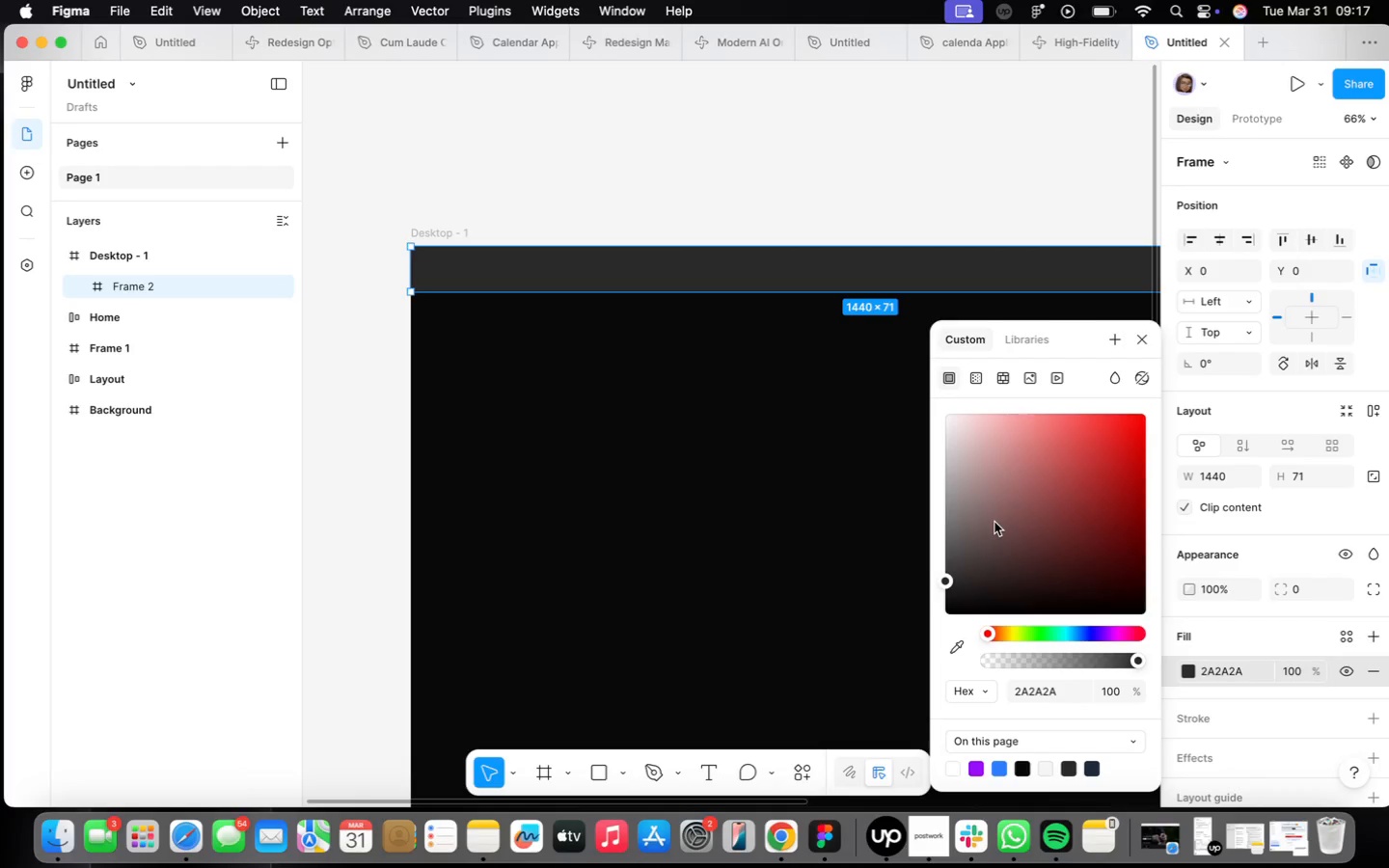 
wait(16.92)
 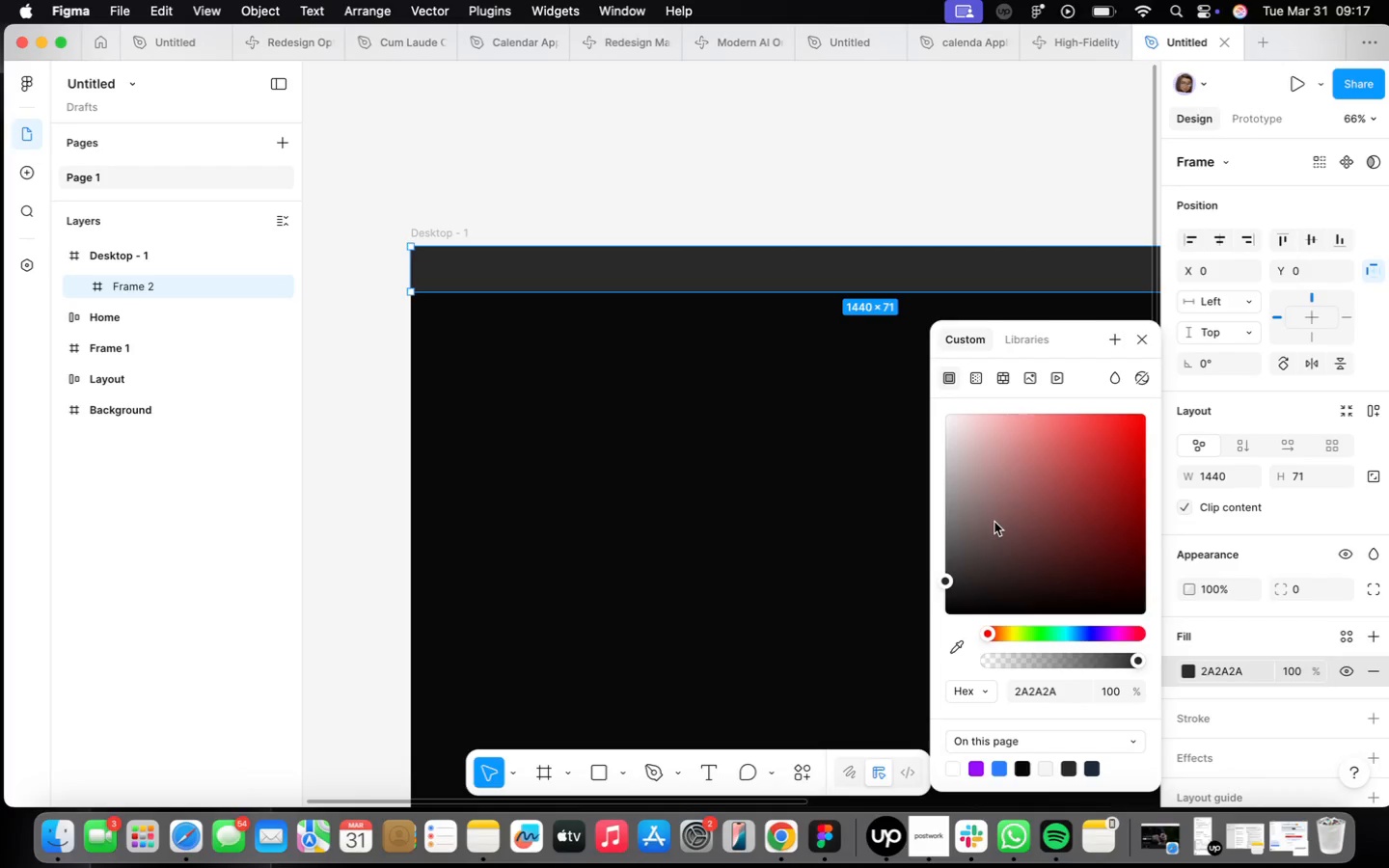 
type(020618)
 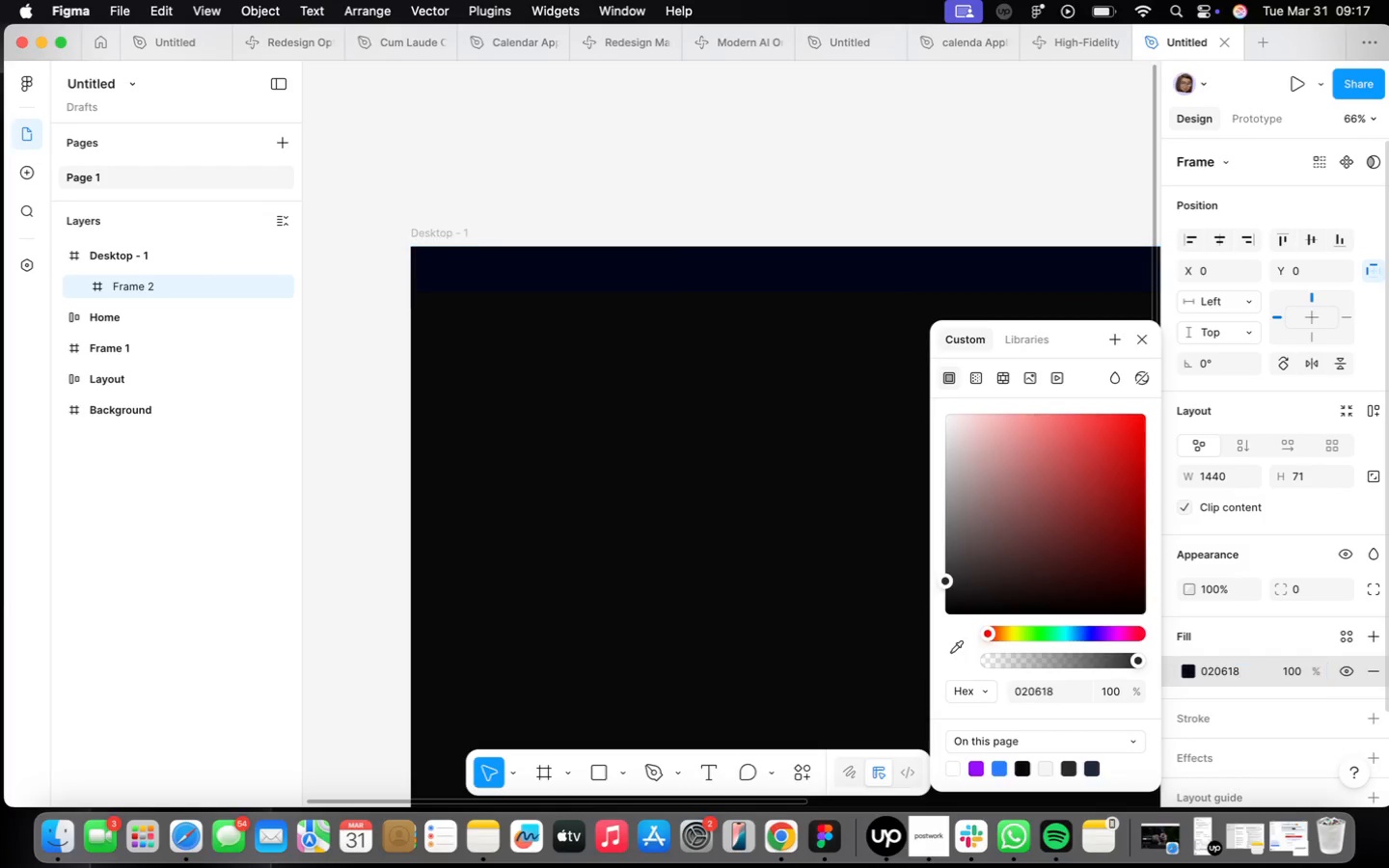 
key(Enter)
 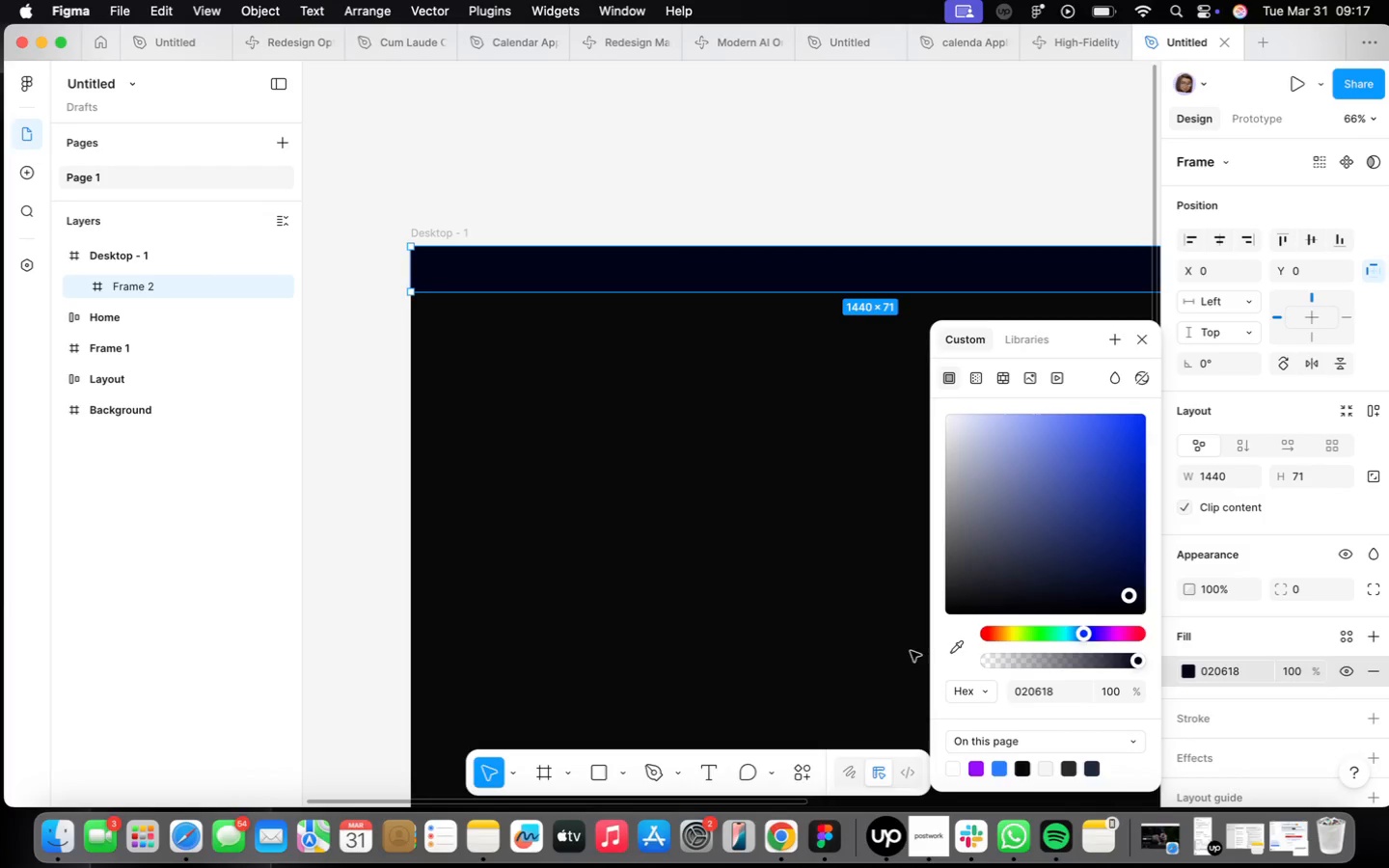 
left_click([746, 612])
 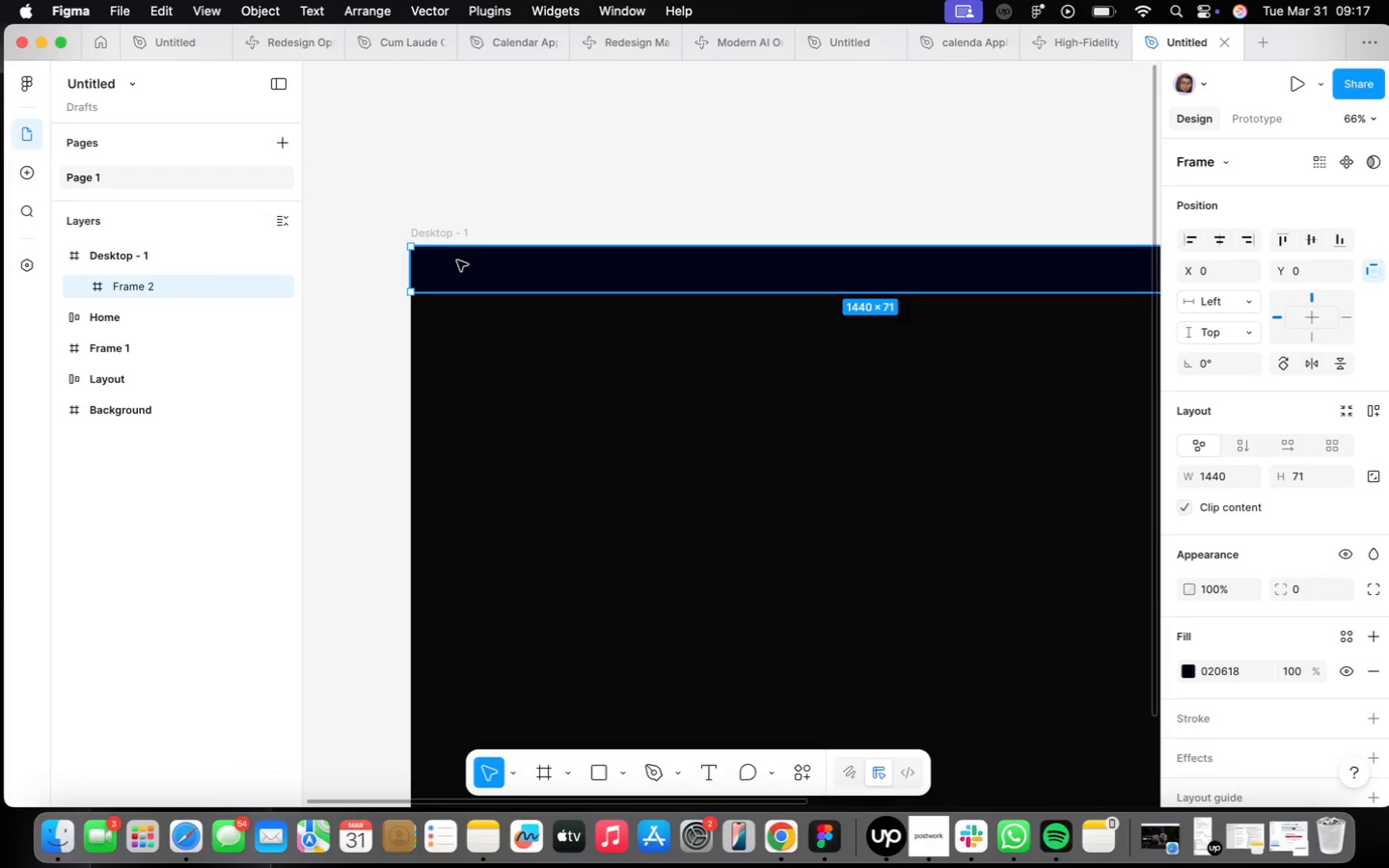 
scroll: coordinate [641, 488], scroll_direction: down, amount: 3.0
 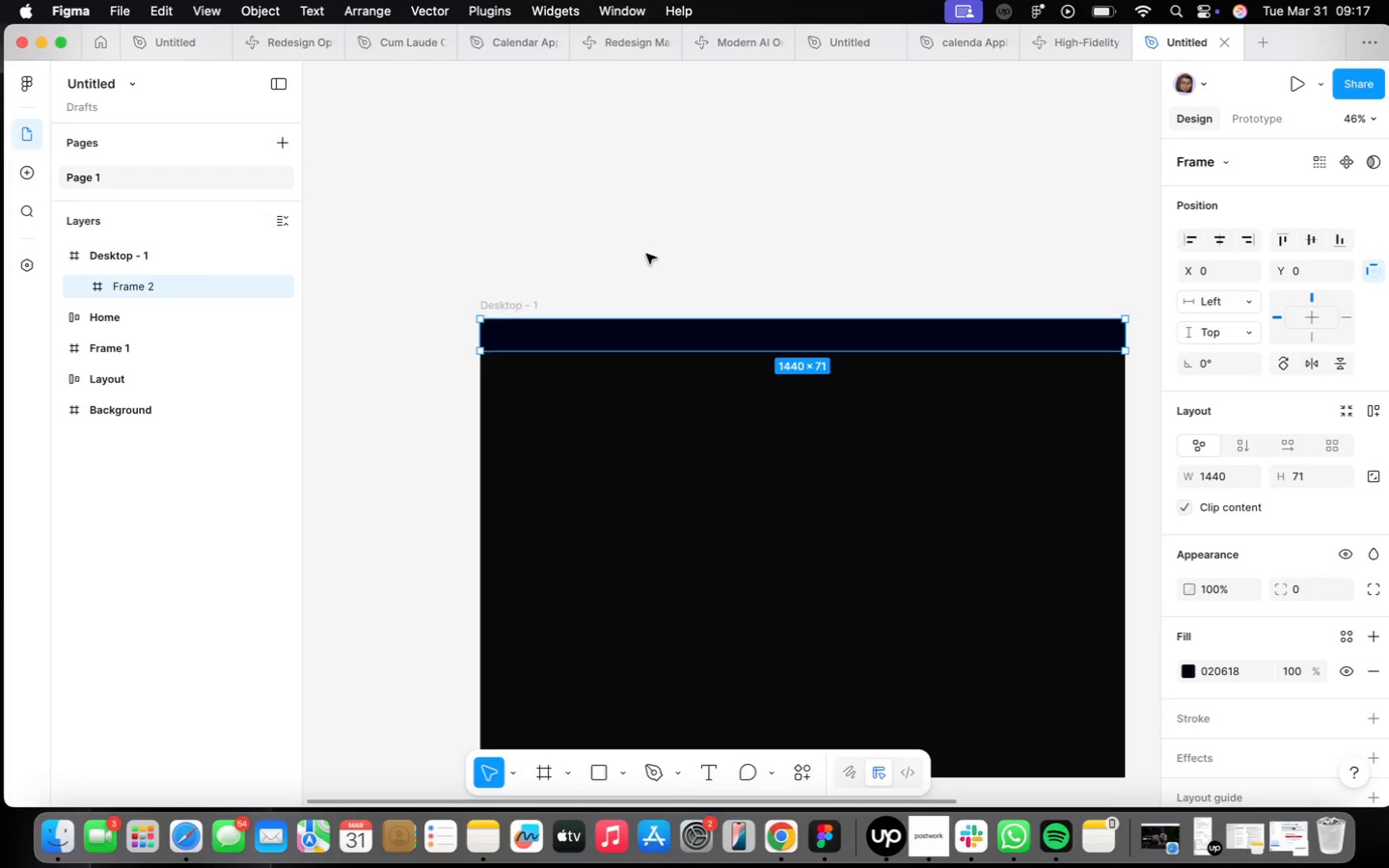 
wait(19.27)
 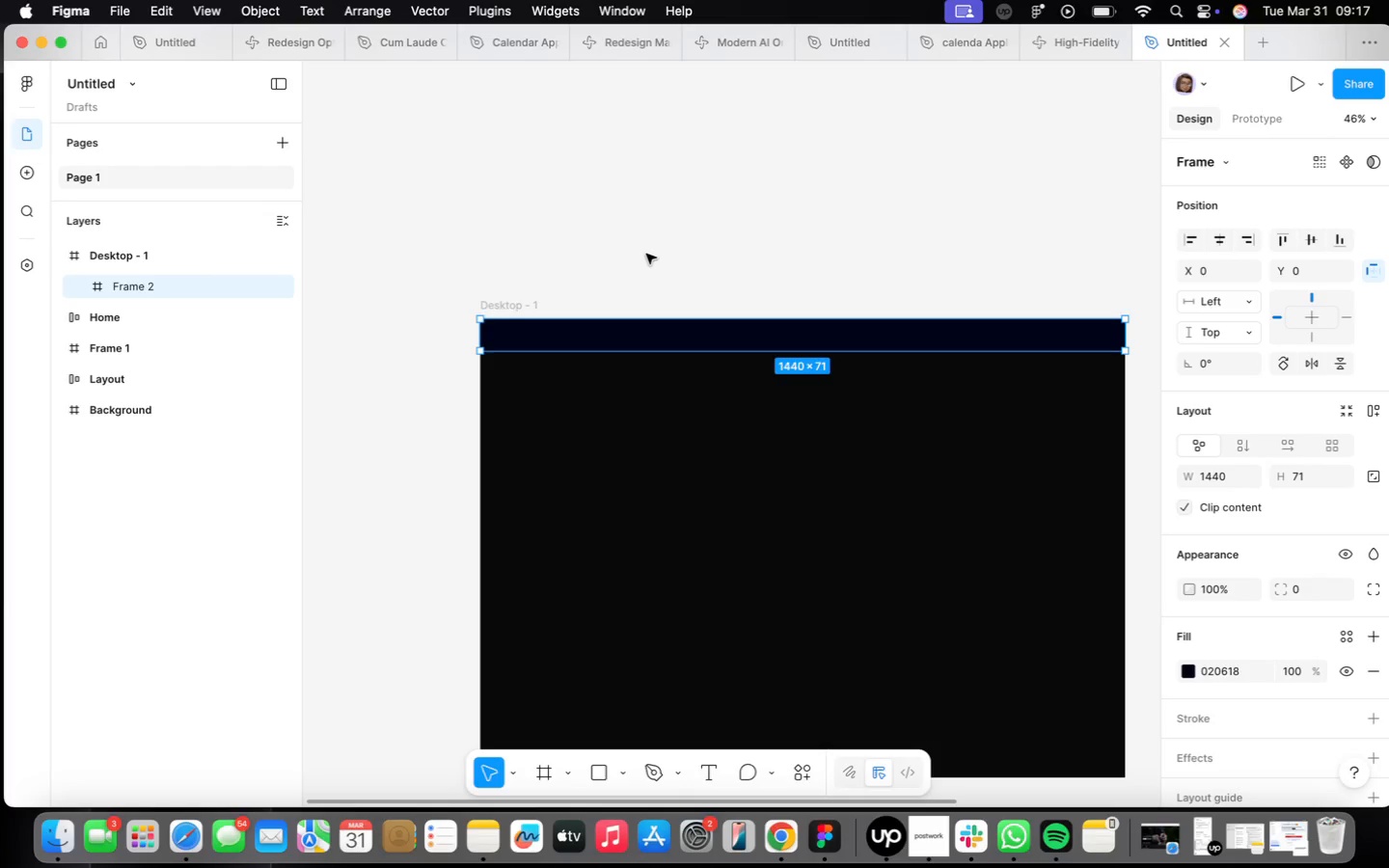 
left_click_drag(start_coordinate=[653, 343], to_coordinate=[689, 250])
 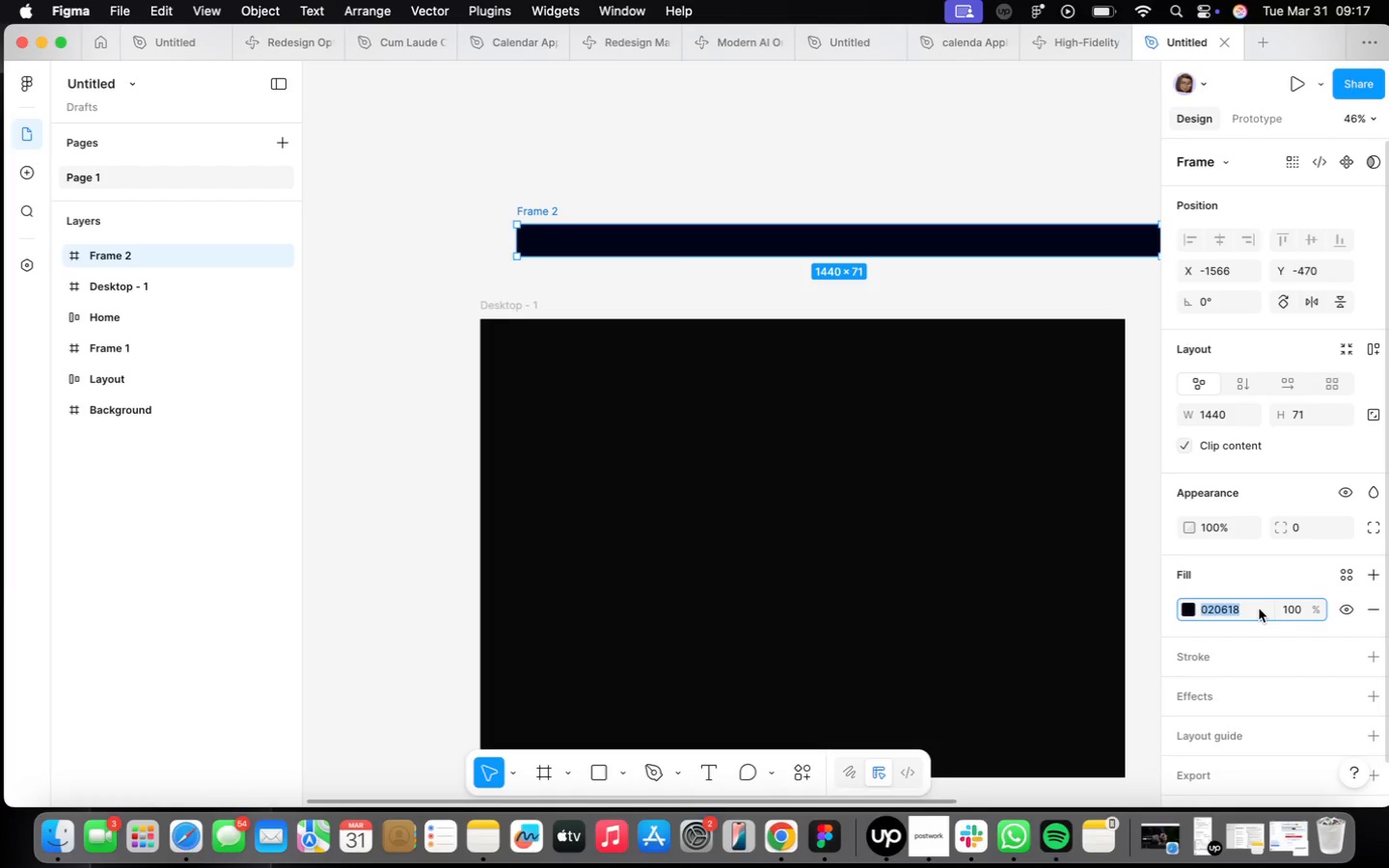 
type(0a0a0a)
 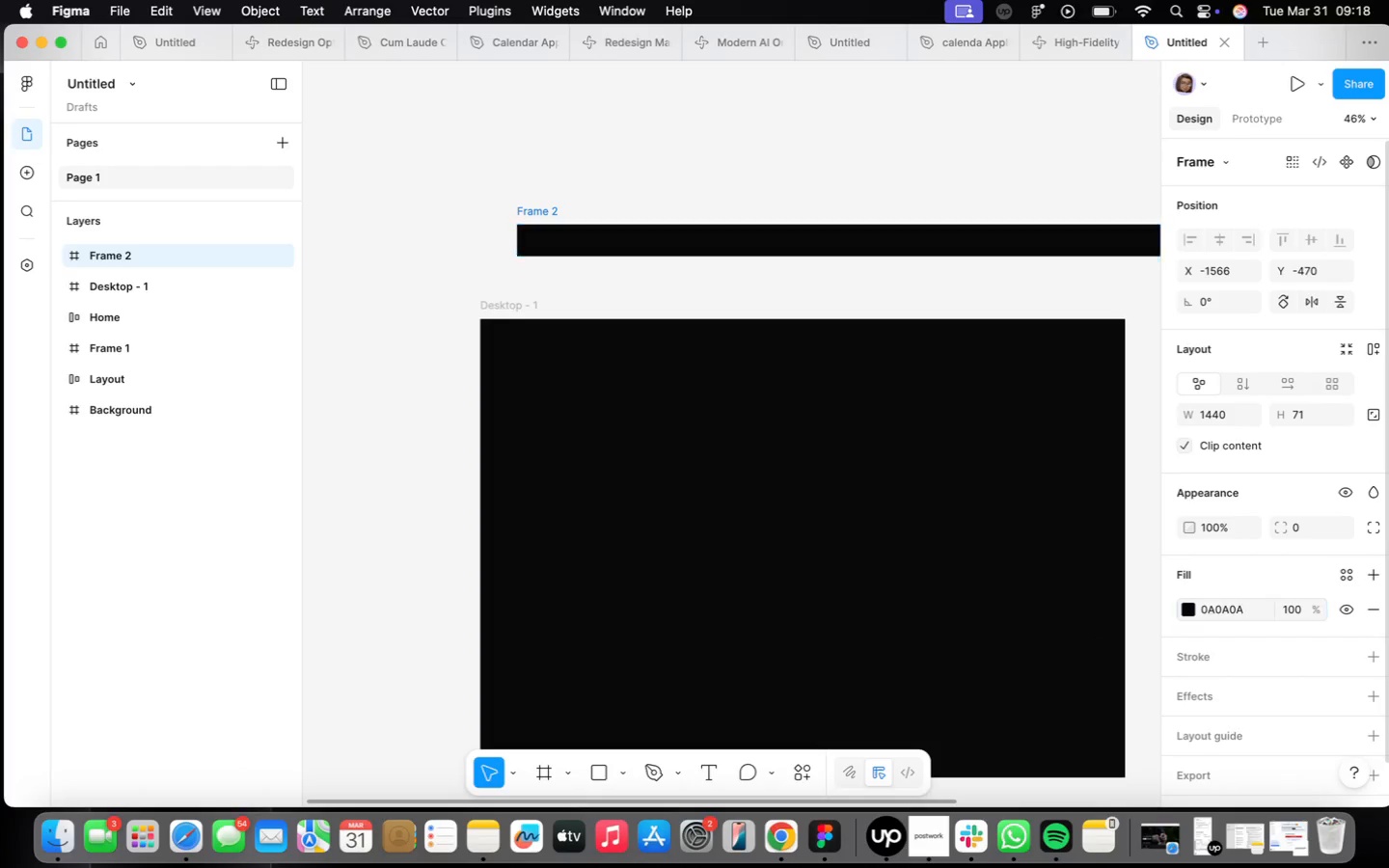 
key(Enter)
 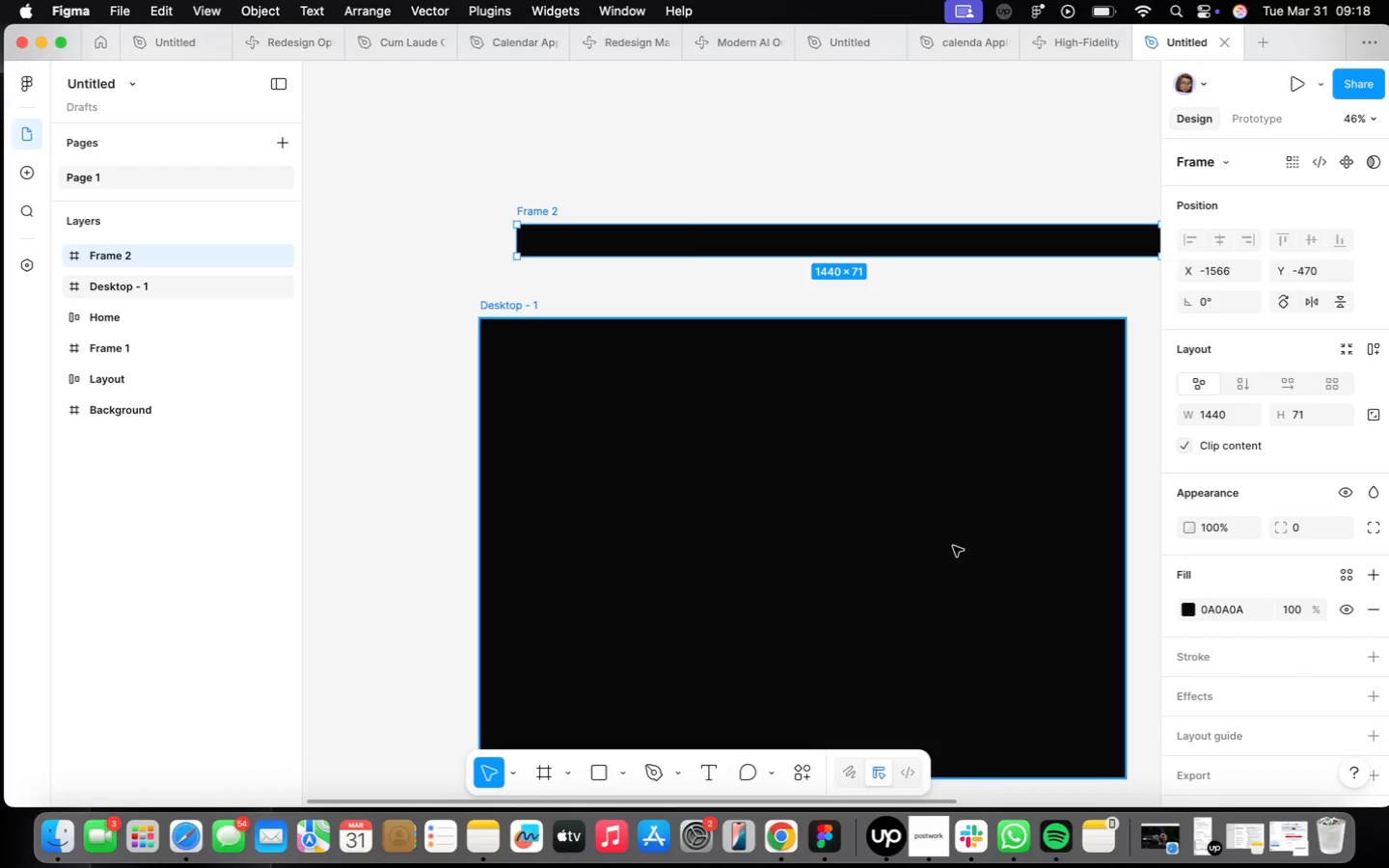 
left_click([682, 384])
 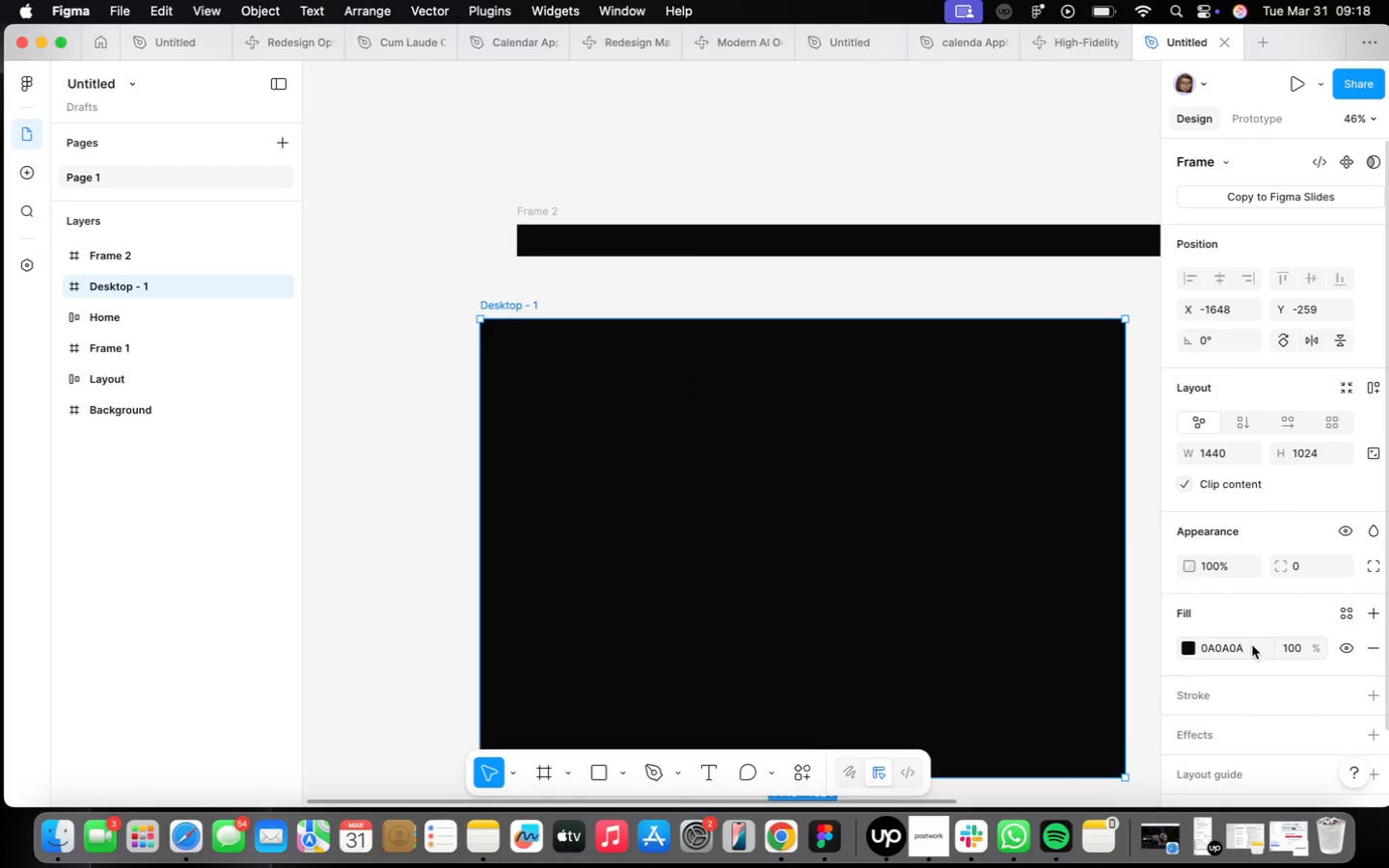 
type(020618)
 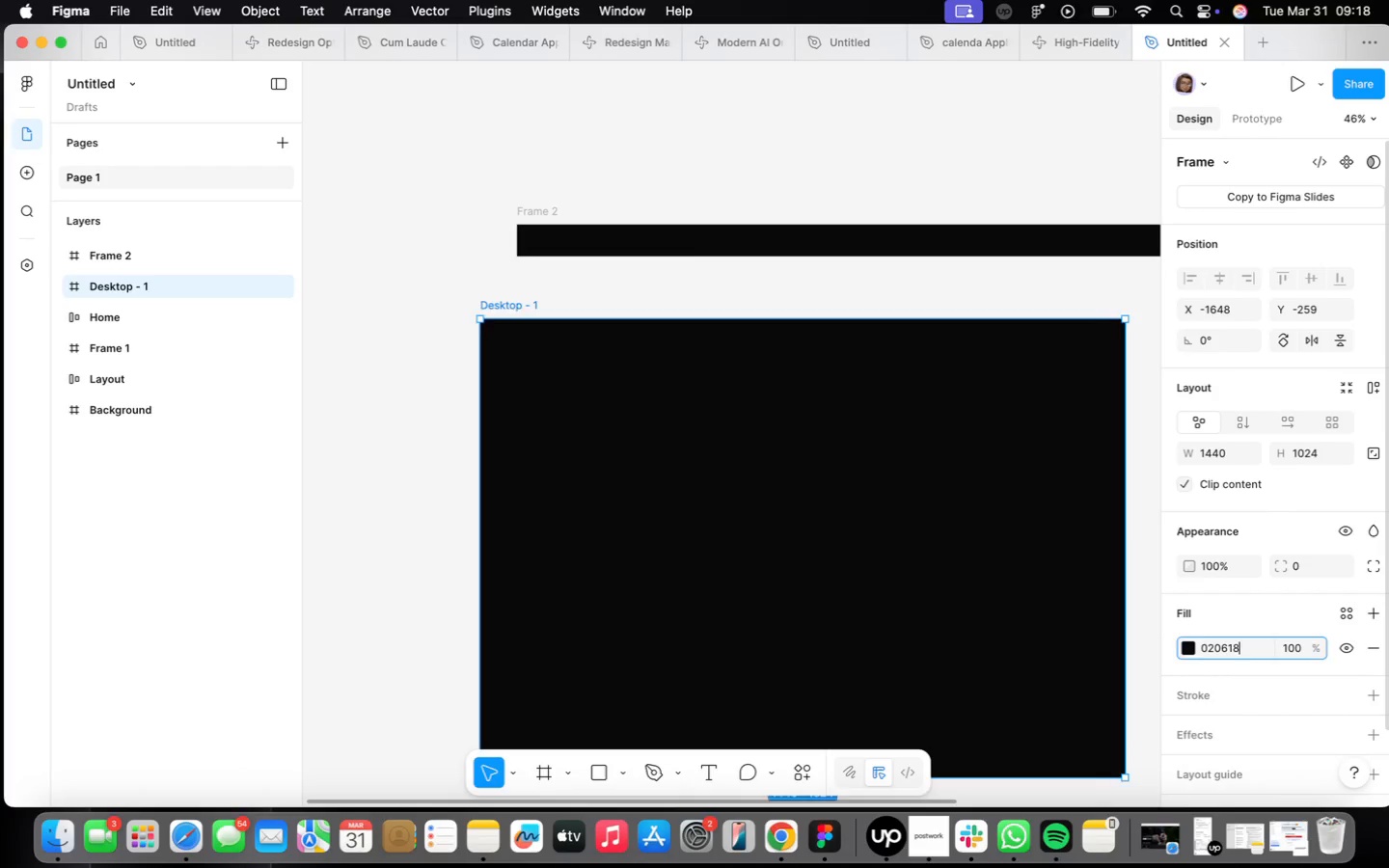 
key(Enter)
 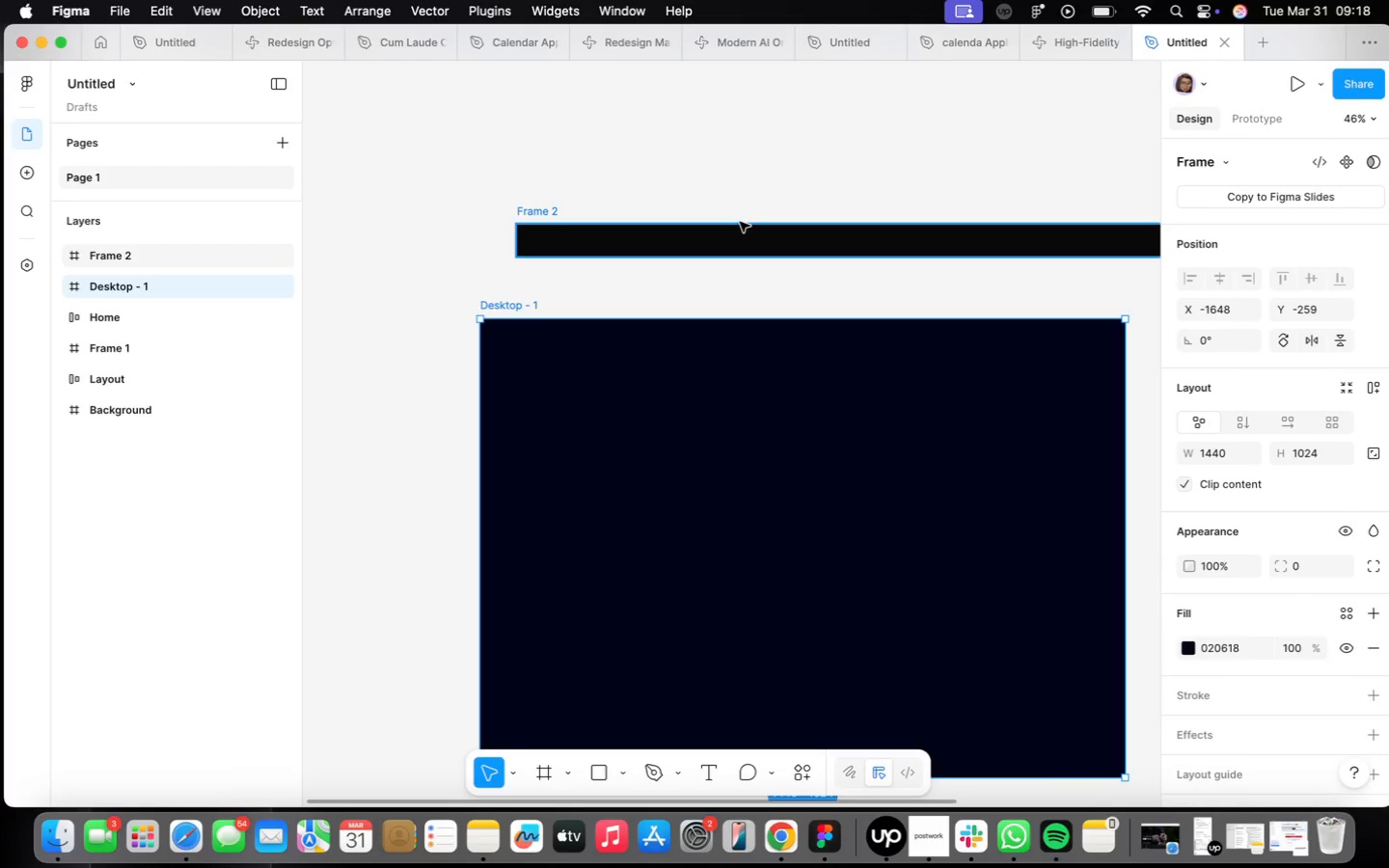 
left_click([735, 231])
 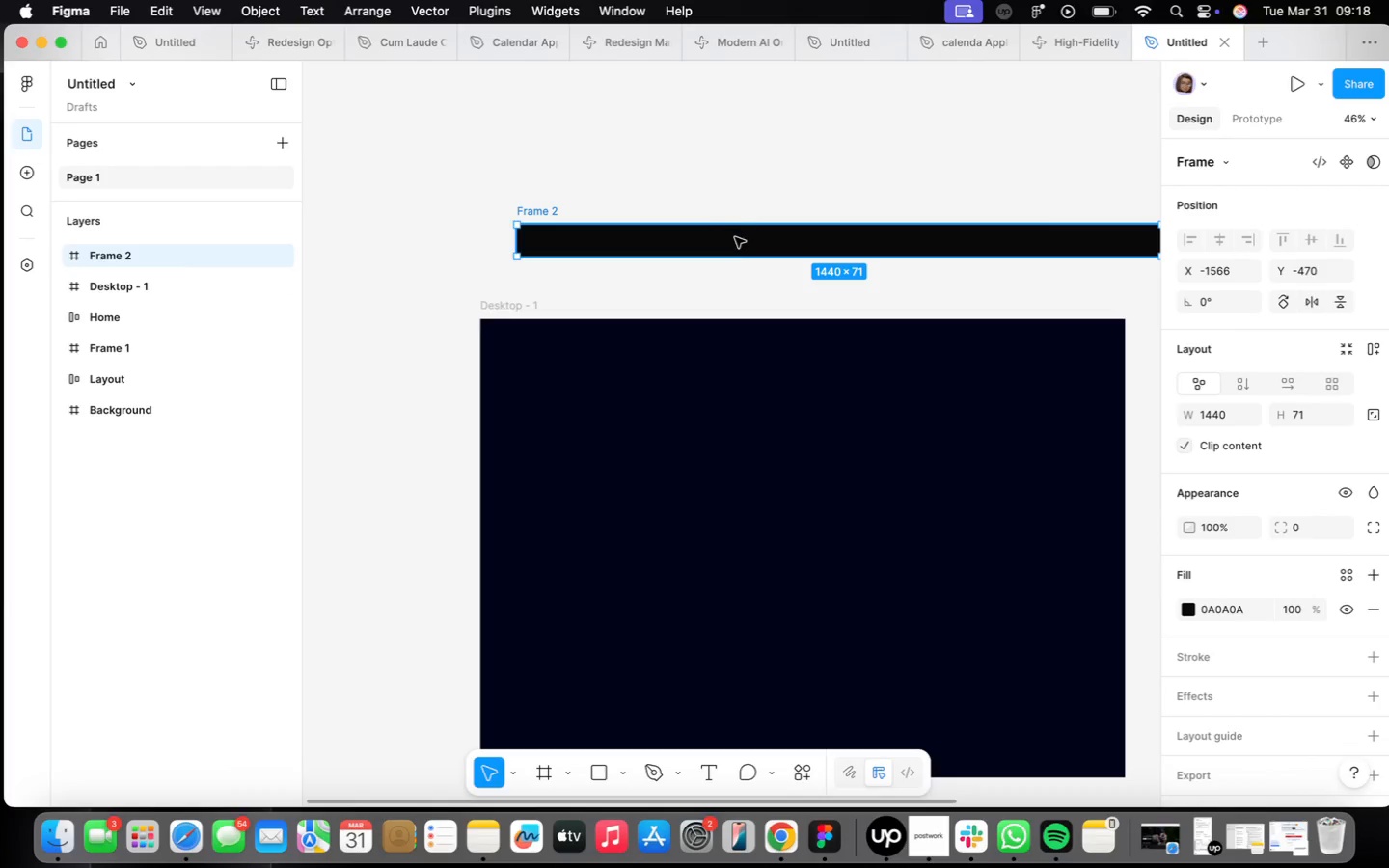 
left_click_drag(start_coordinate=[736, 237], to_coordinate=[714, 343])
 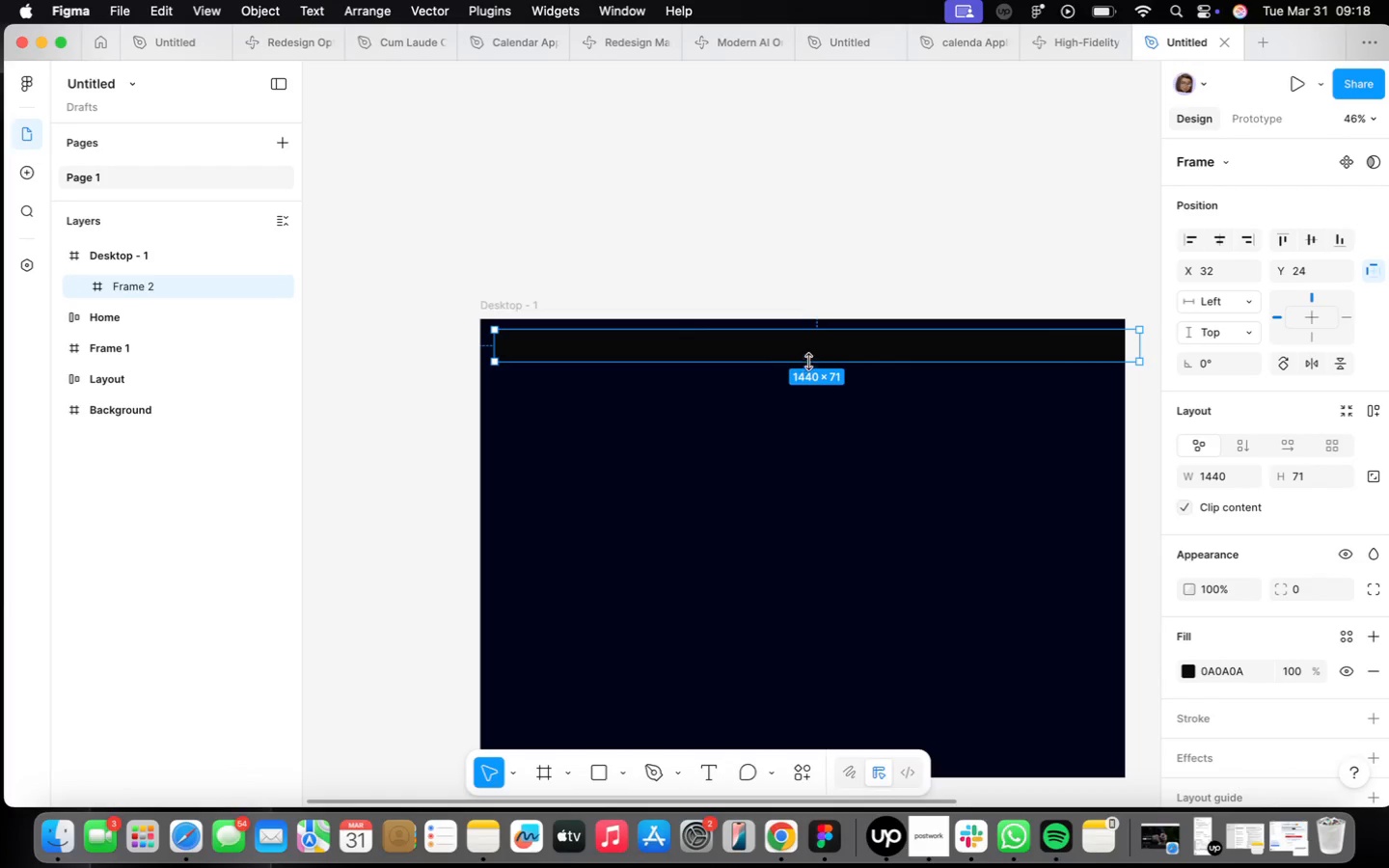 
left_click_drag(start_coordinate=[808, 352], to_coordinate=[801, 293])
 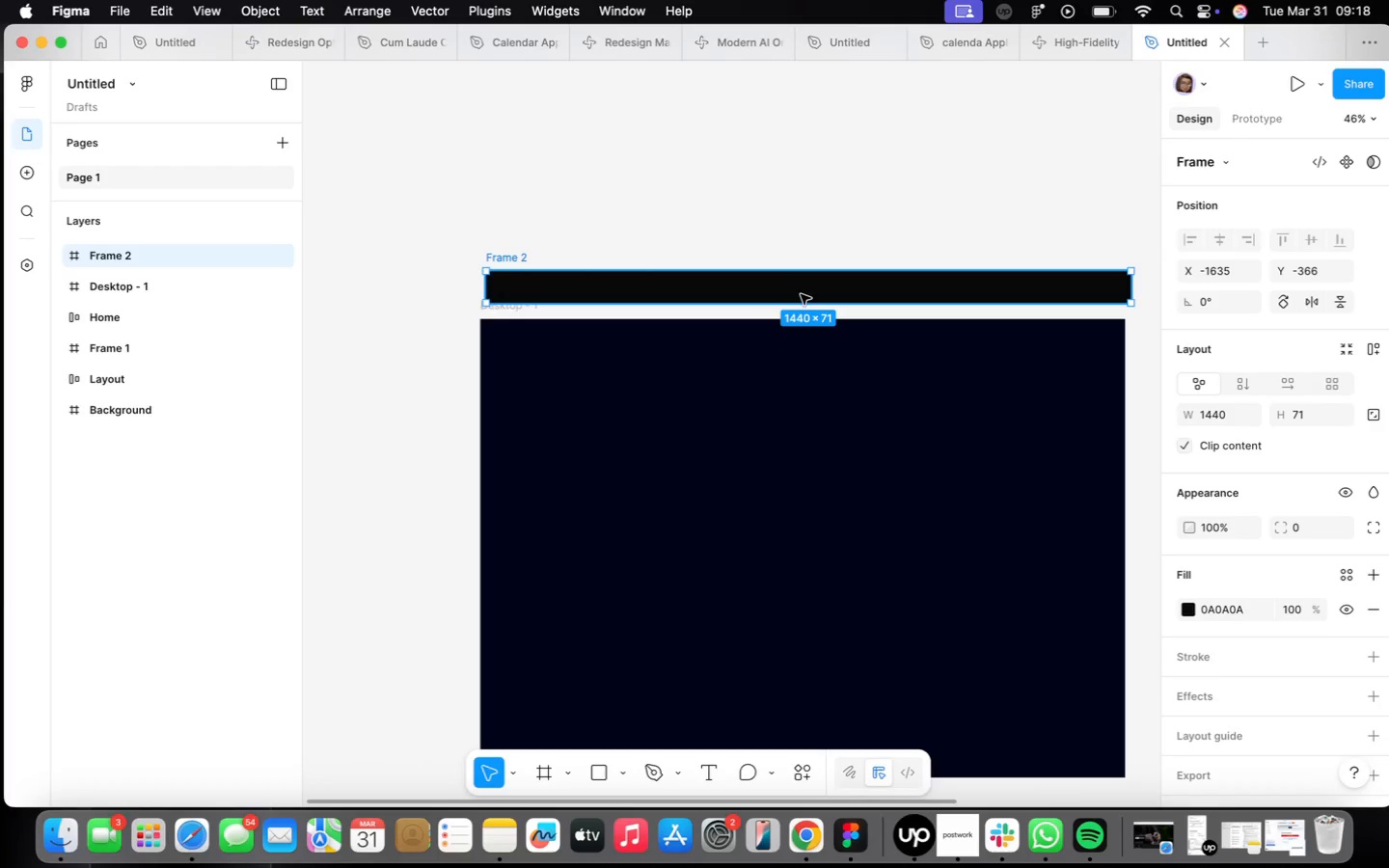 
wait(20.87)
 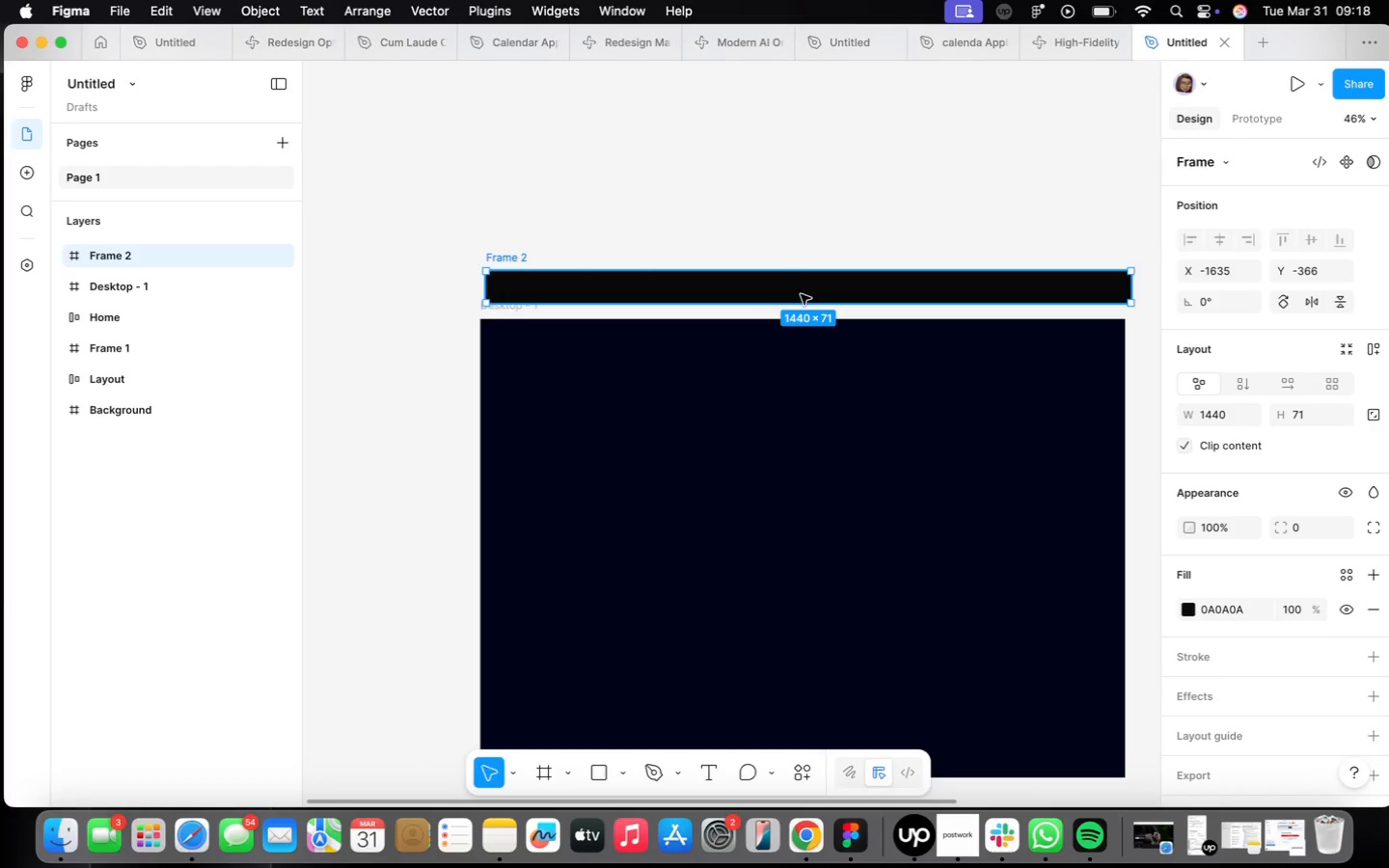 
left_click_drag(start_coordinate=[779, 288], to_coordinate=[768, 264])
 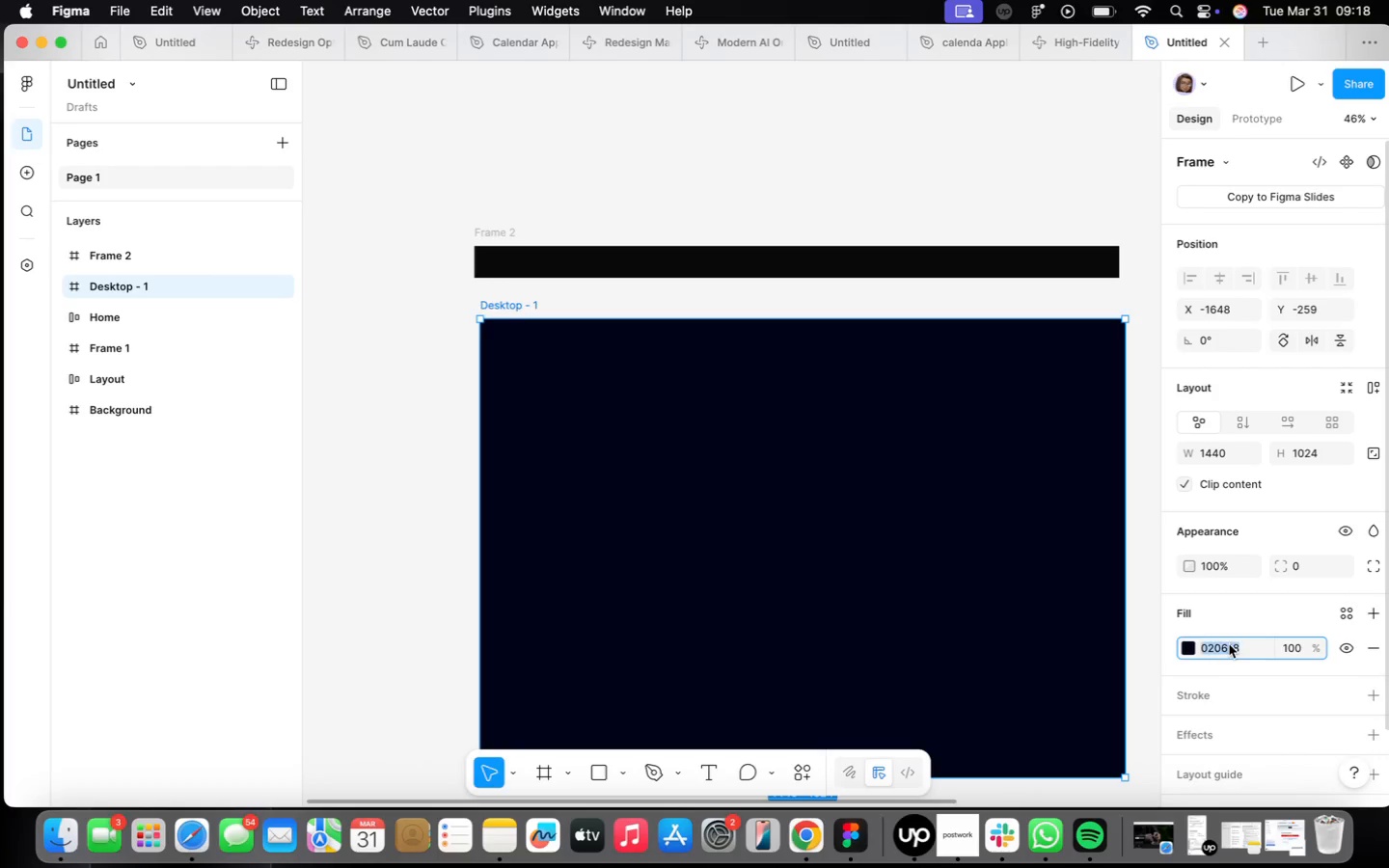 
double_click([1244, 652])
 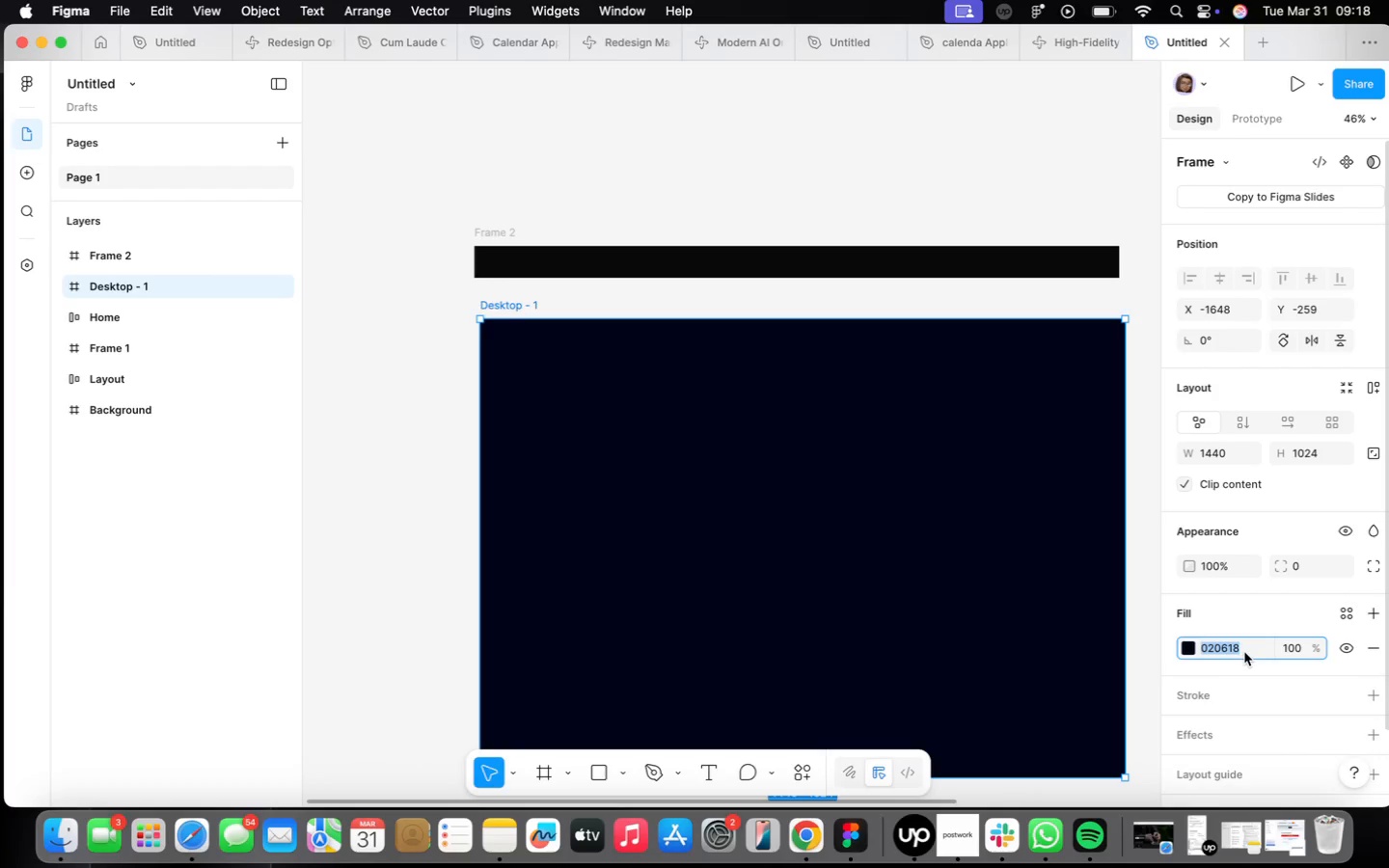 
key(Meta+CommandLeft)
 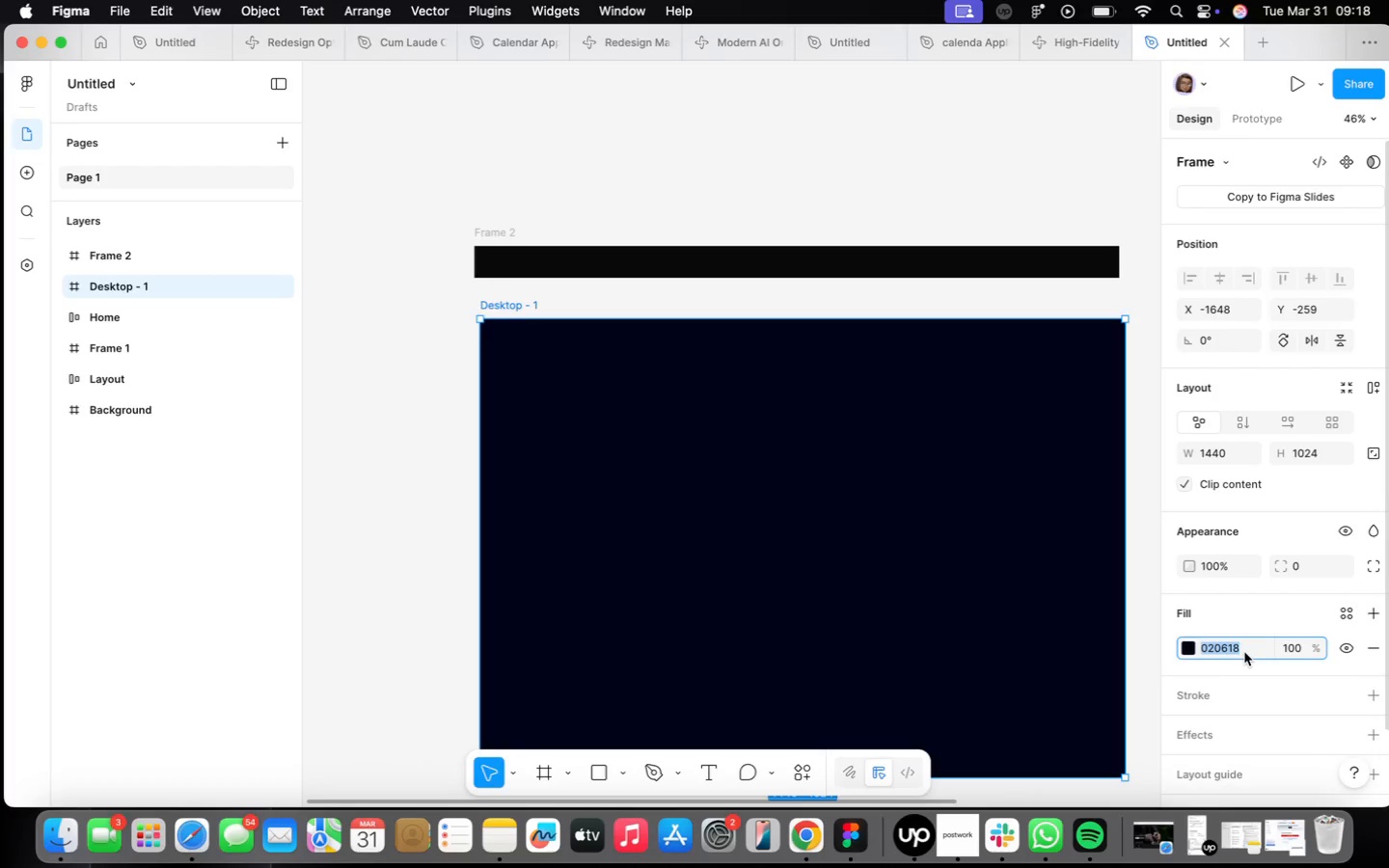 
key(Meta+C)
 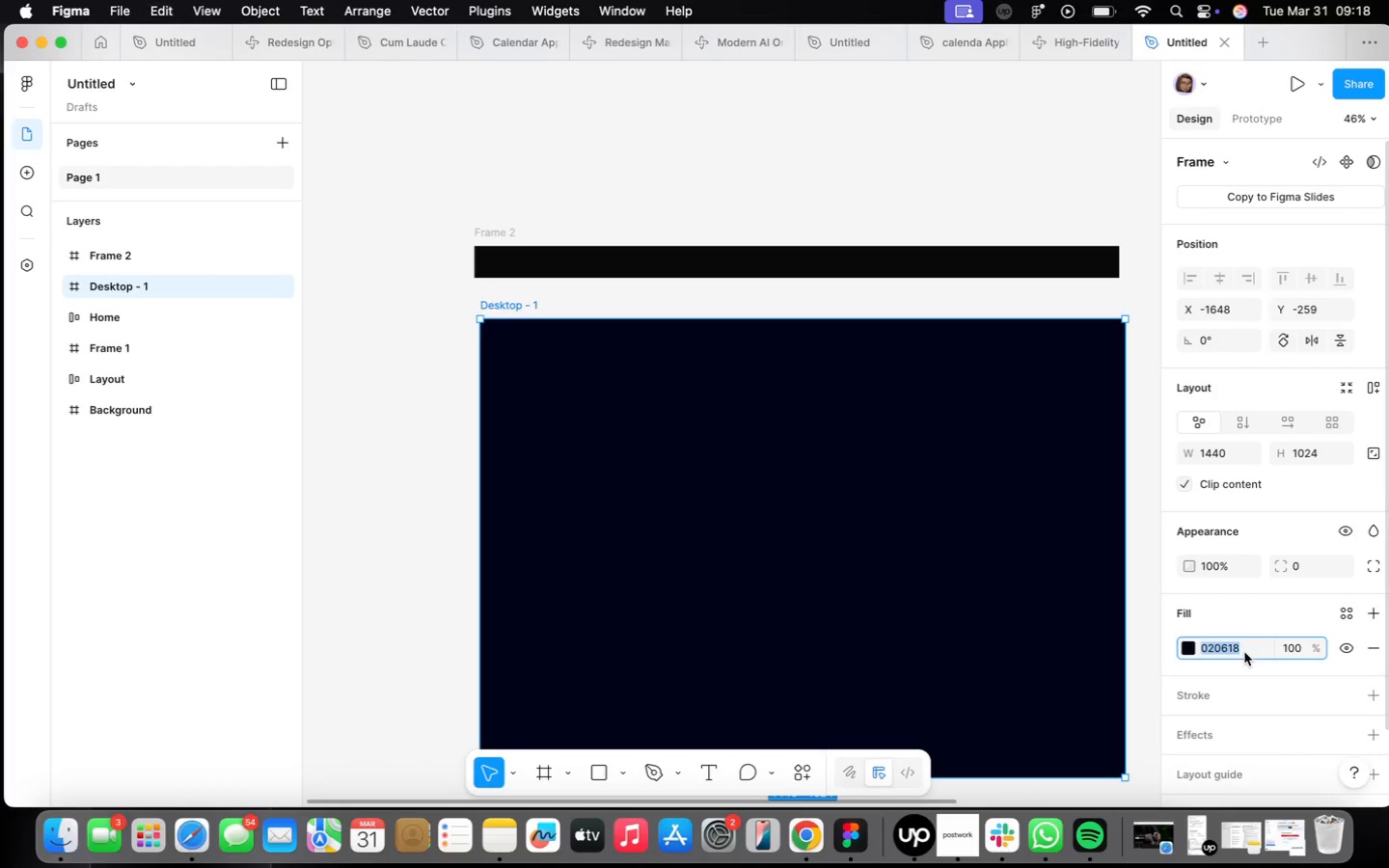 
key(Meta+CommandLeft)
 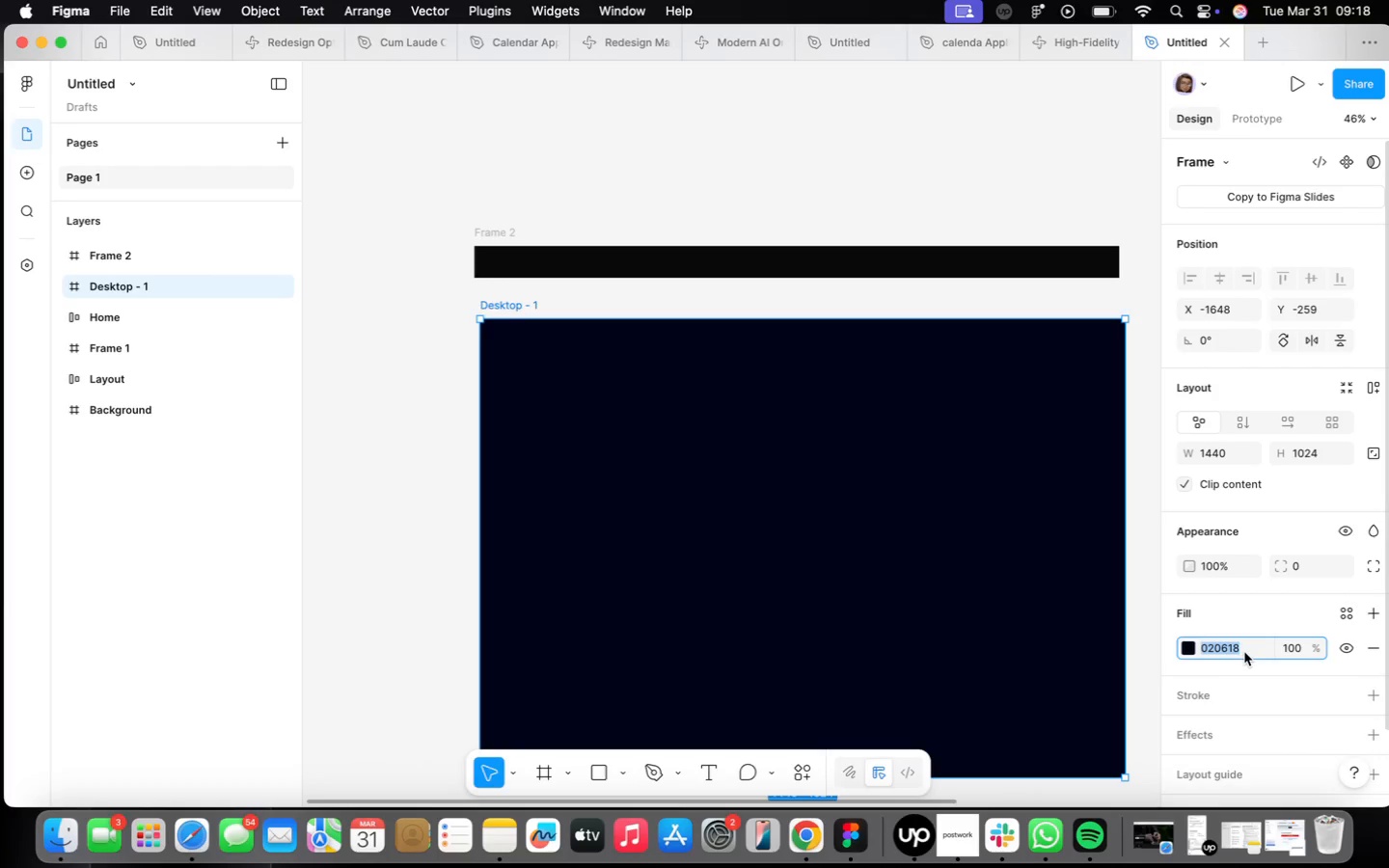 
key(Meta+C)
 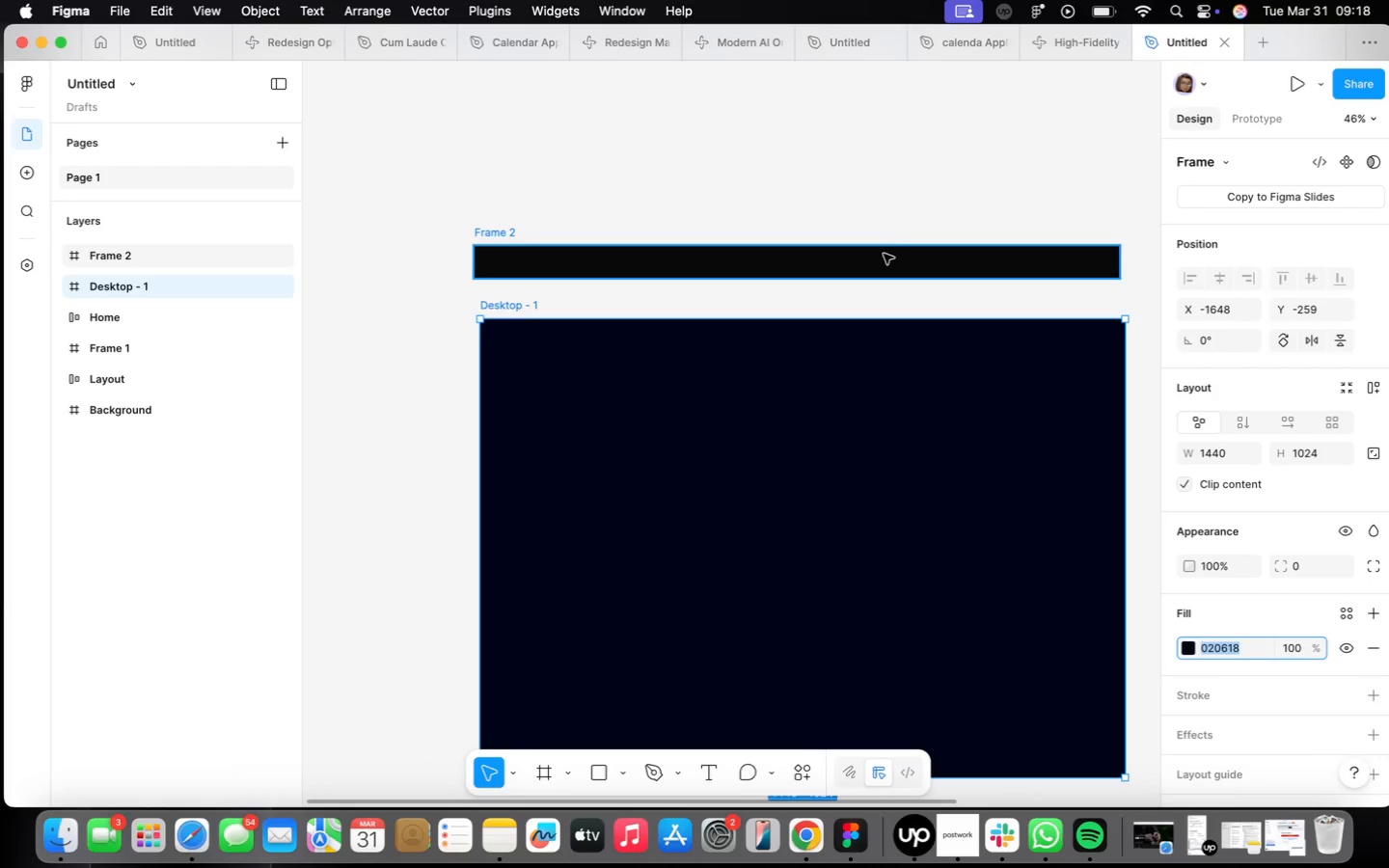 
left_click([878, 258])
 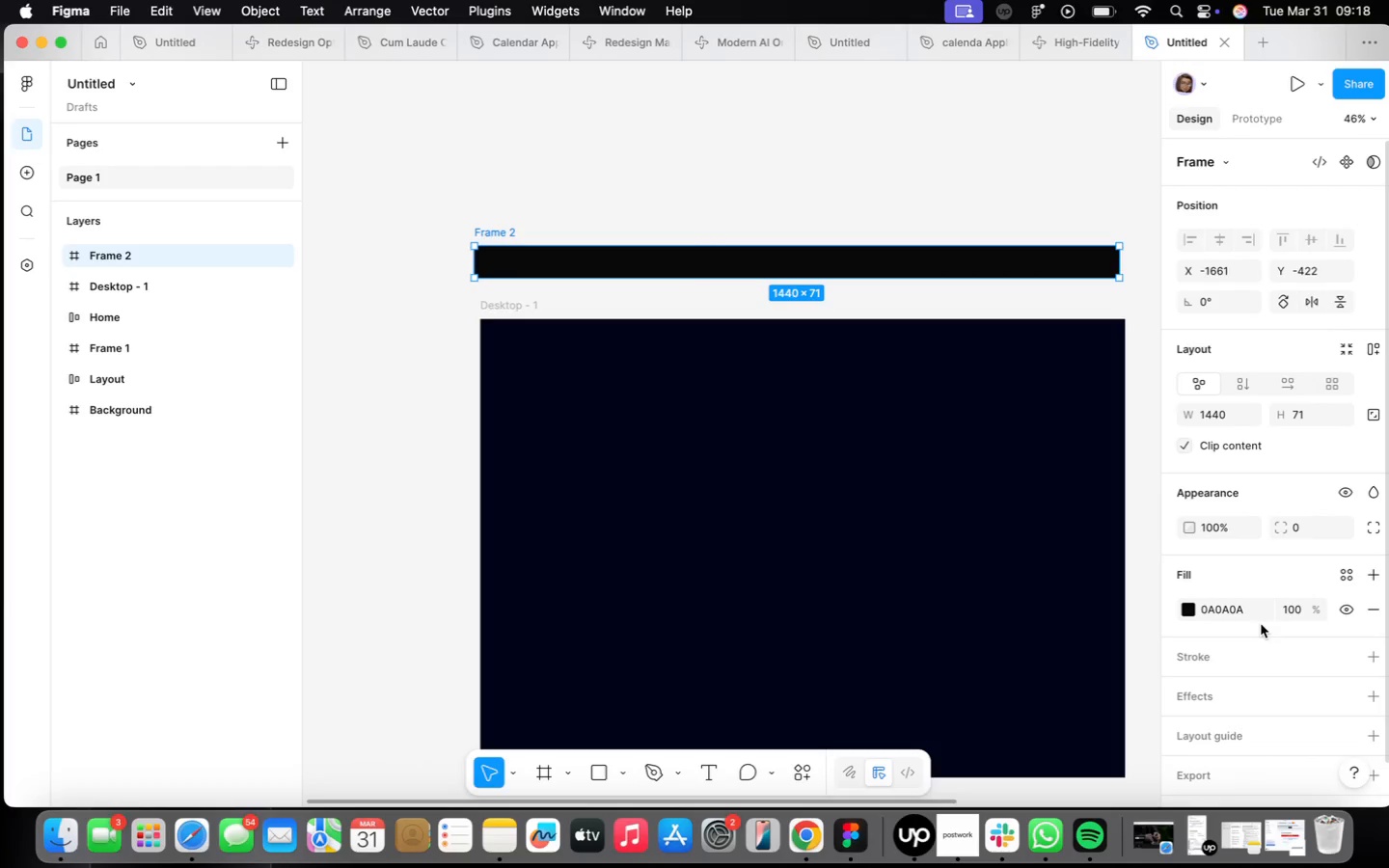 
left_click([1259, 618])
 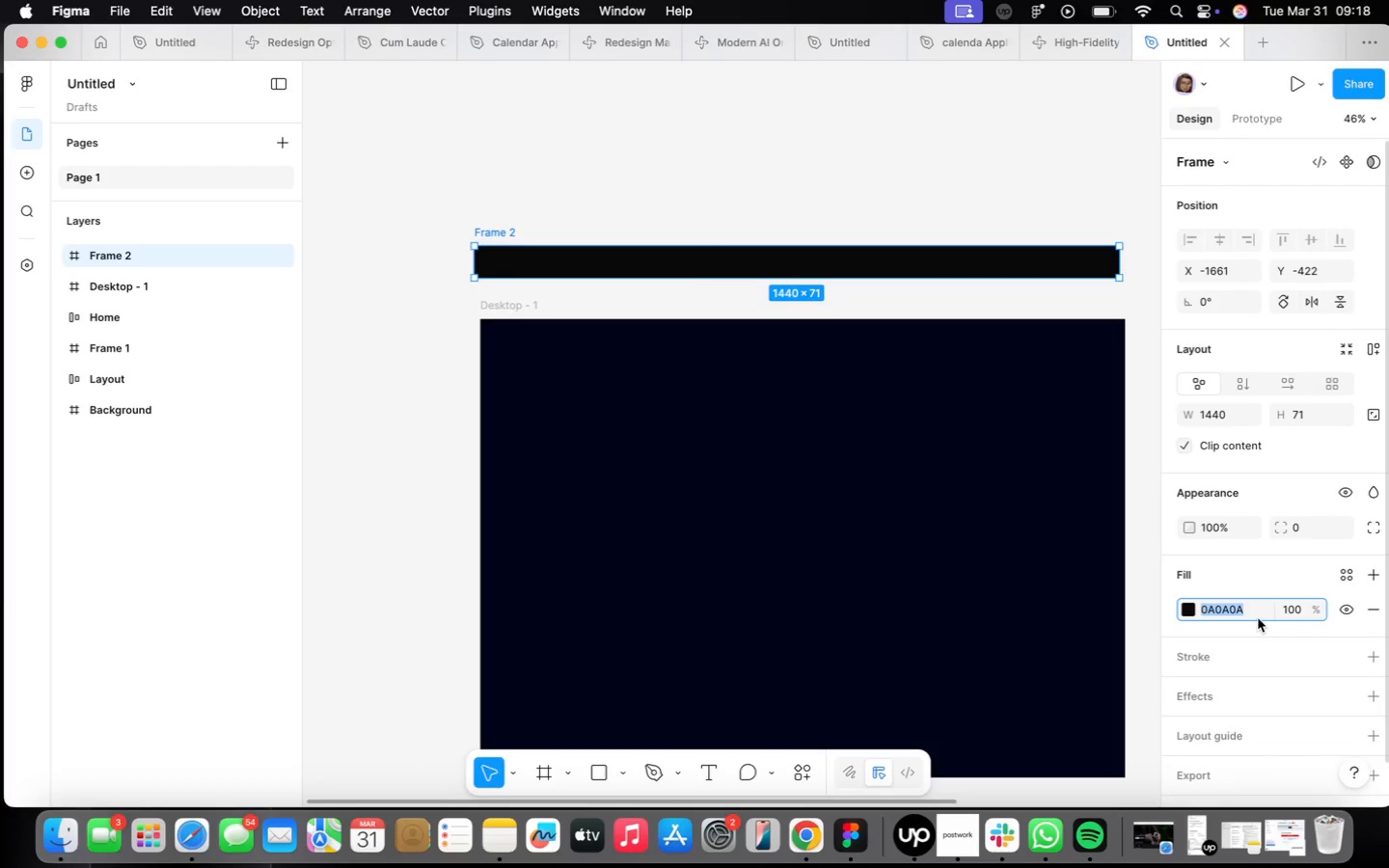 
key(Meta+CommandLeft)
 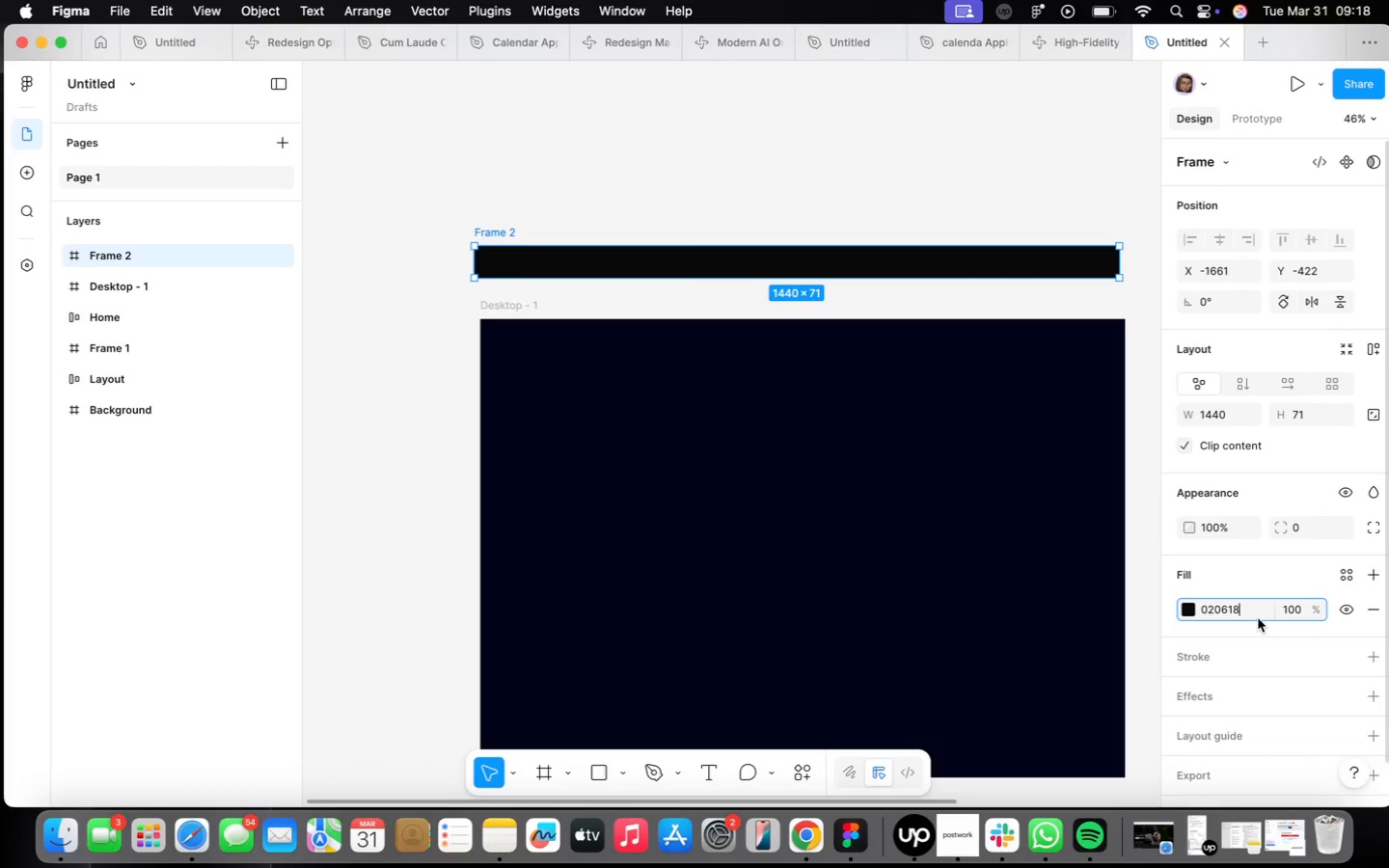 
key(Meta+V)
 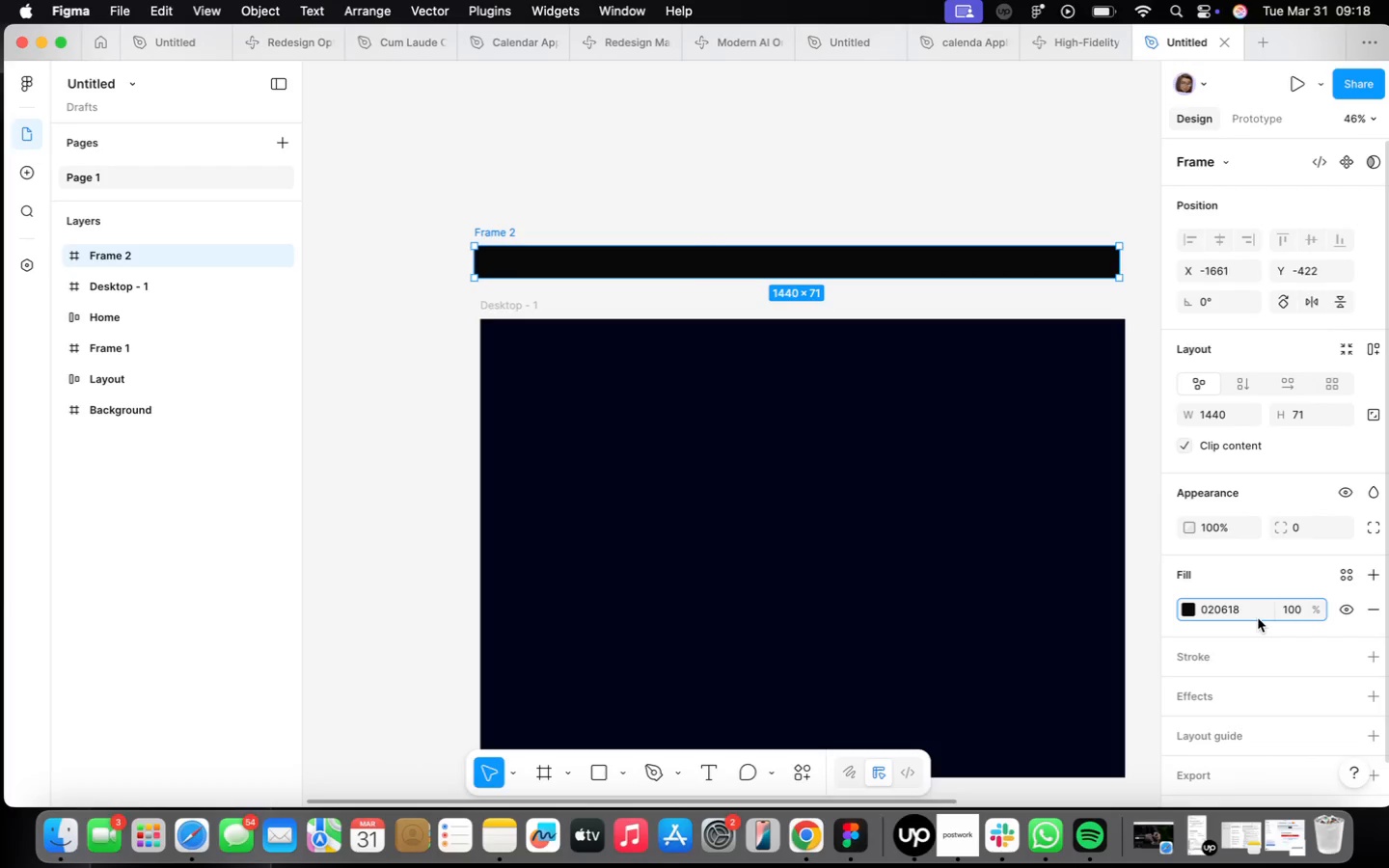 
key(Enter)
 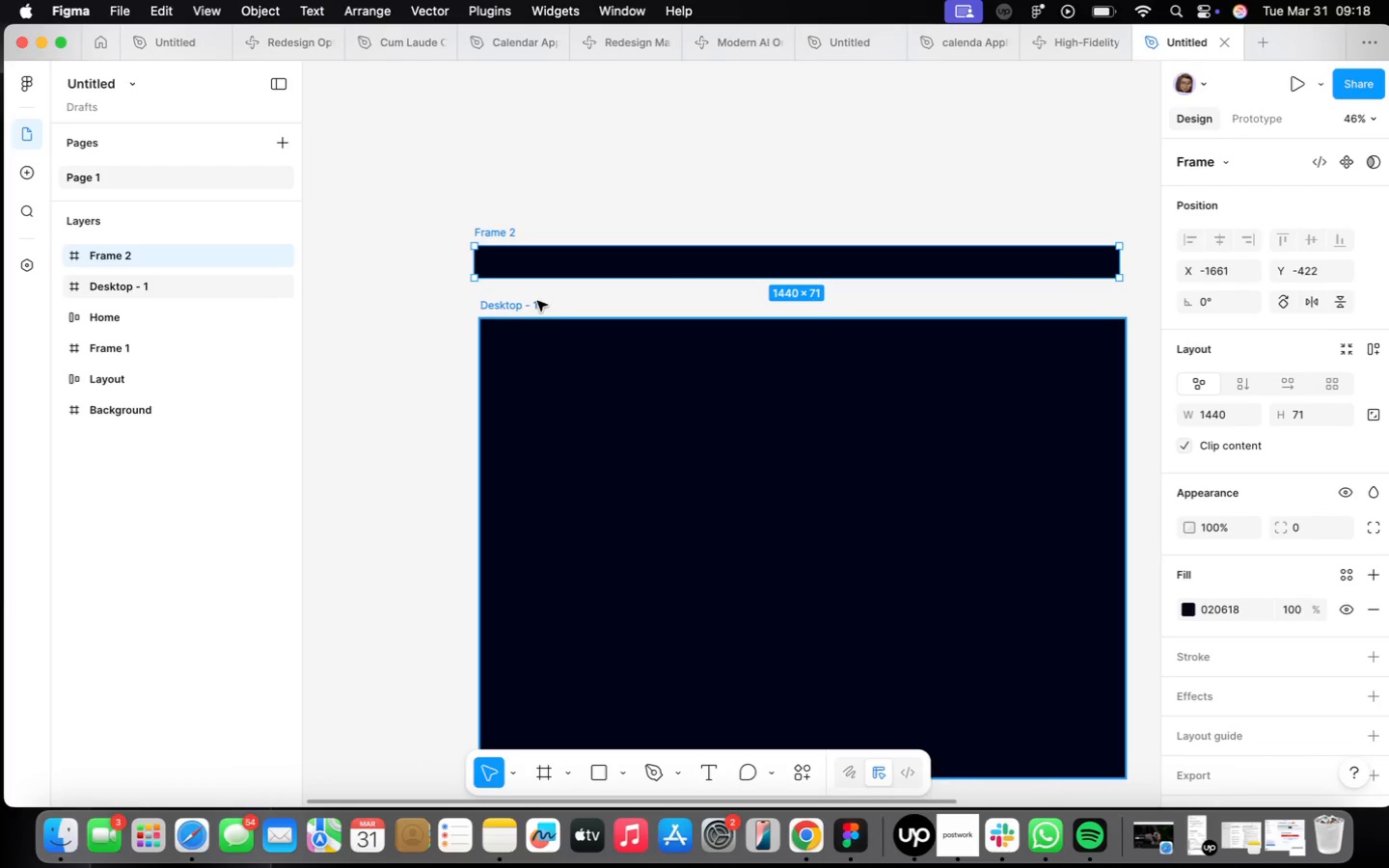 
scroll: coordinate [640, 418], scroll_direction: down, amount: 2.0
 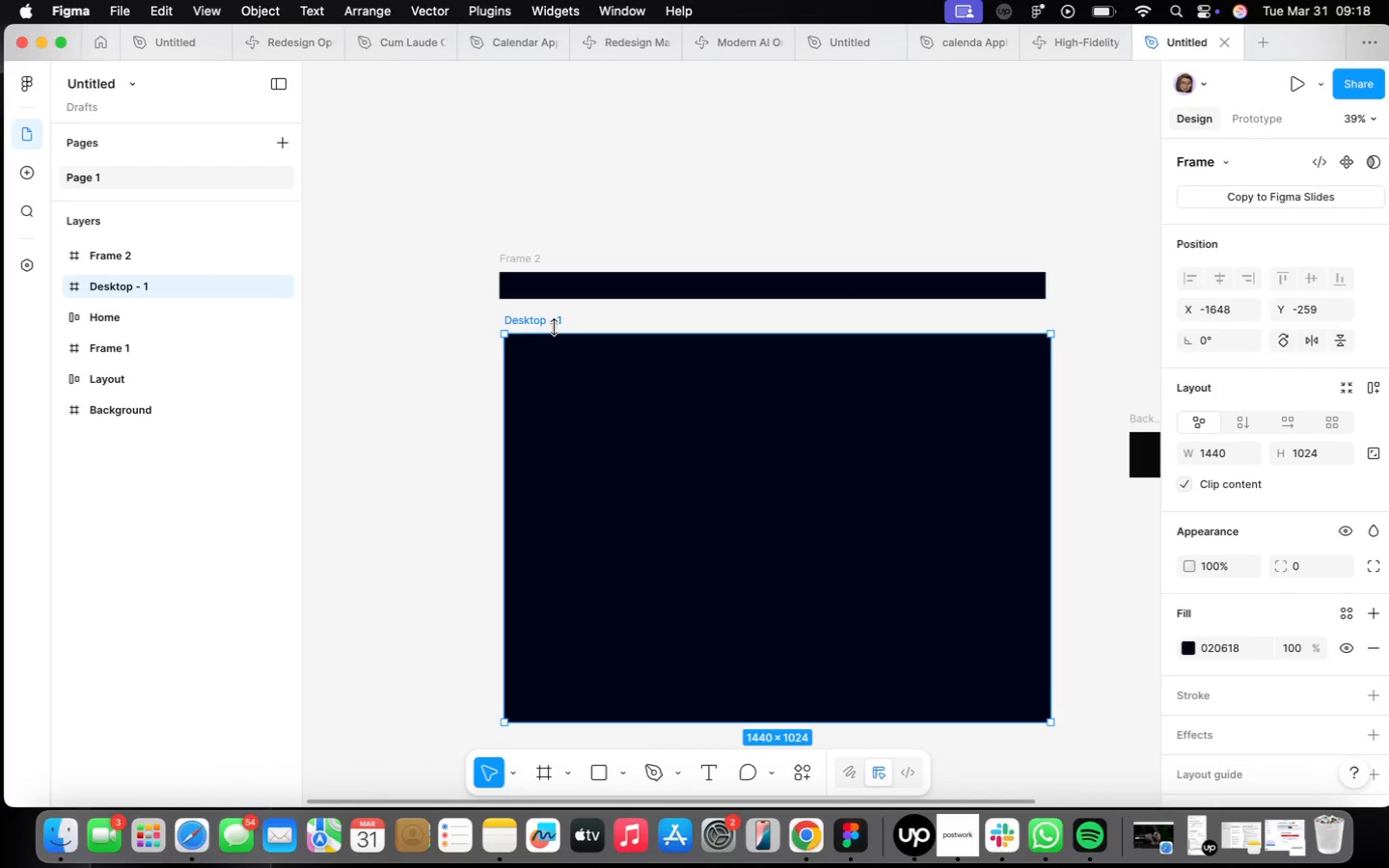 
left_click([553, 324])
 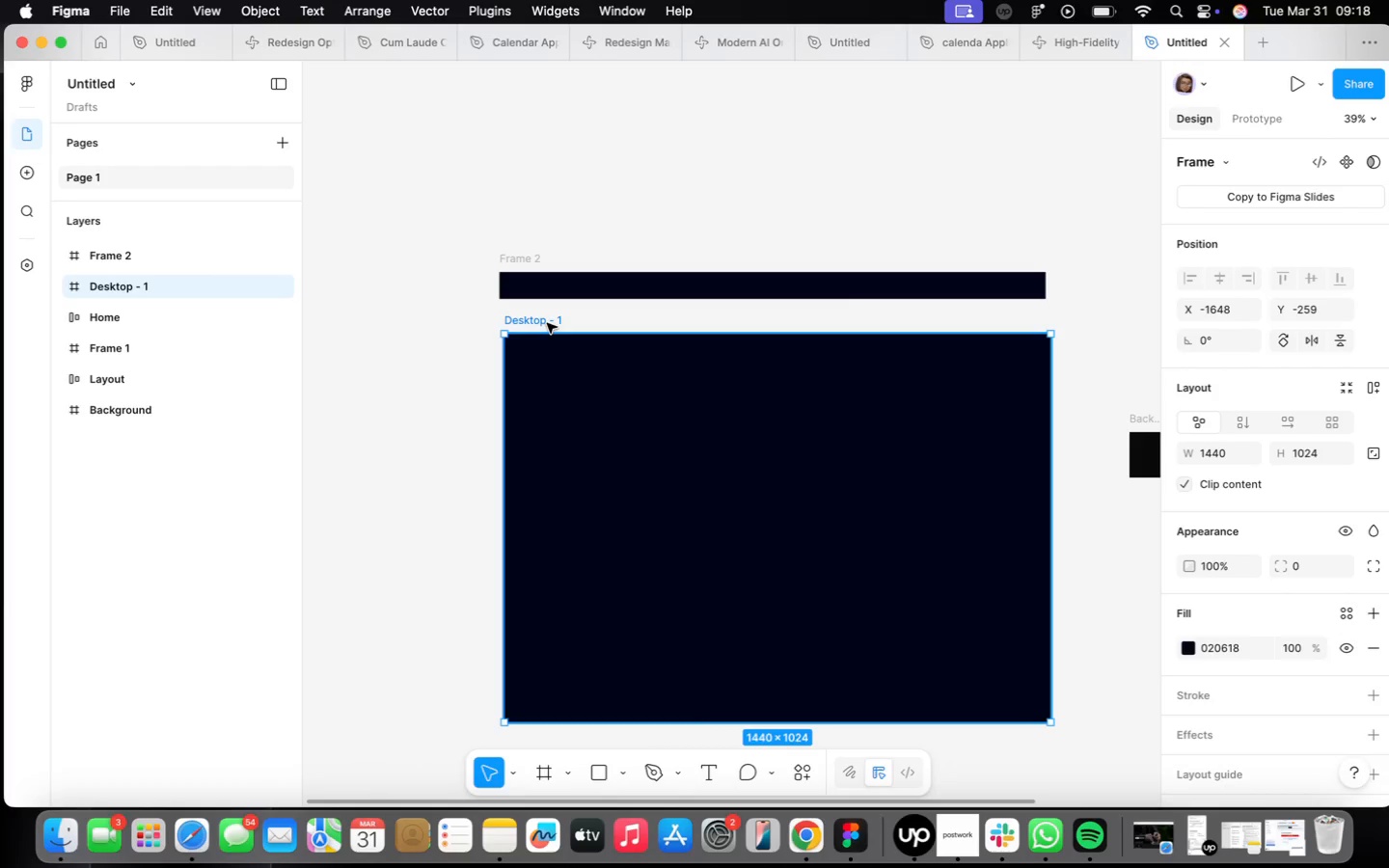 
hold_key(key=CommandLeft, duration=0.75)
left_click_drag(start_coordinate=[547, 323], to_coordinate=[586, 386])
 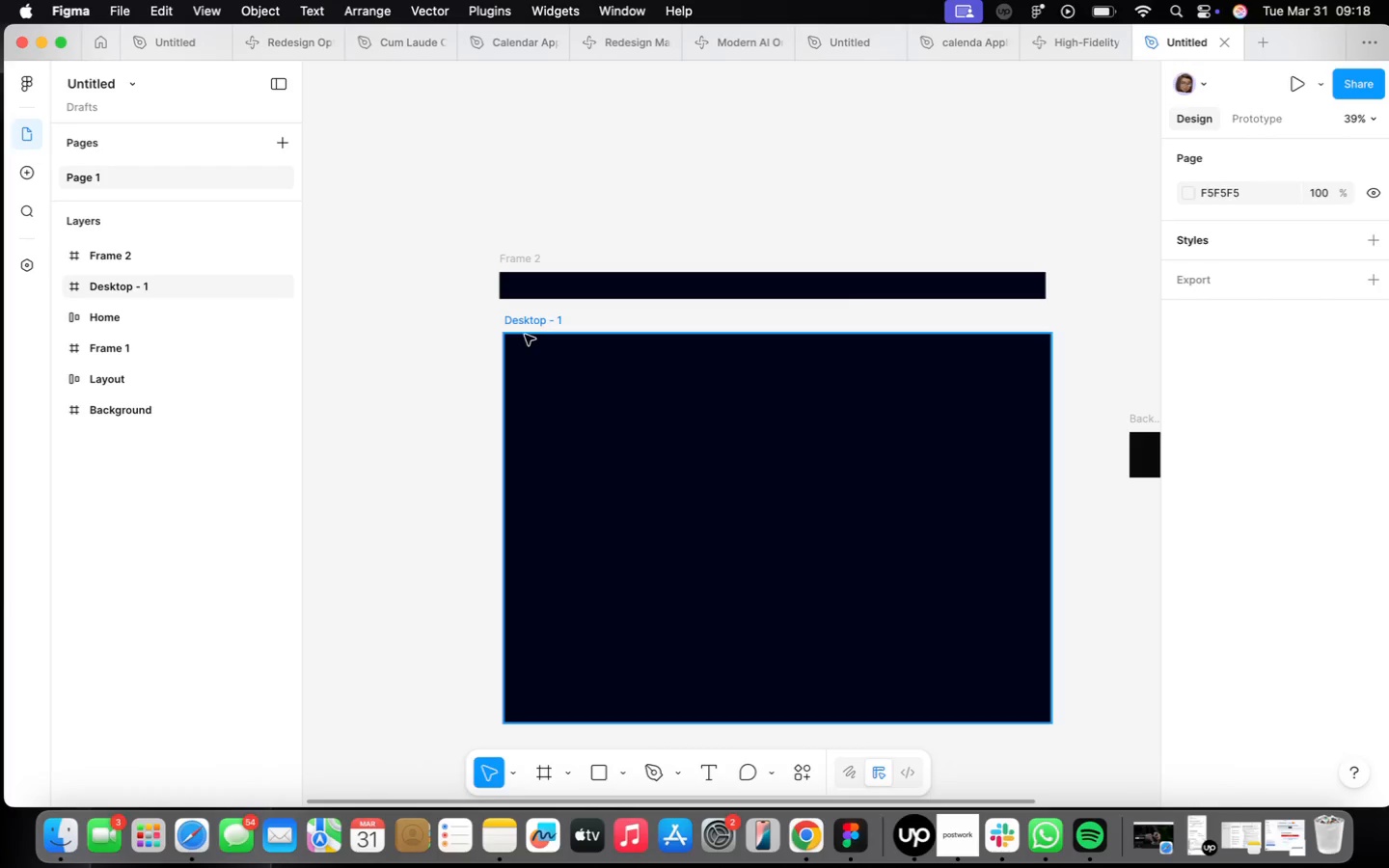 
left_click([534, 337])
 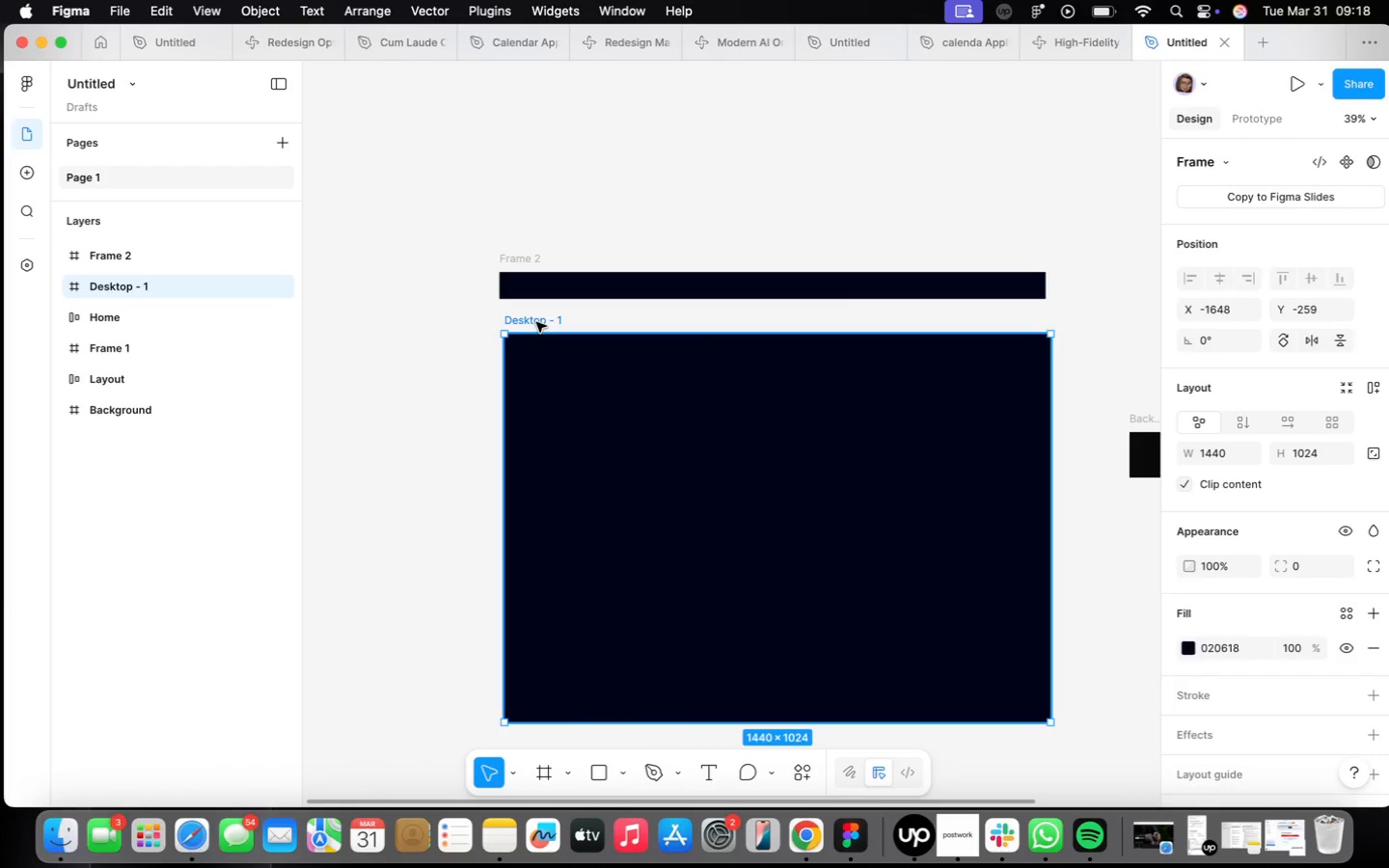 
hold_key(key=OptionLeft, duration=2.86)
left_click_drag(start_coordinate=[536, 322], to_coordinate=[546, 632])
 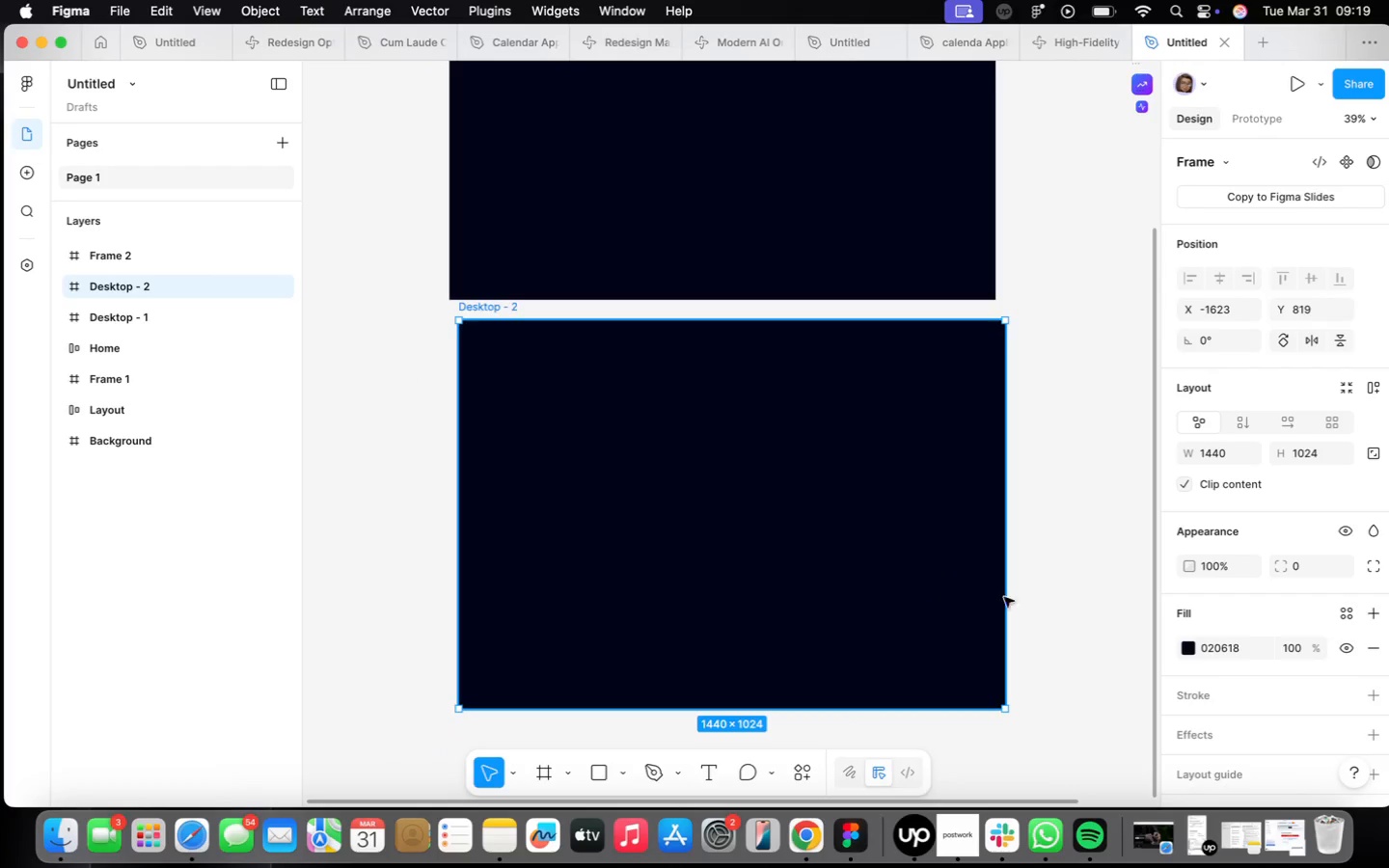 
left_click([1188, 651])
 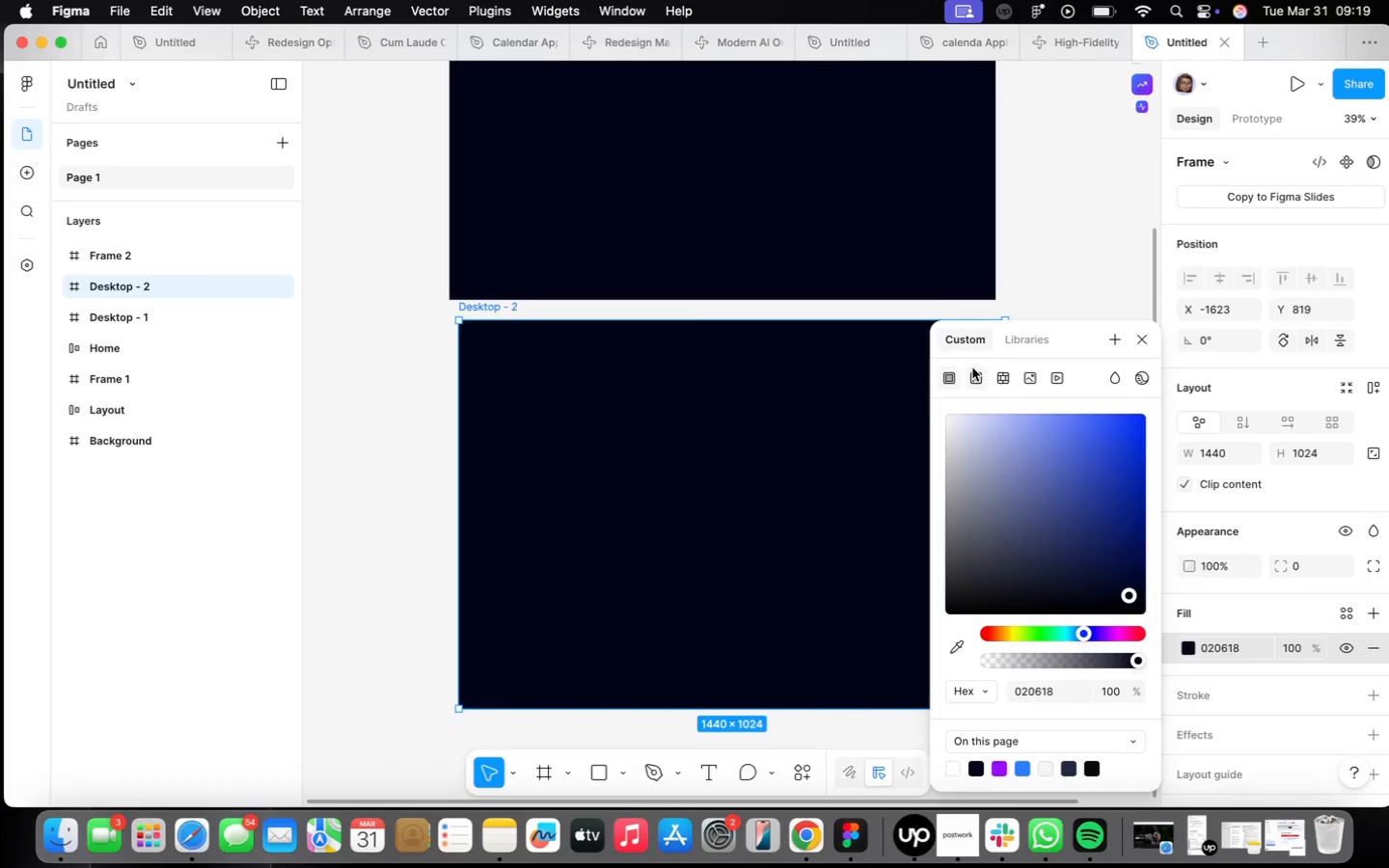 
left_click([971, 369])
 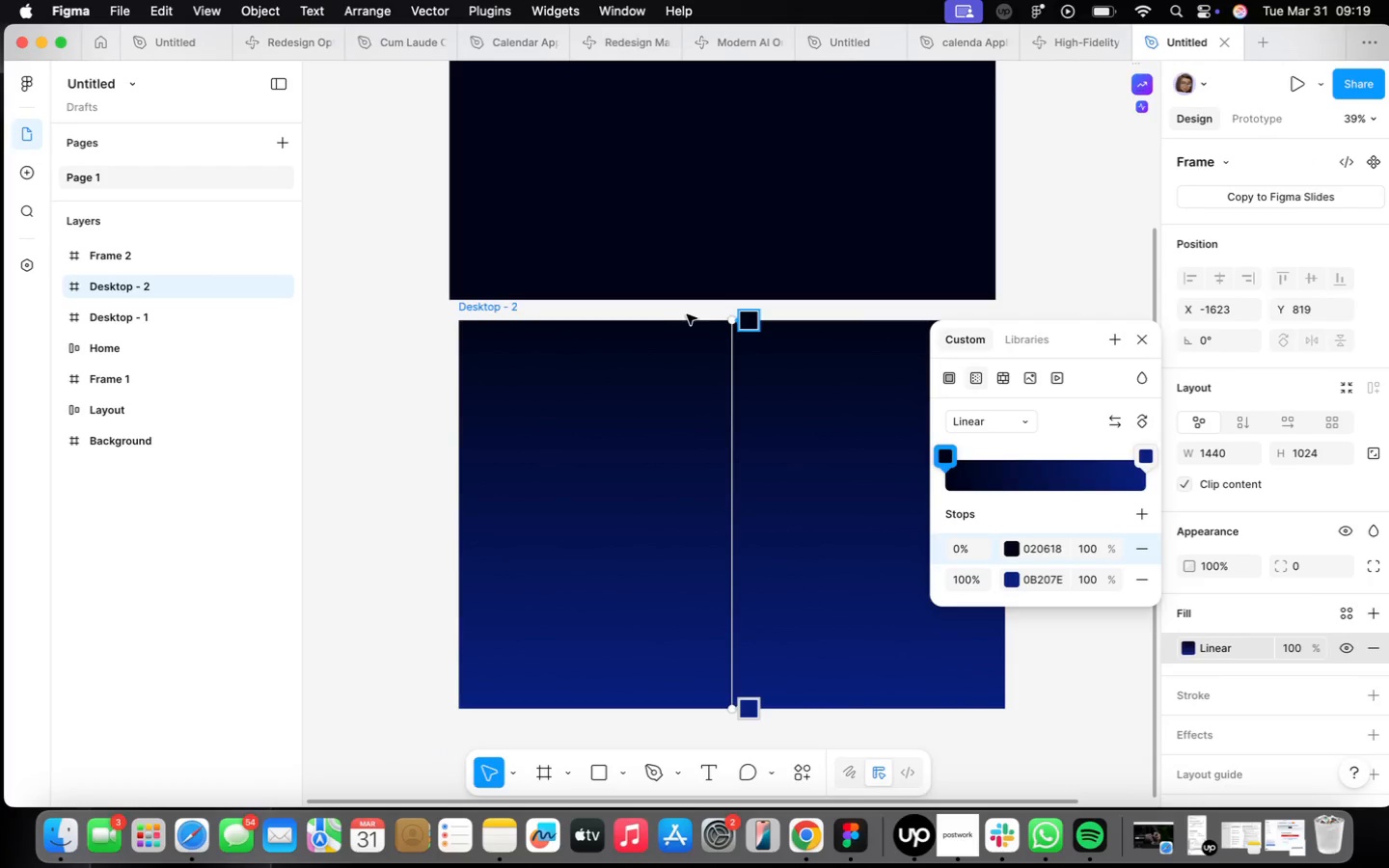 
left_click_drag(start_coordinate=[733, 321], to_coordinate=[461, 326])
 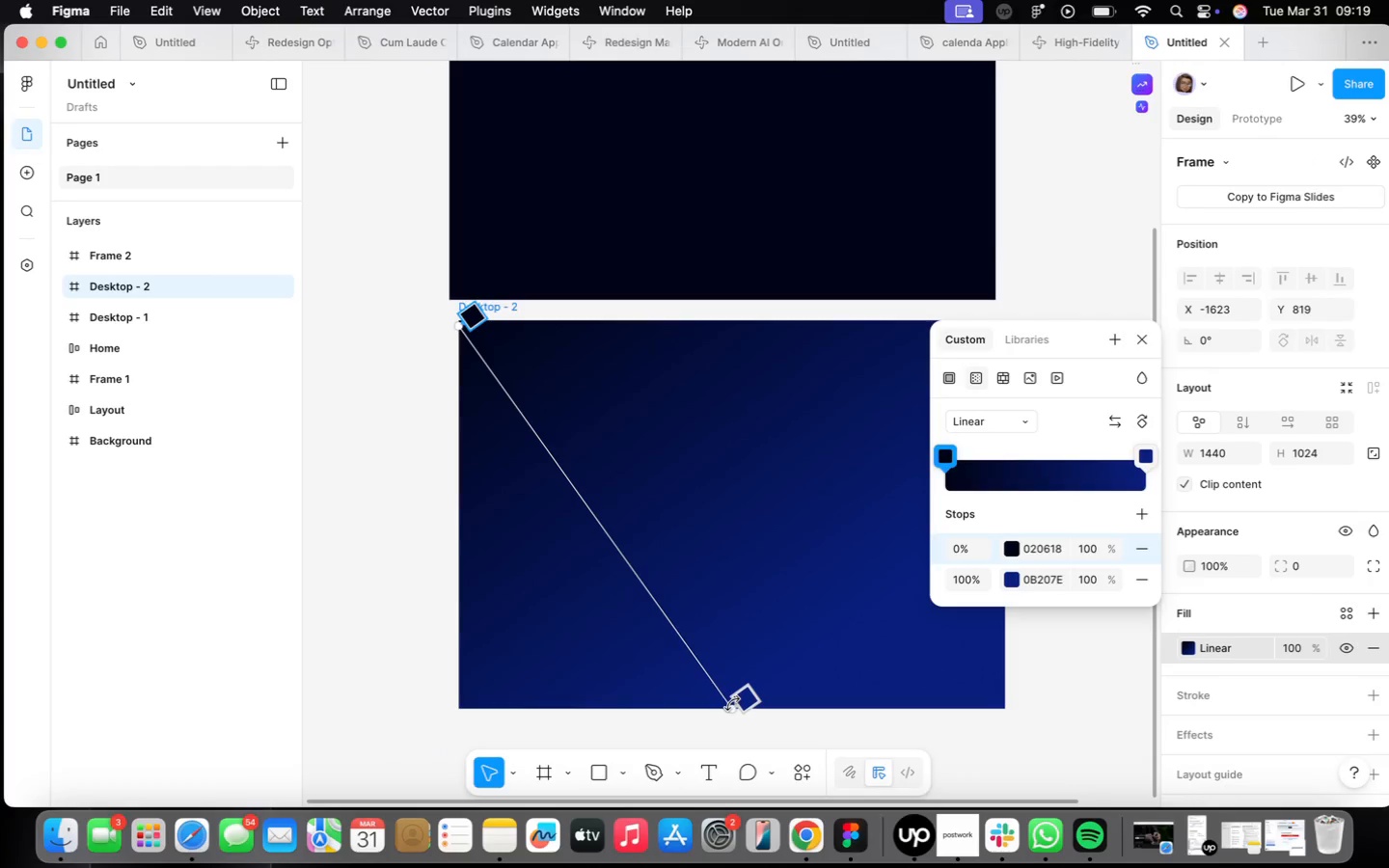 
left_click_drag(start_coordinate=[731, 703], to_coordinate=[997, 703])
 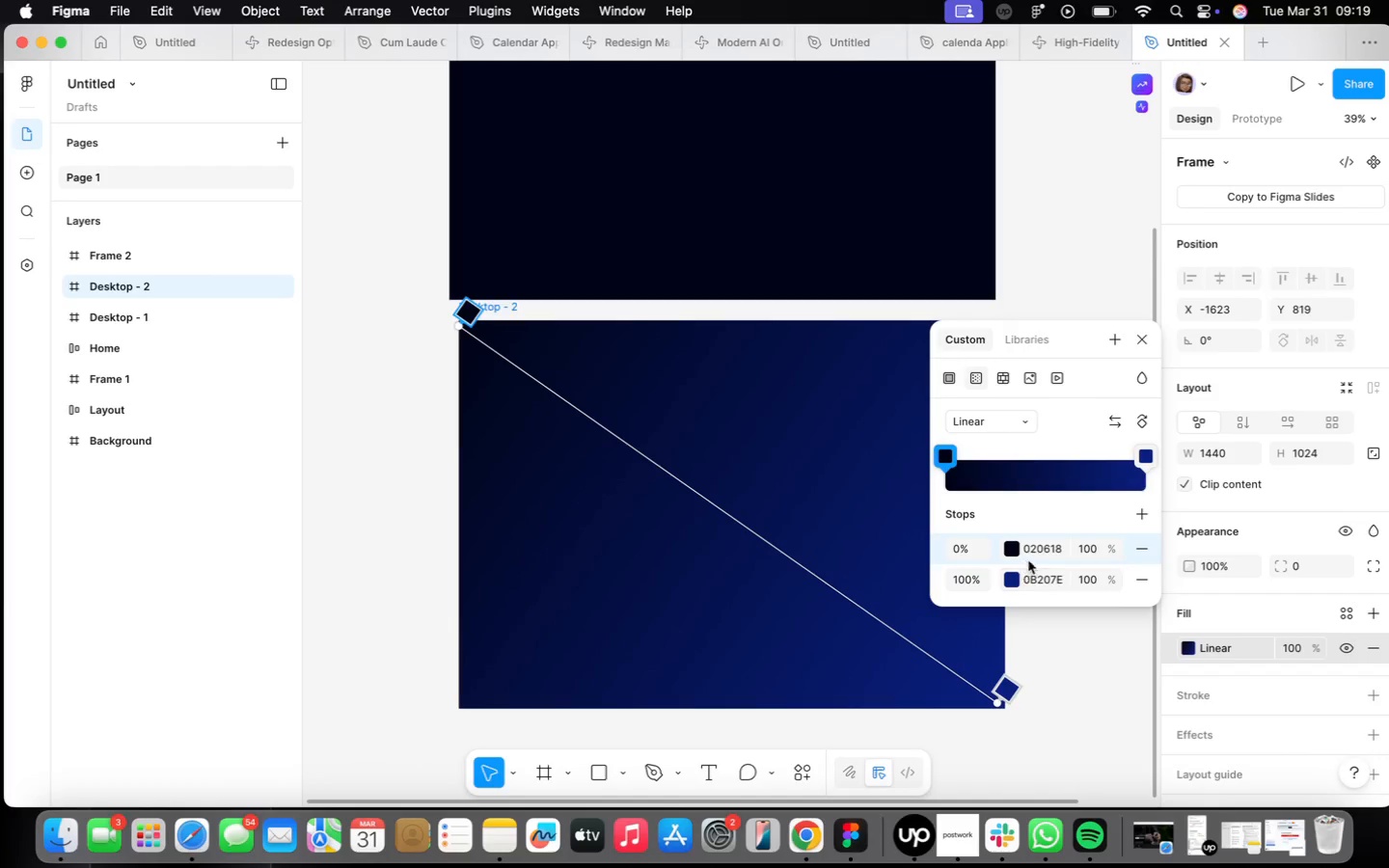 
left_click([1050, 556])
 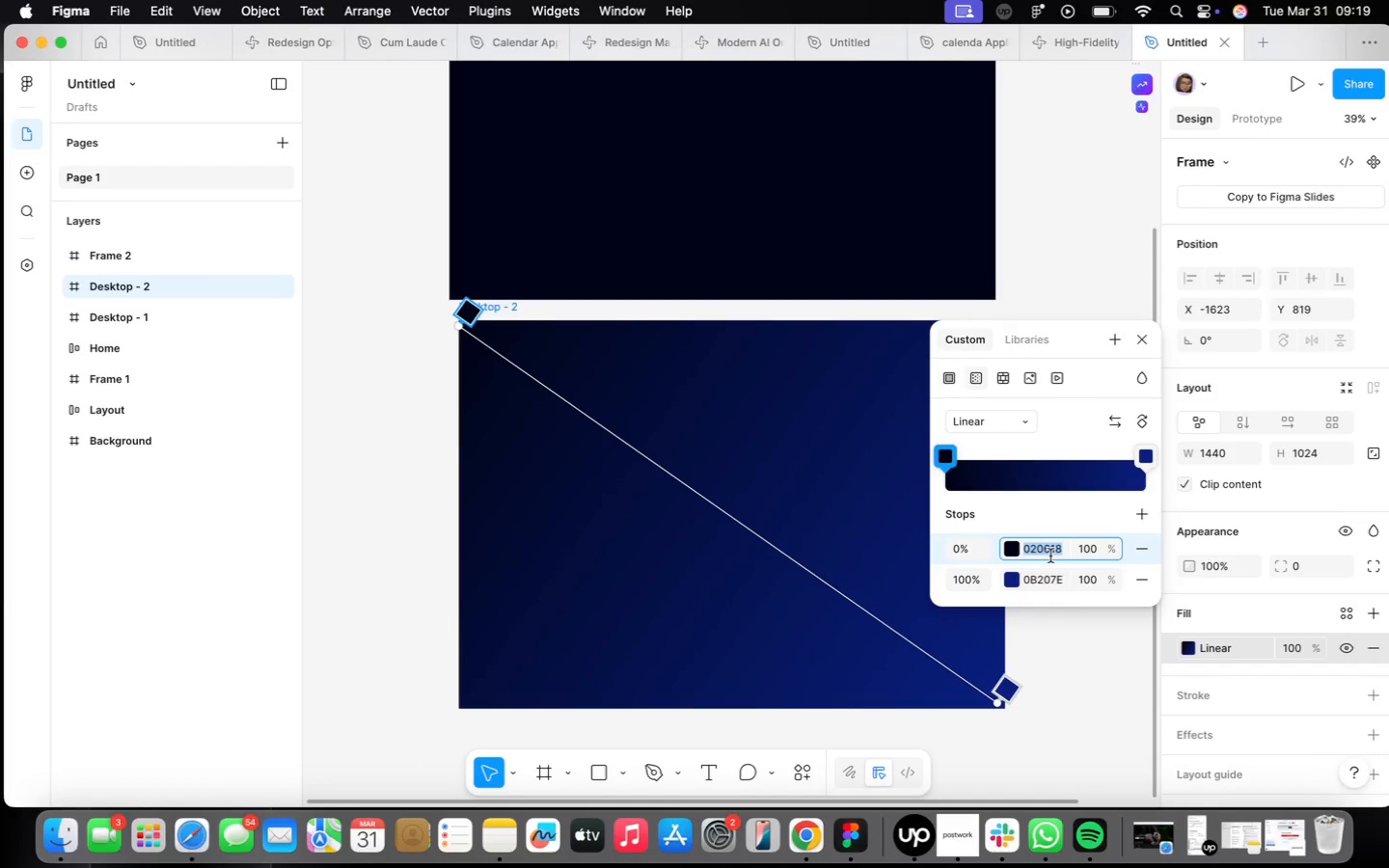 
type(2b7fff)
 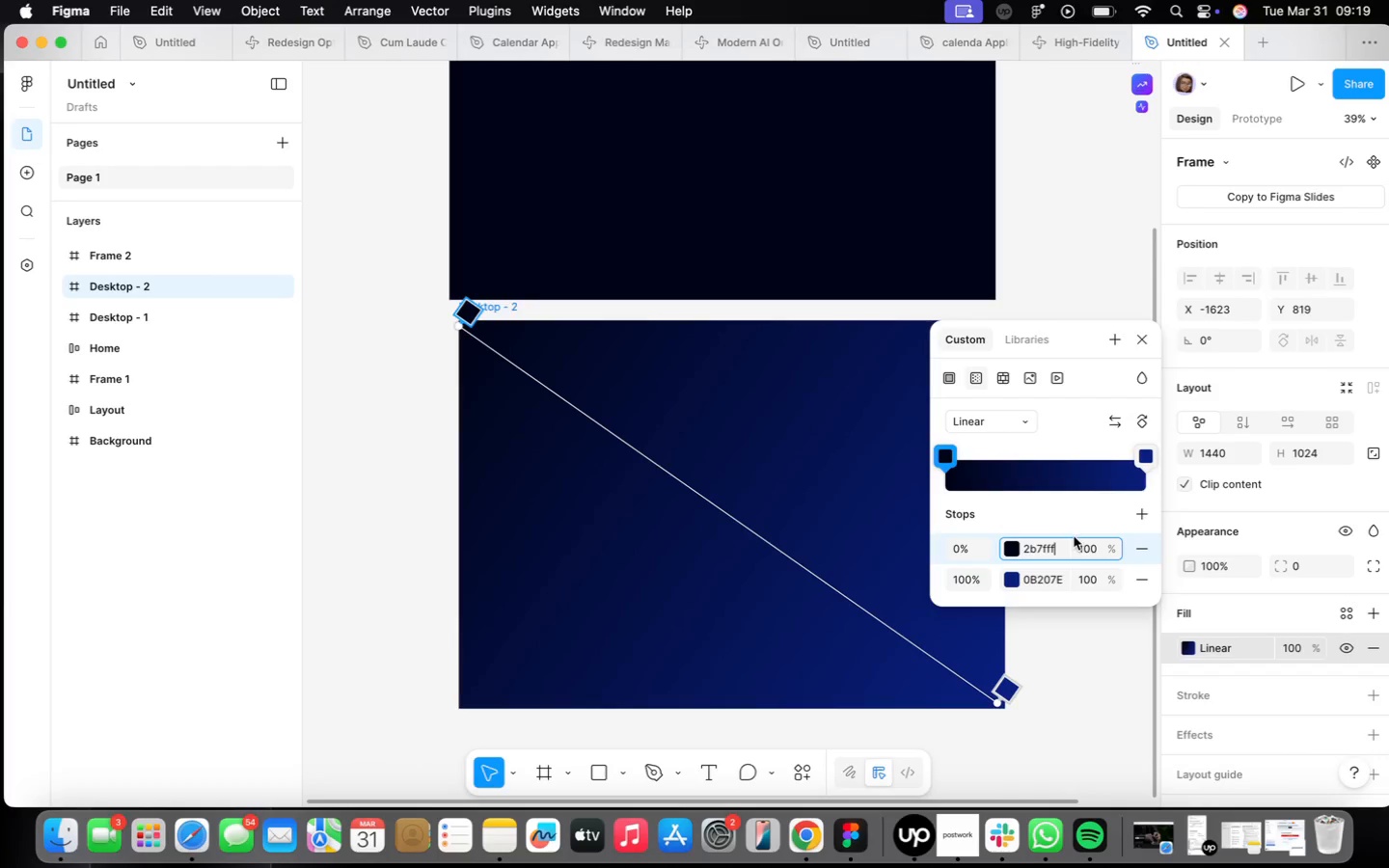 
left_click([1090, 549])
 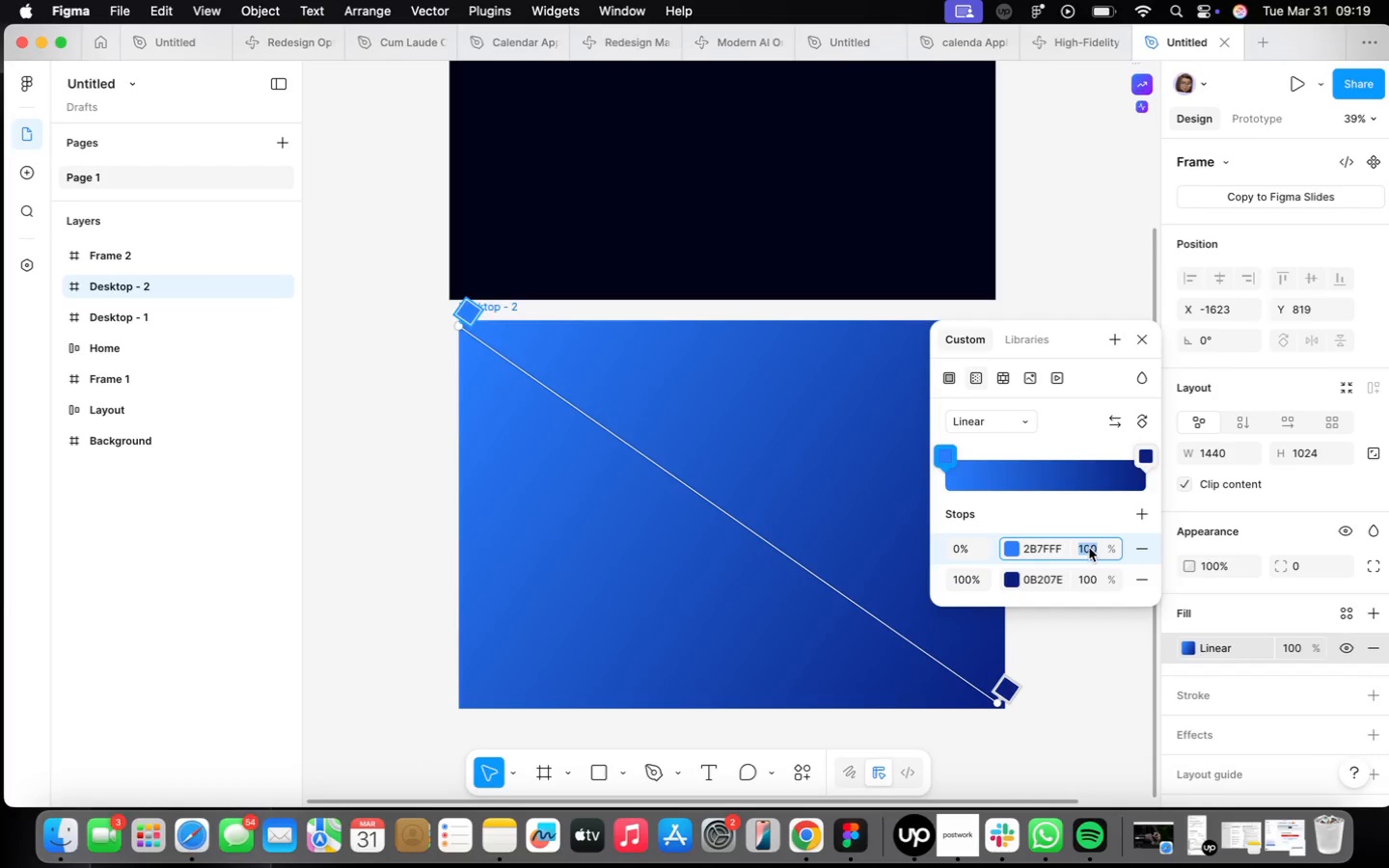 
type(10)
 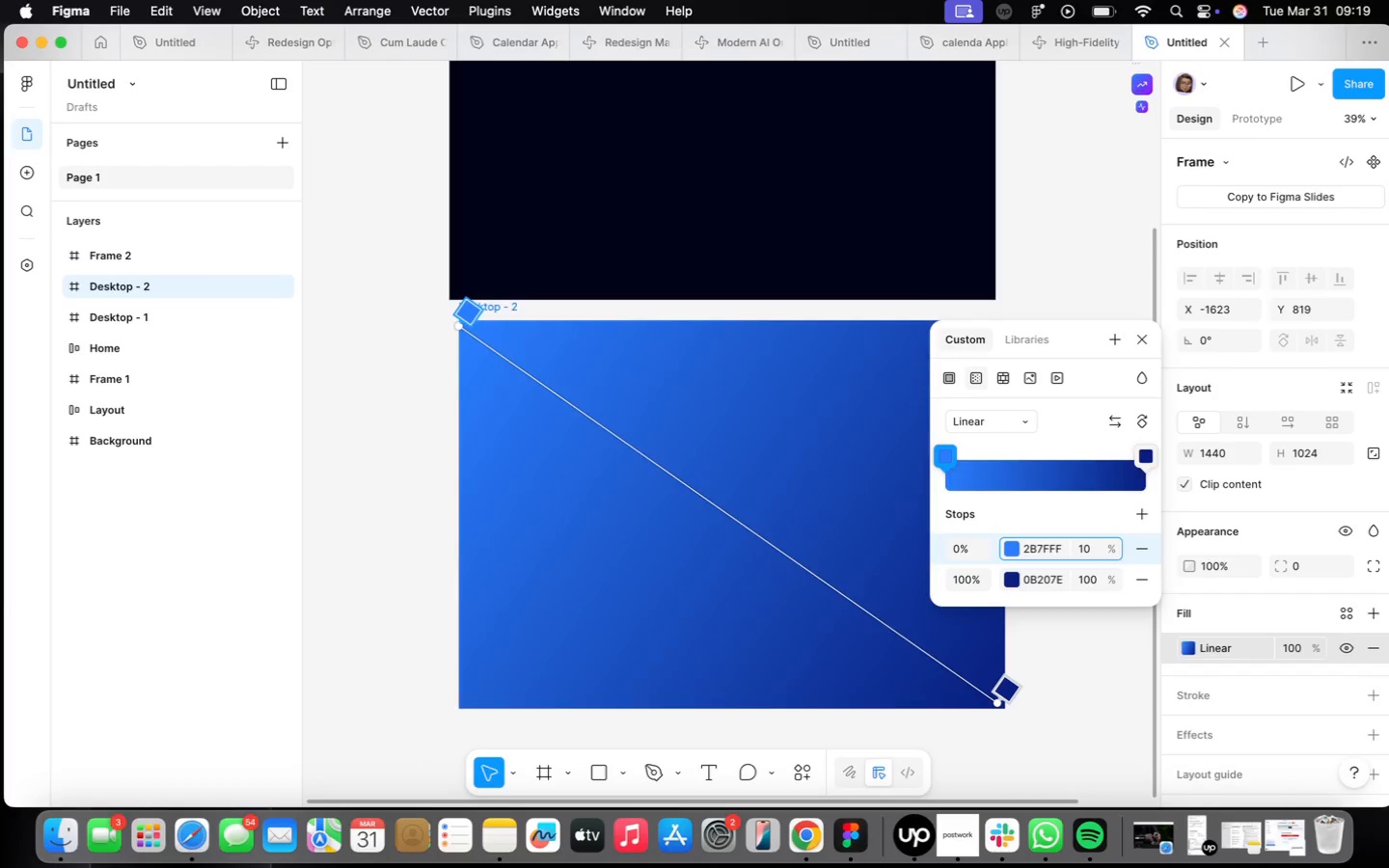 
key(Enter)
 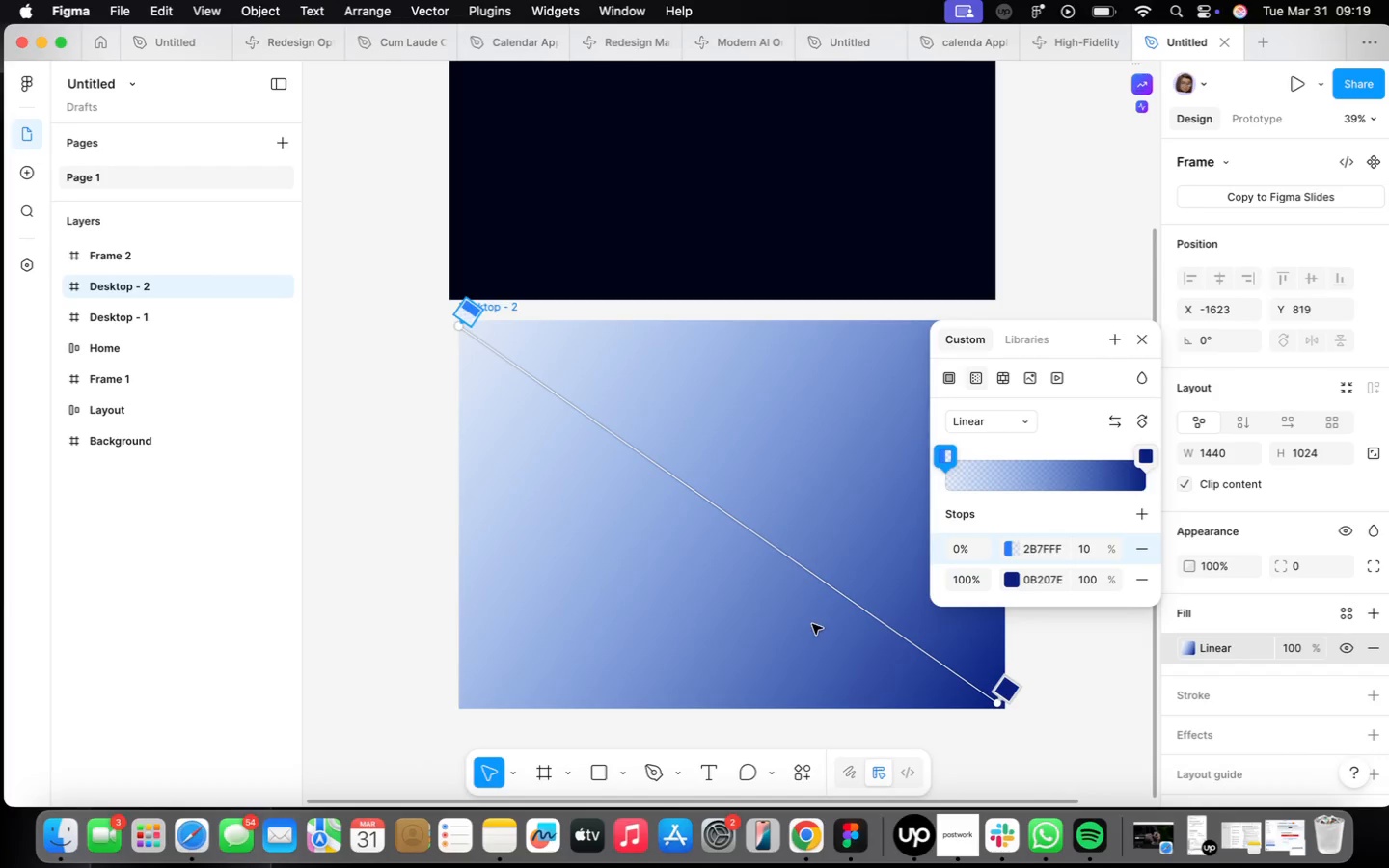 
wait(5.56)
 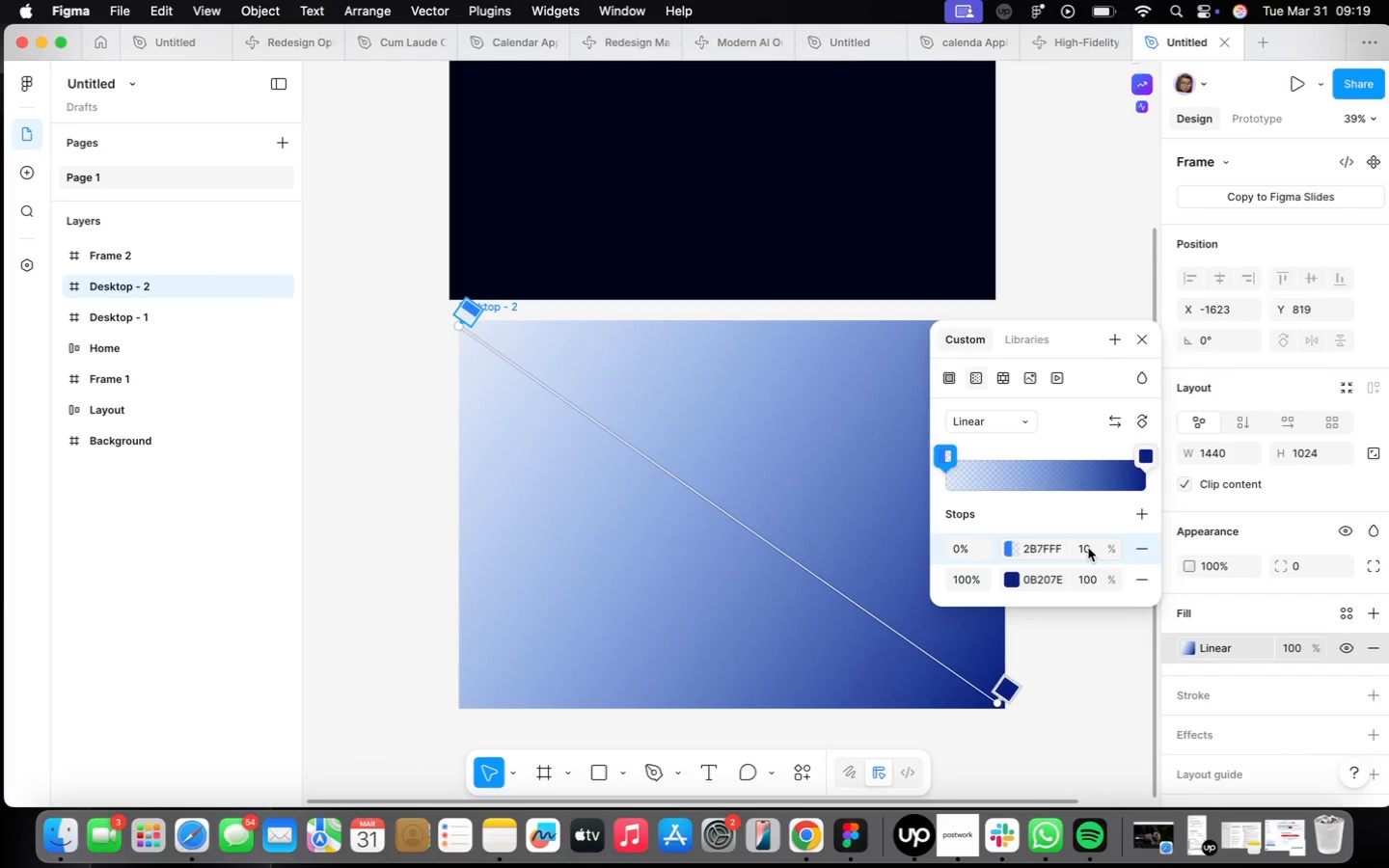 
left_click([840, 594])
 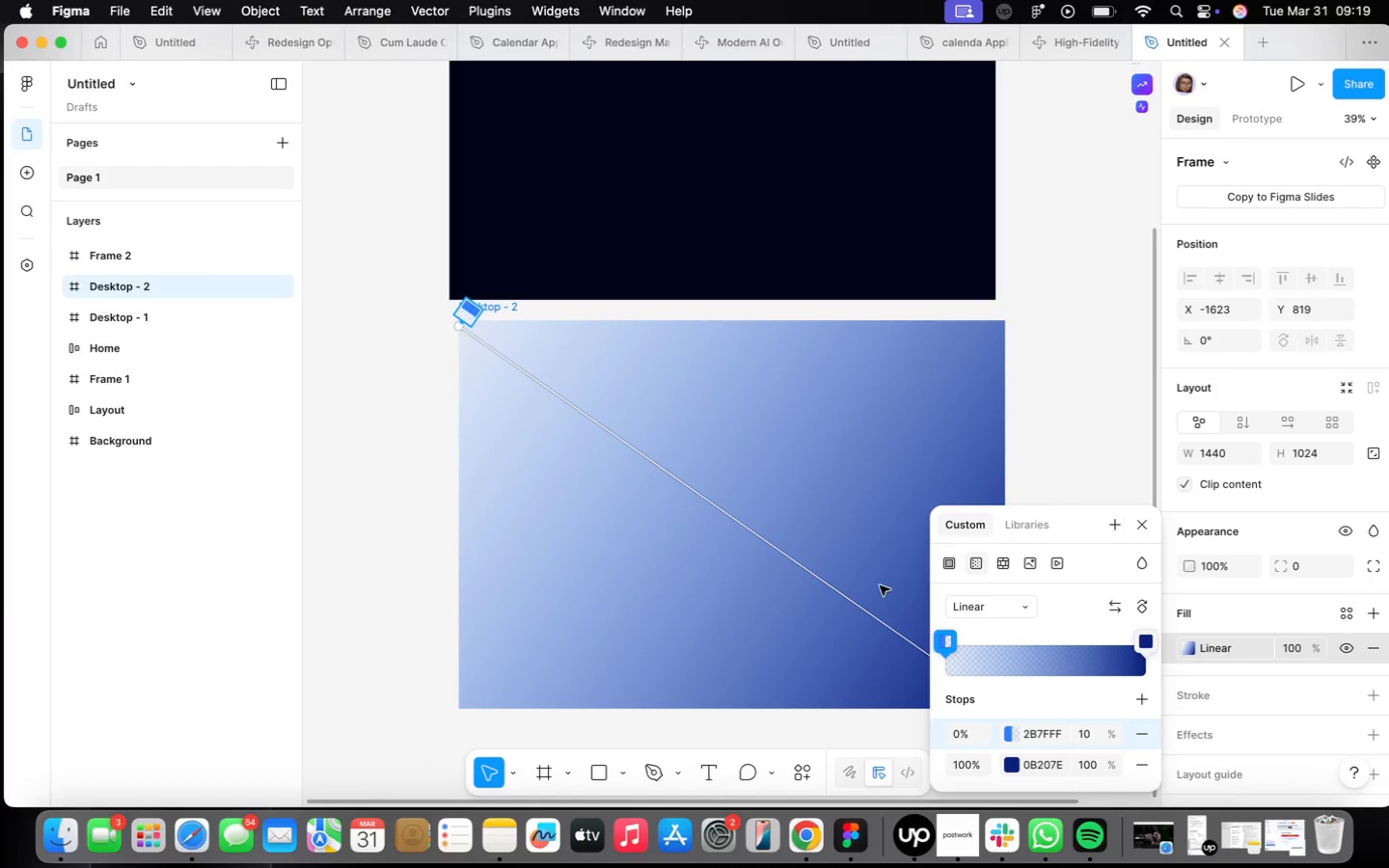 
left_click([800, 559])
 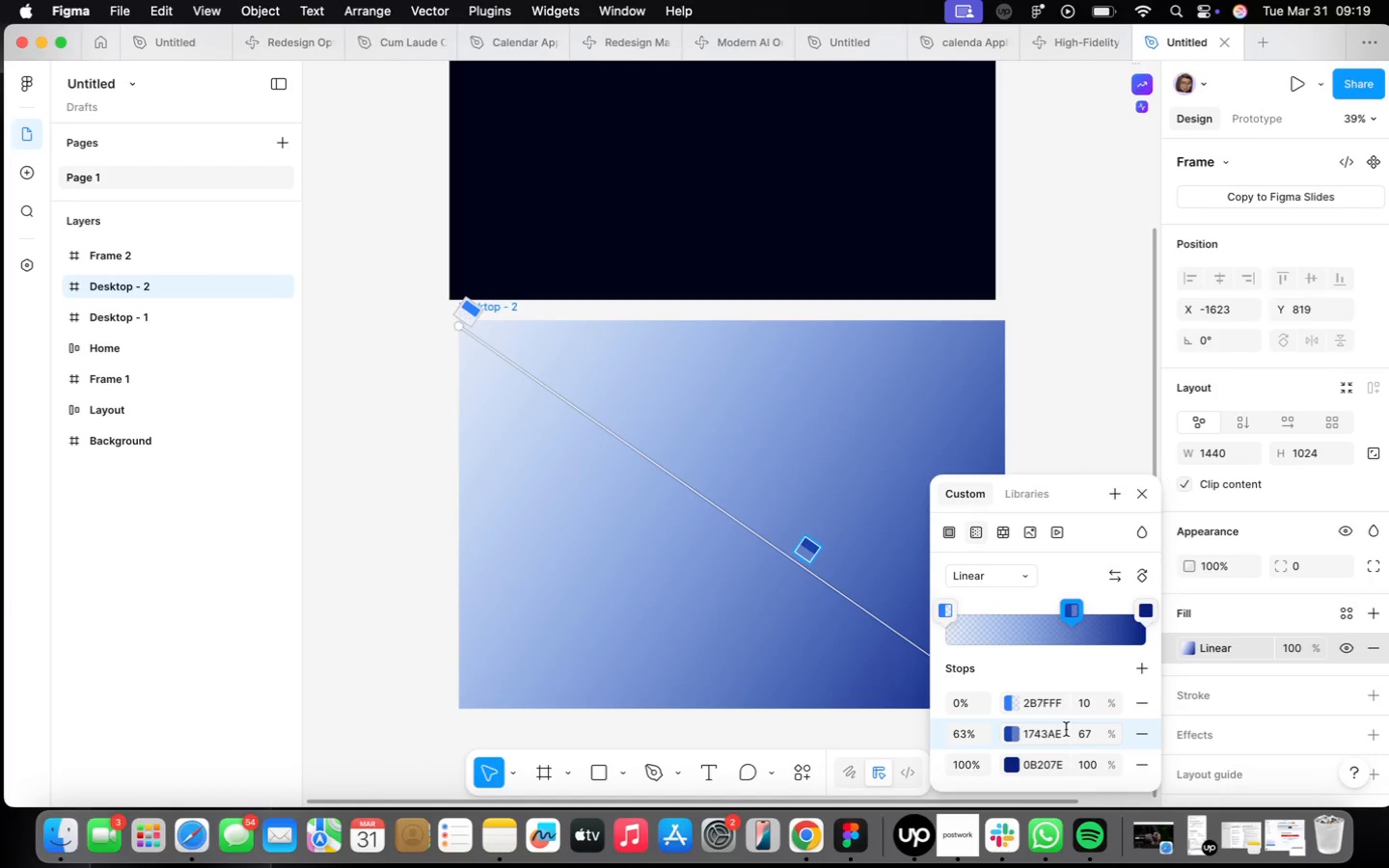 
left_click([1065, 734])
 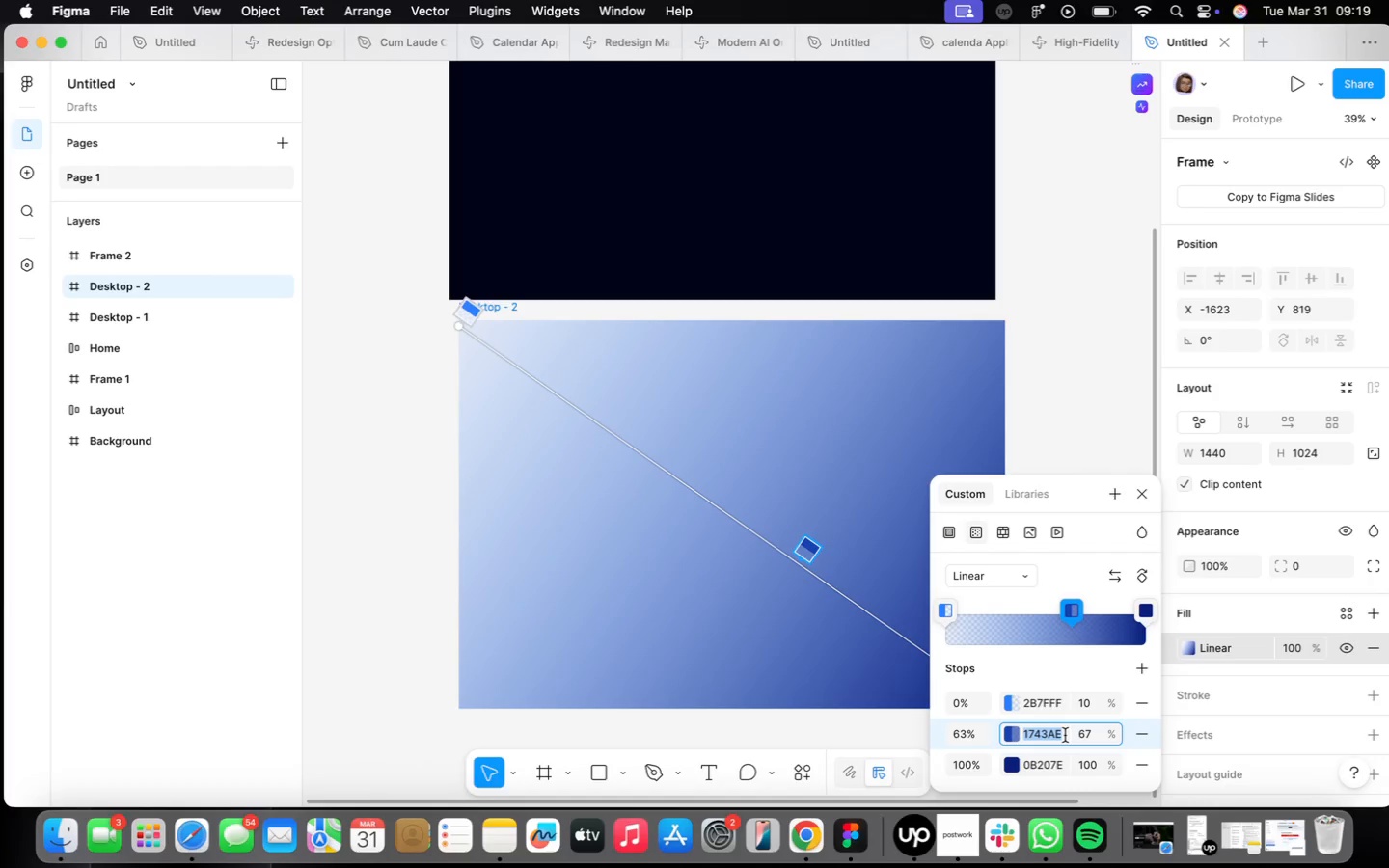 
type(ad46ff)
 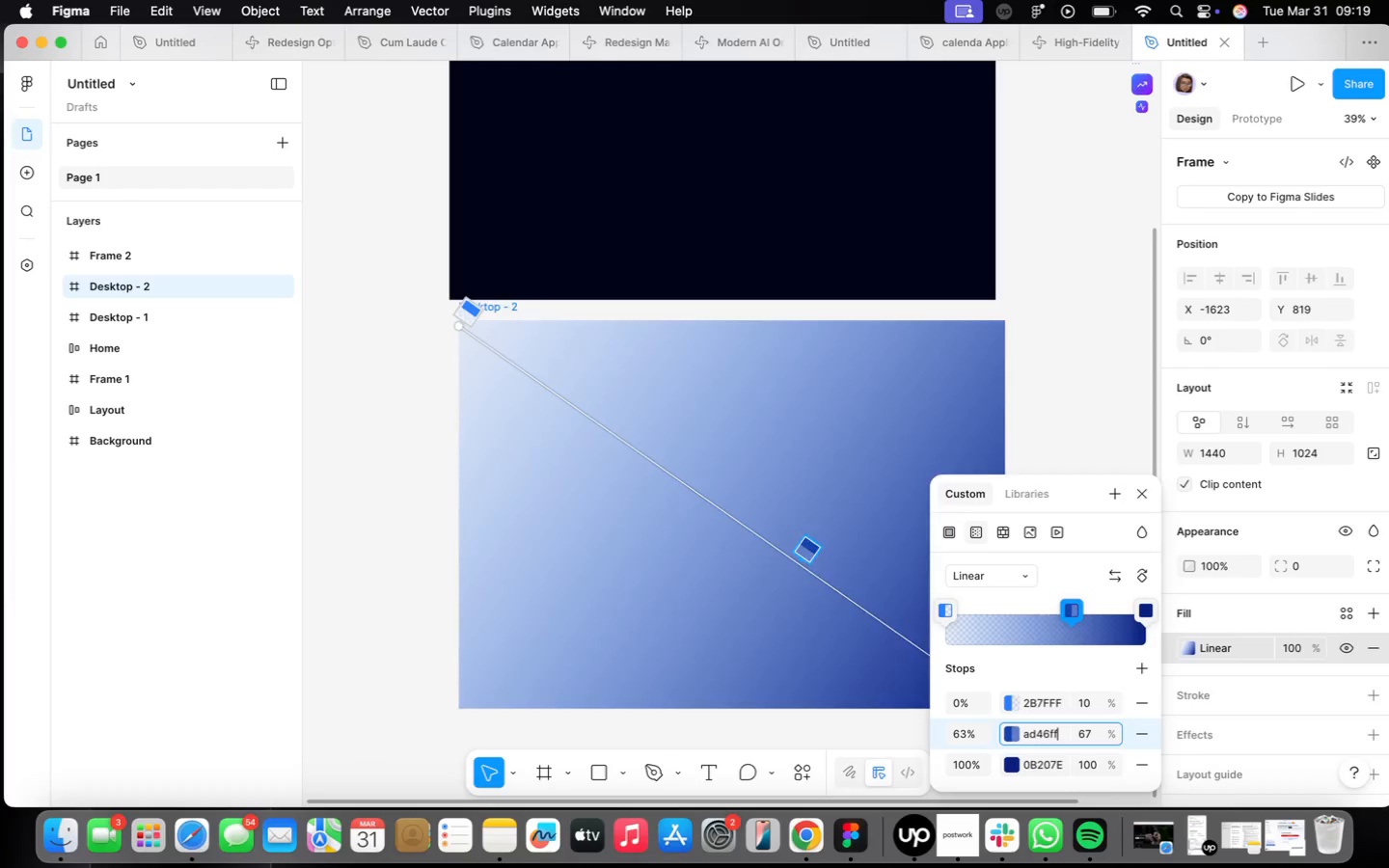 
key(Enter)
 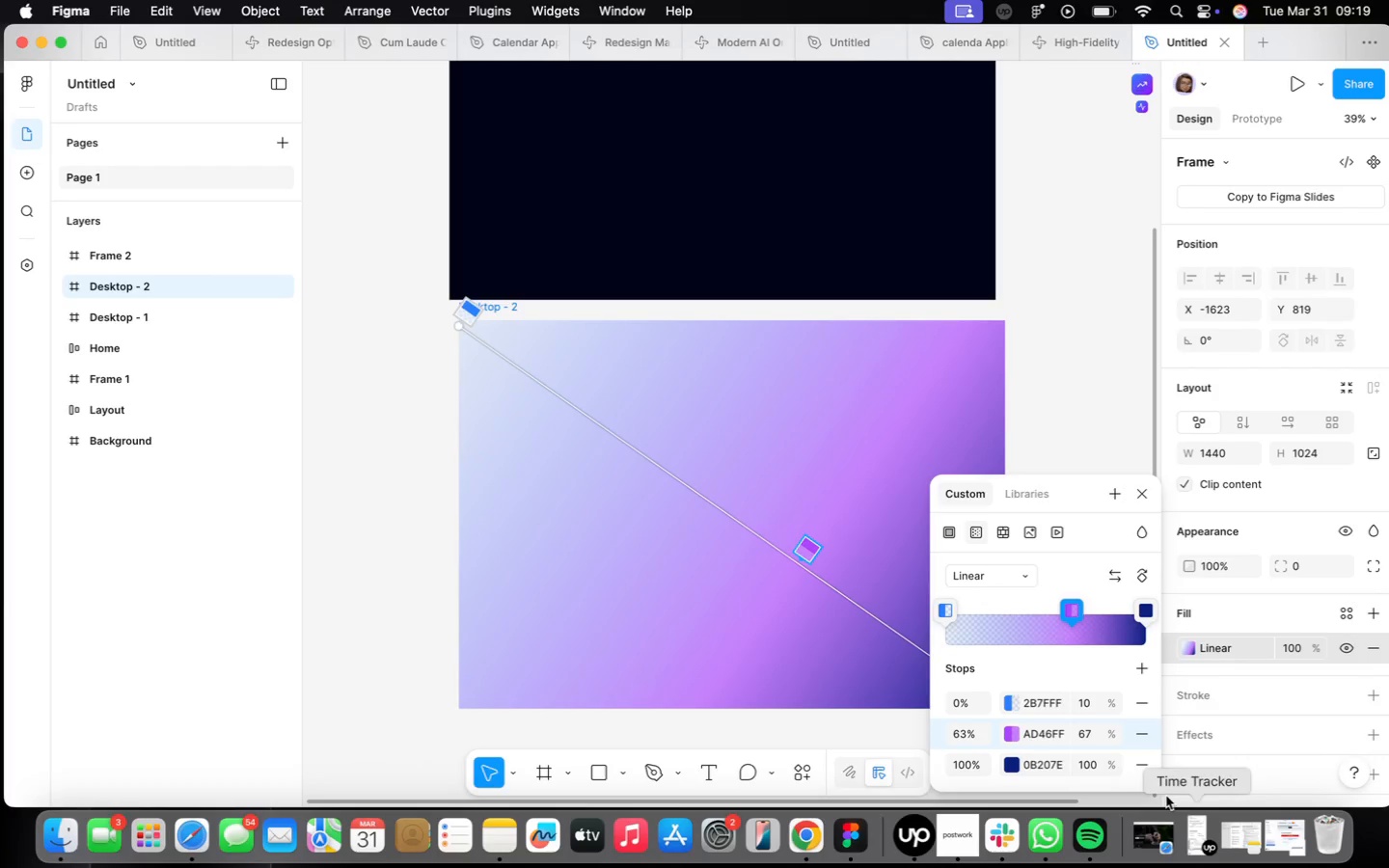 
left_click([1092, 735])
 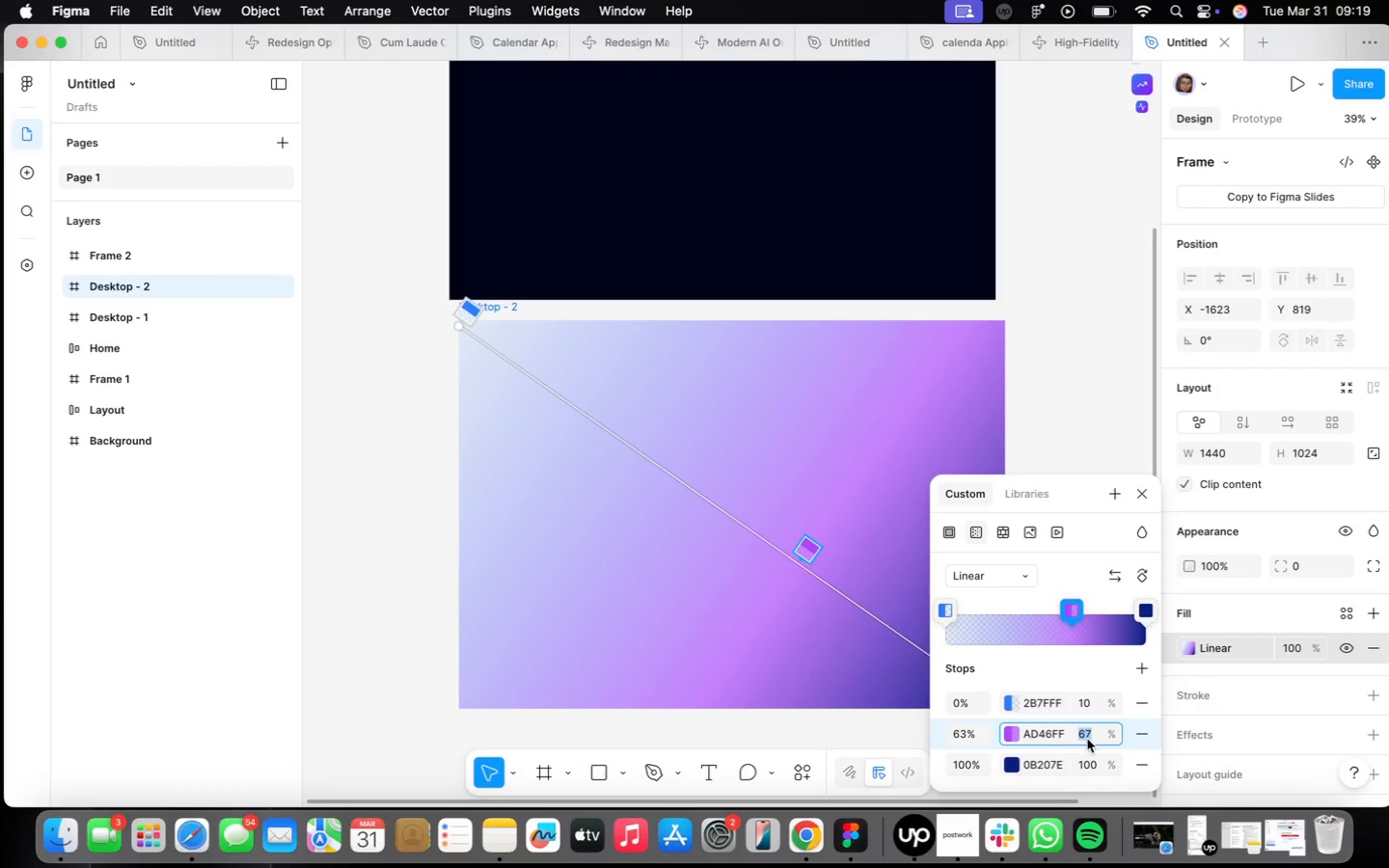 
type(10)
 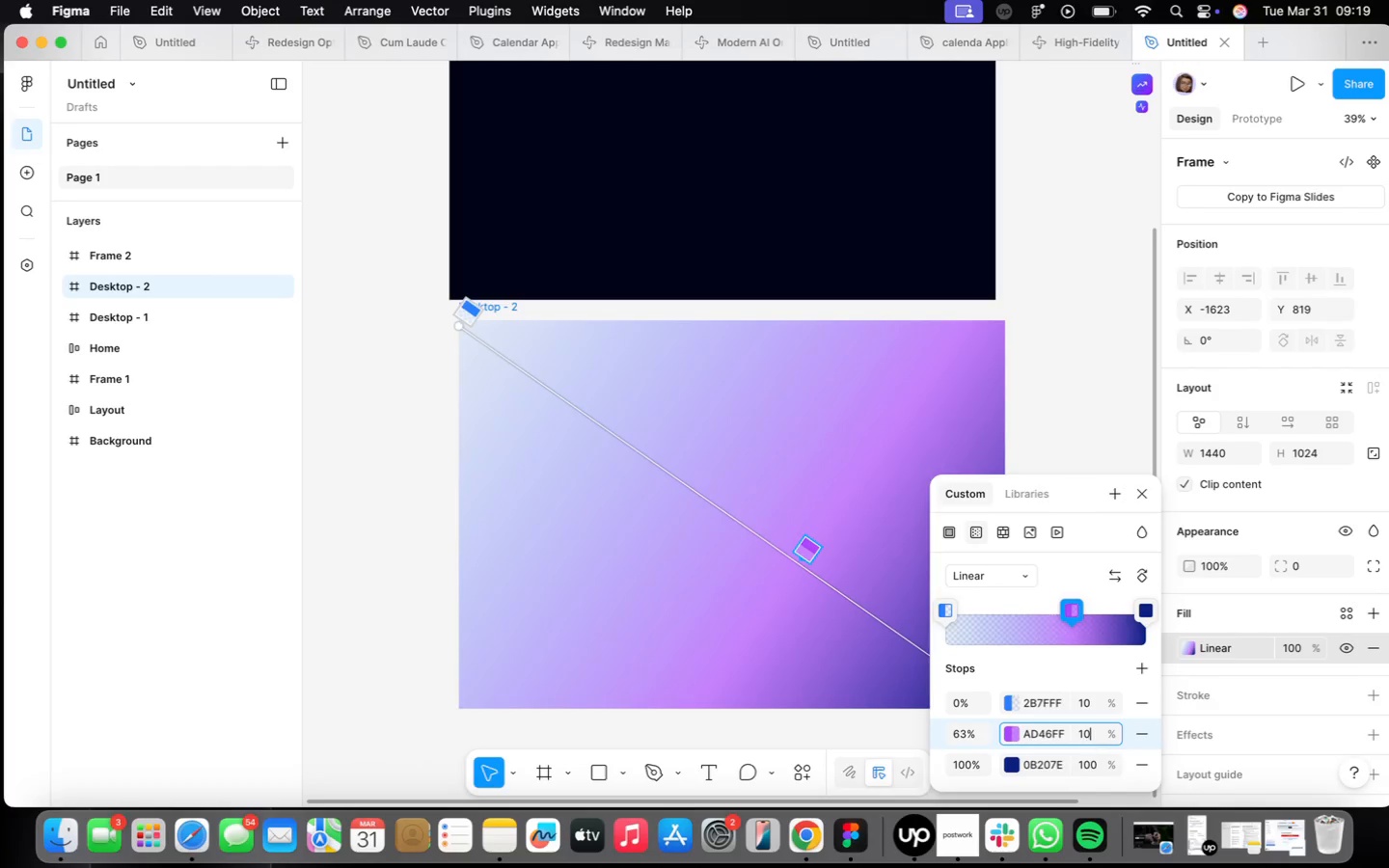 
key(Enter)
 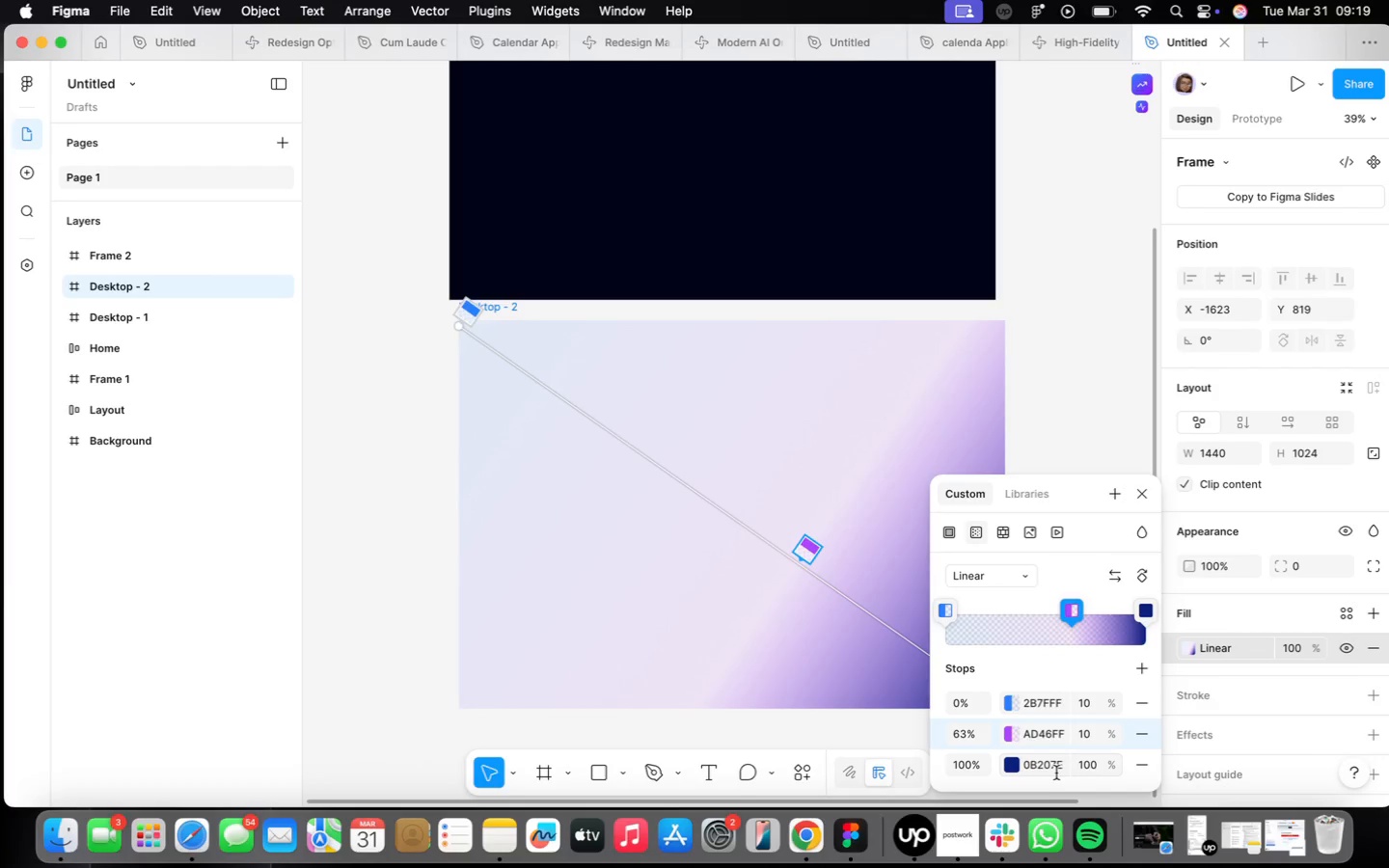 
double_click([1056, 771])
 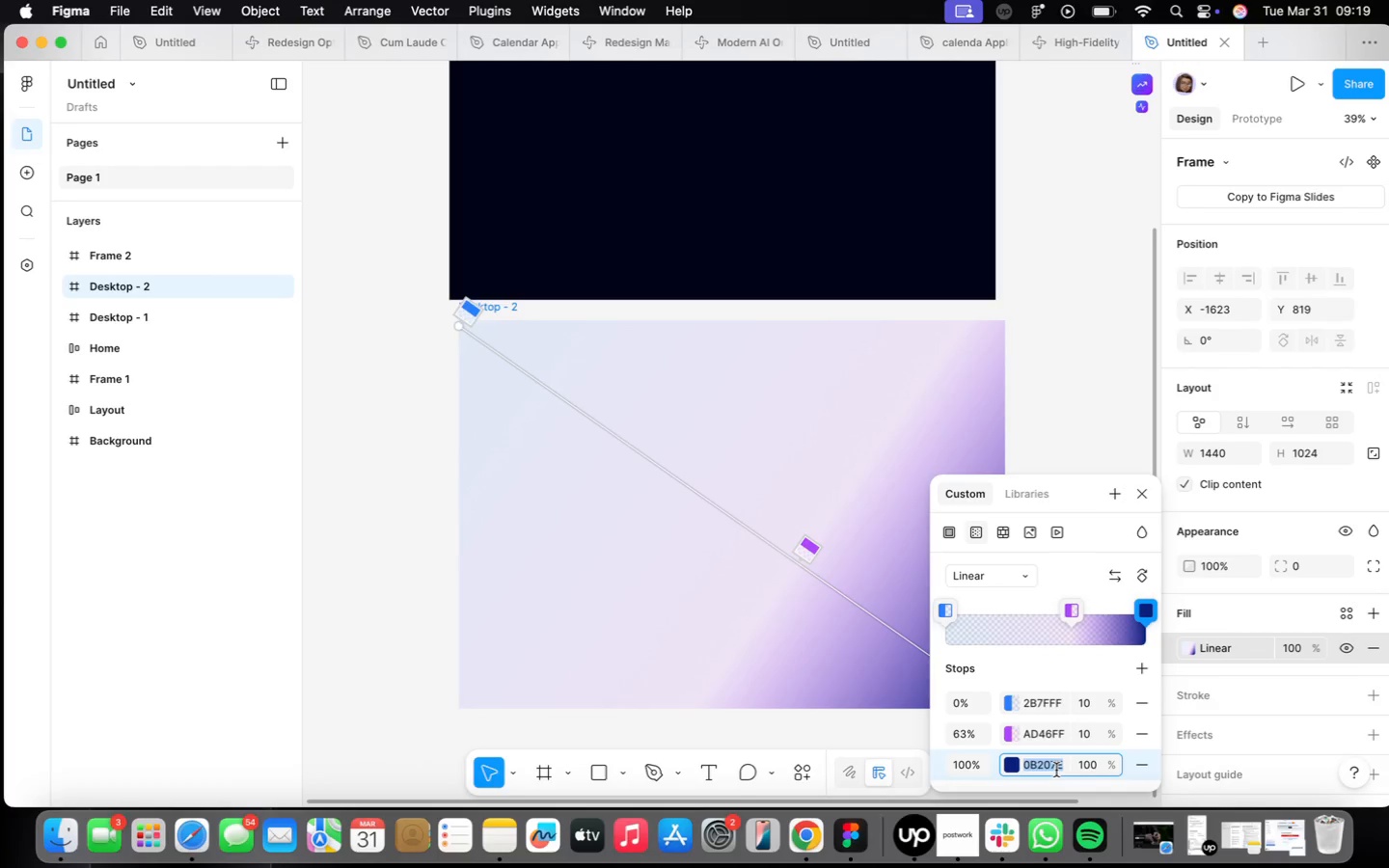 
type(000000)
 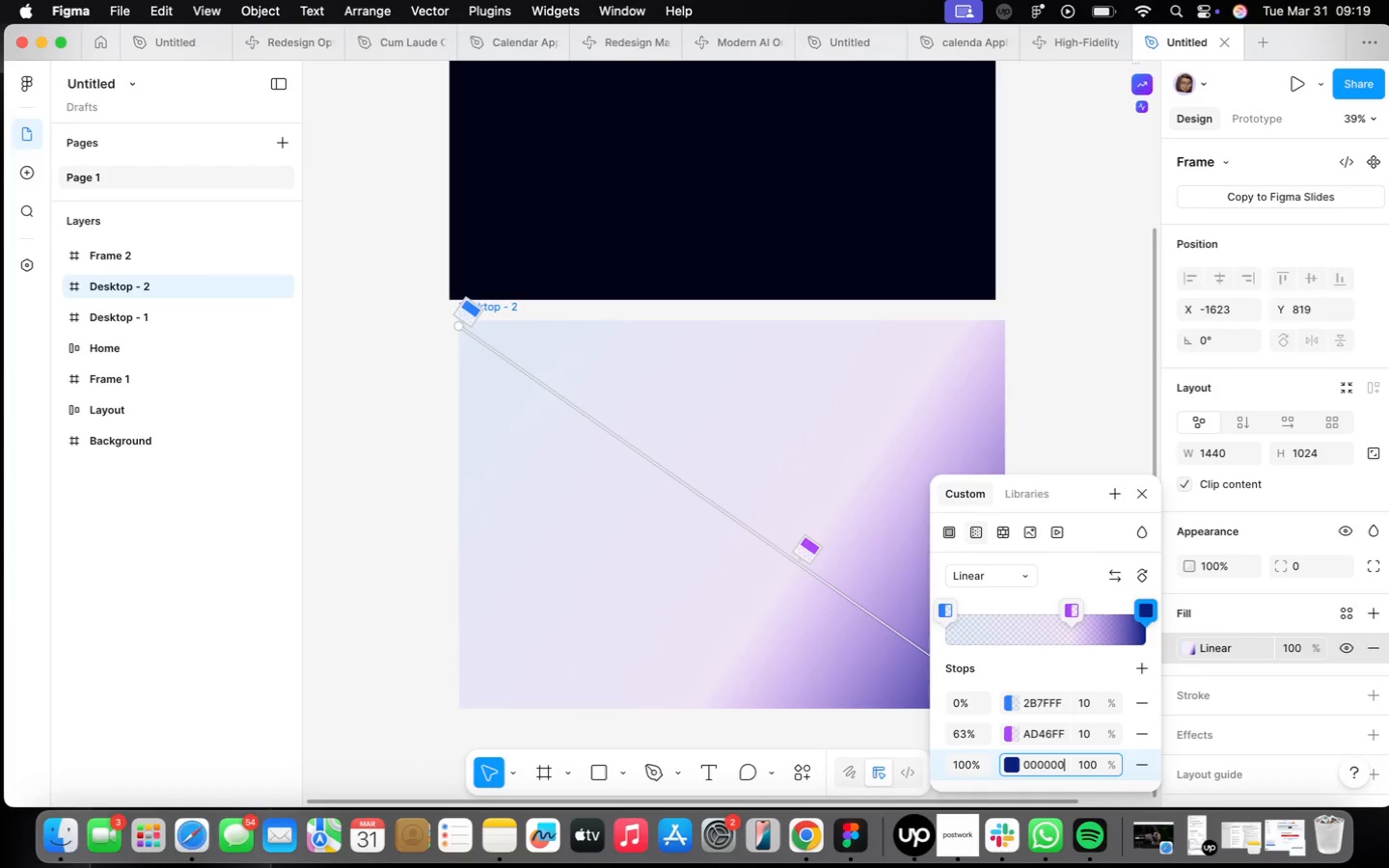 
key(Enter)
 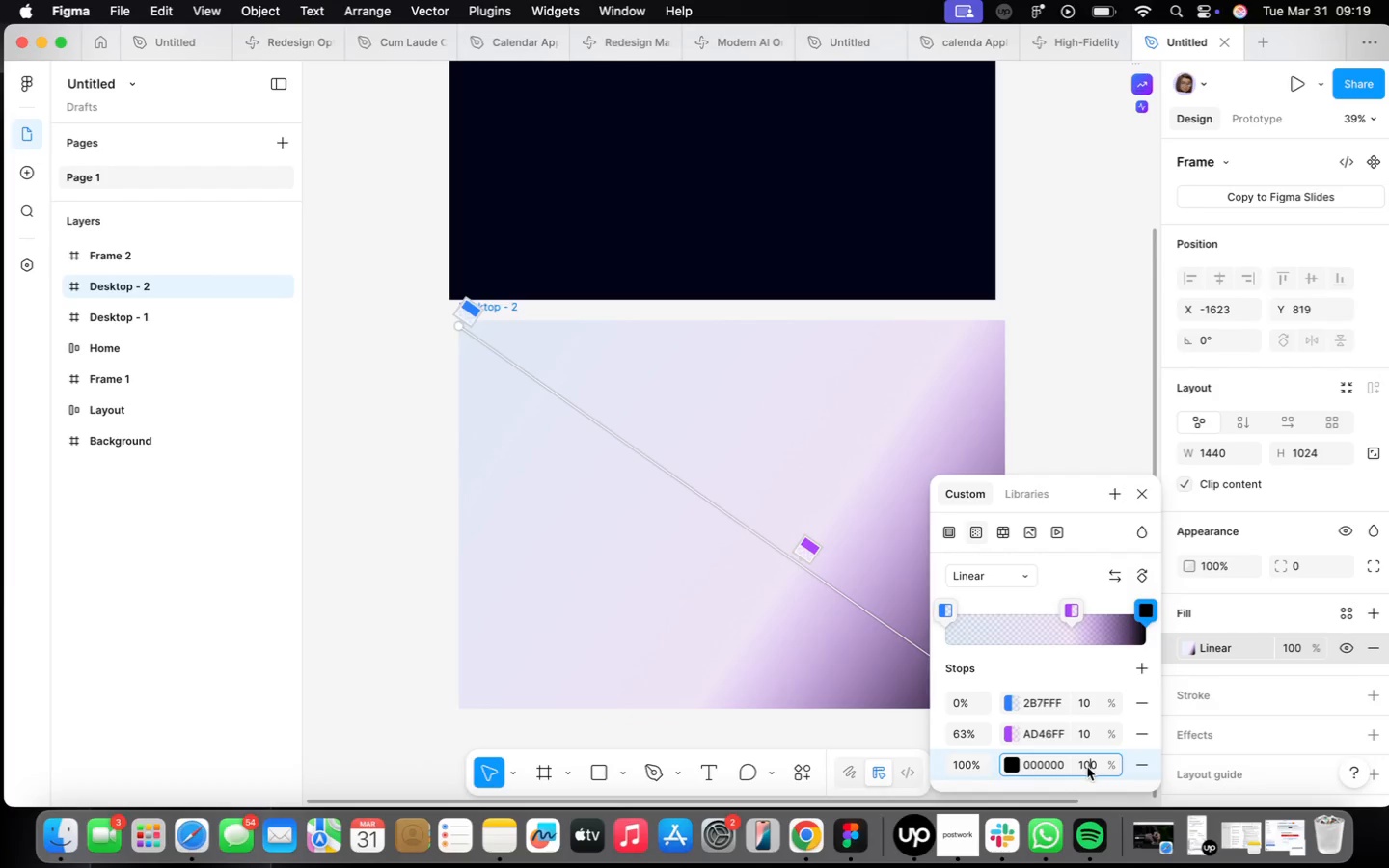 
key(0)
 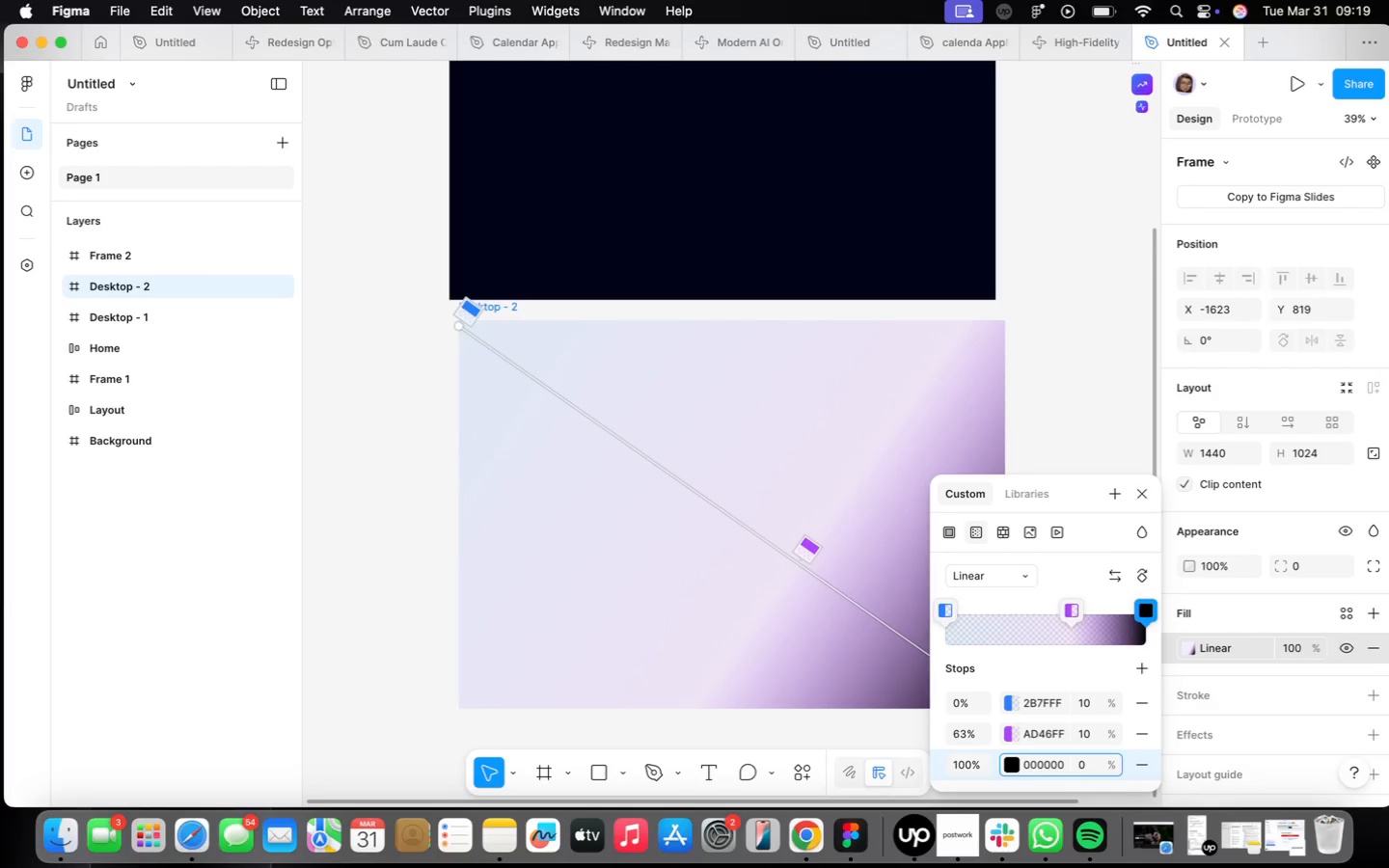 
key(Enter)
 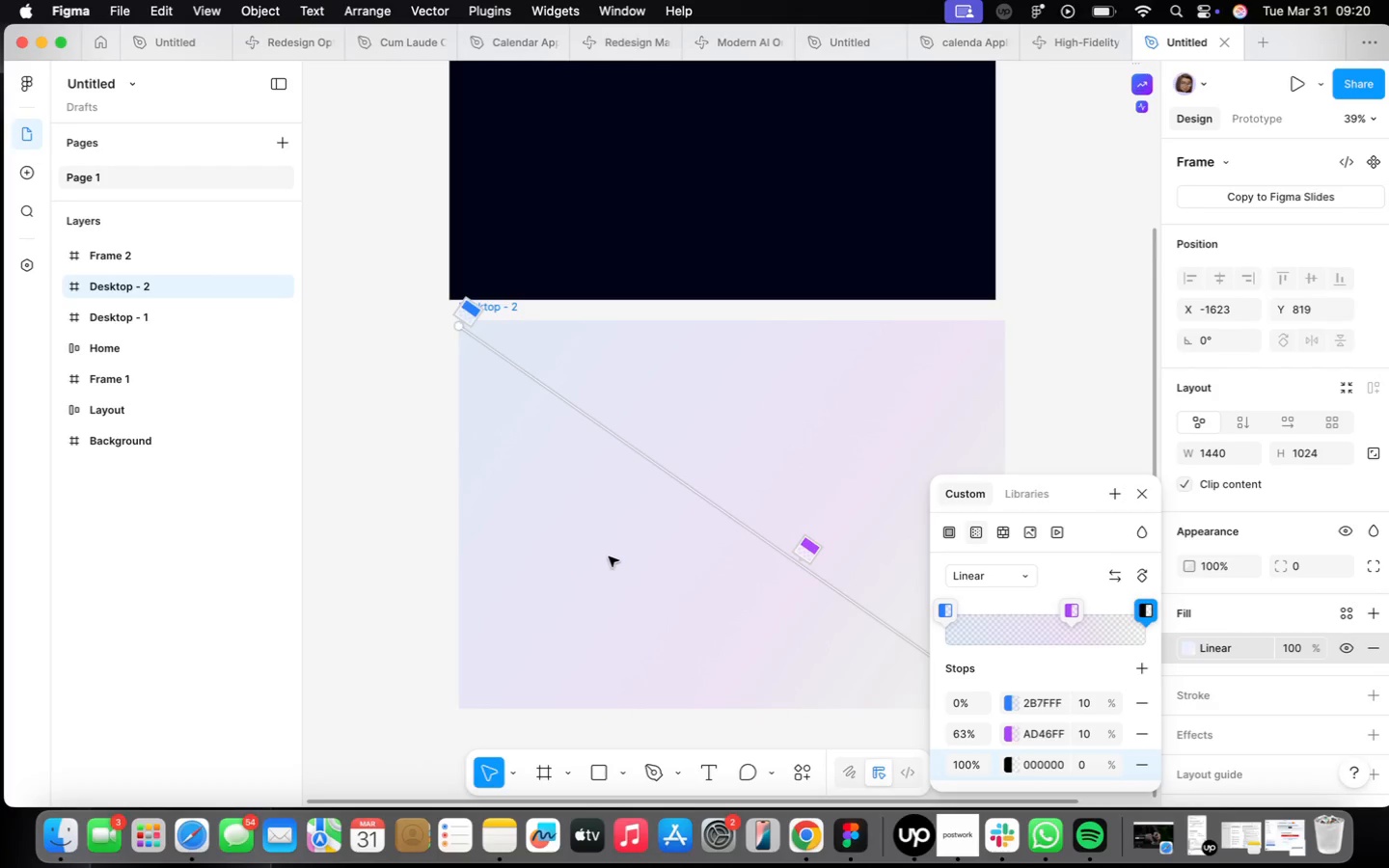 
wait(25.36)
 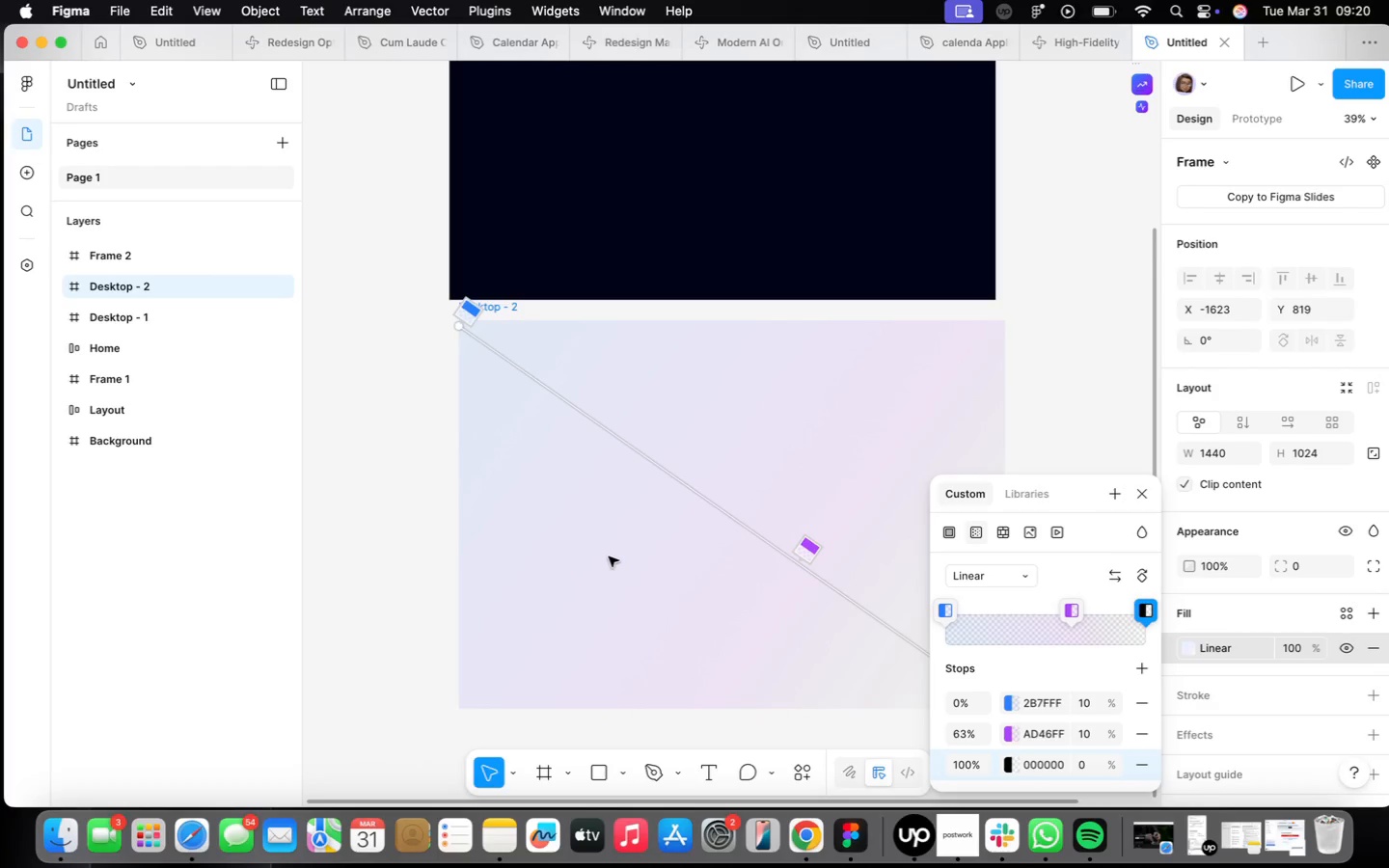 
left_click_drag(start_coordinate=[800, 563], to_coordinate=[856, 589])
 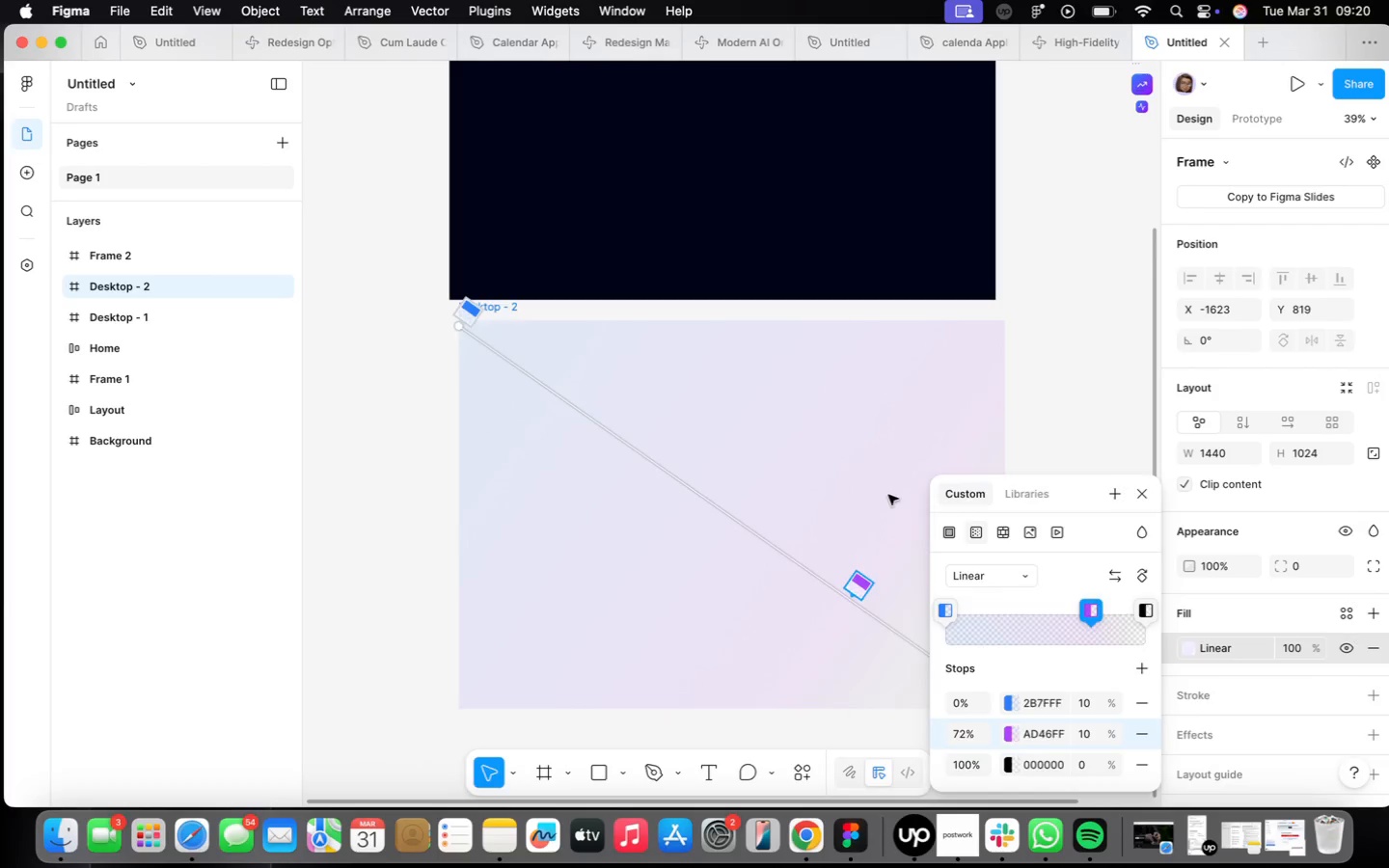 
left_click([888, 488])
 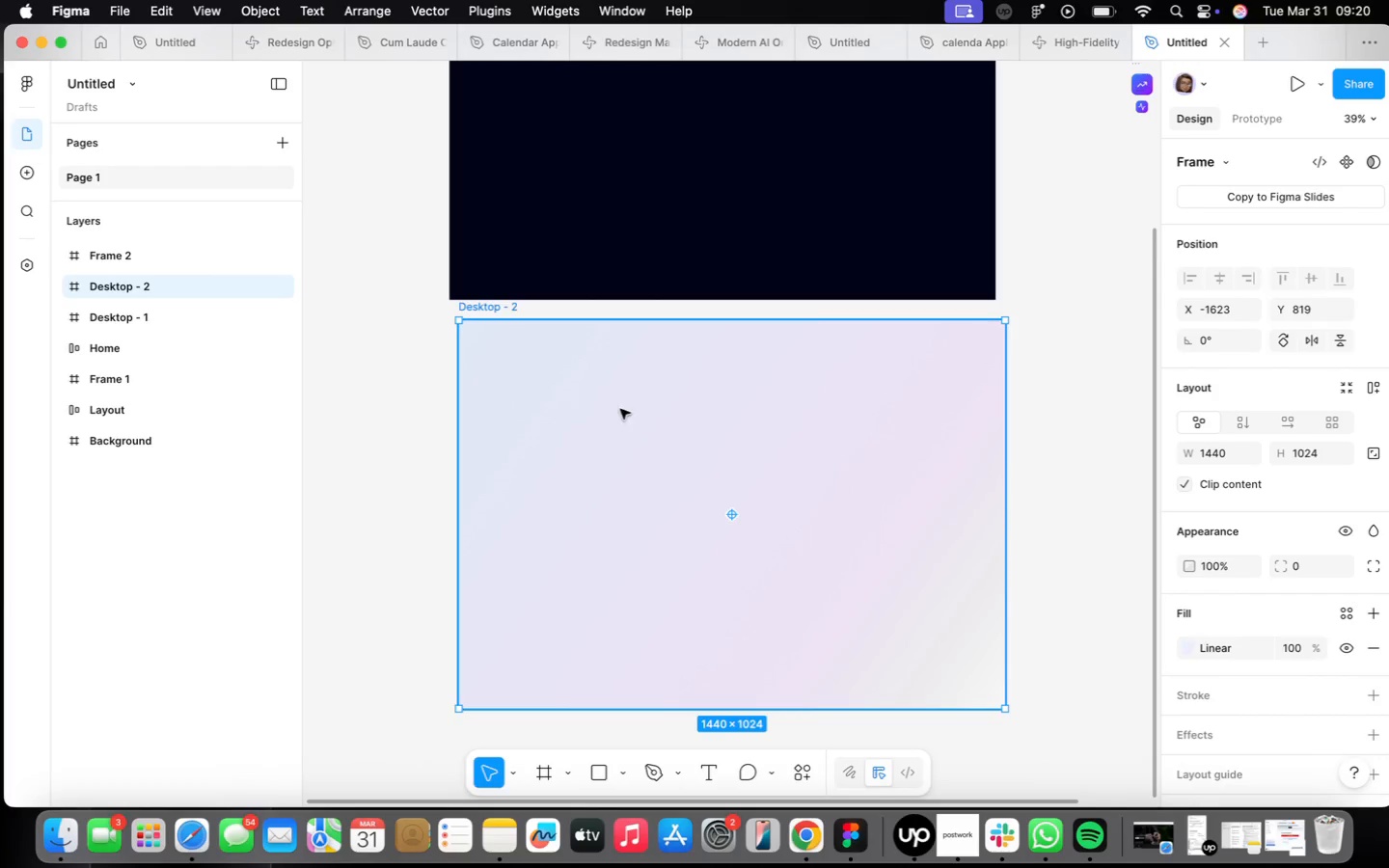 
left_click_drag(start_coordinate=[627, 445], to_coordinate=[631, 150])
 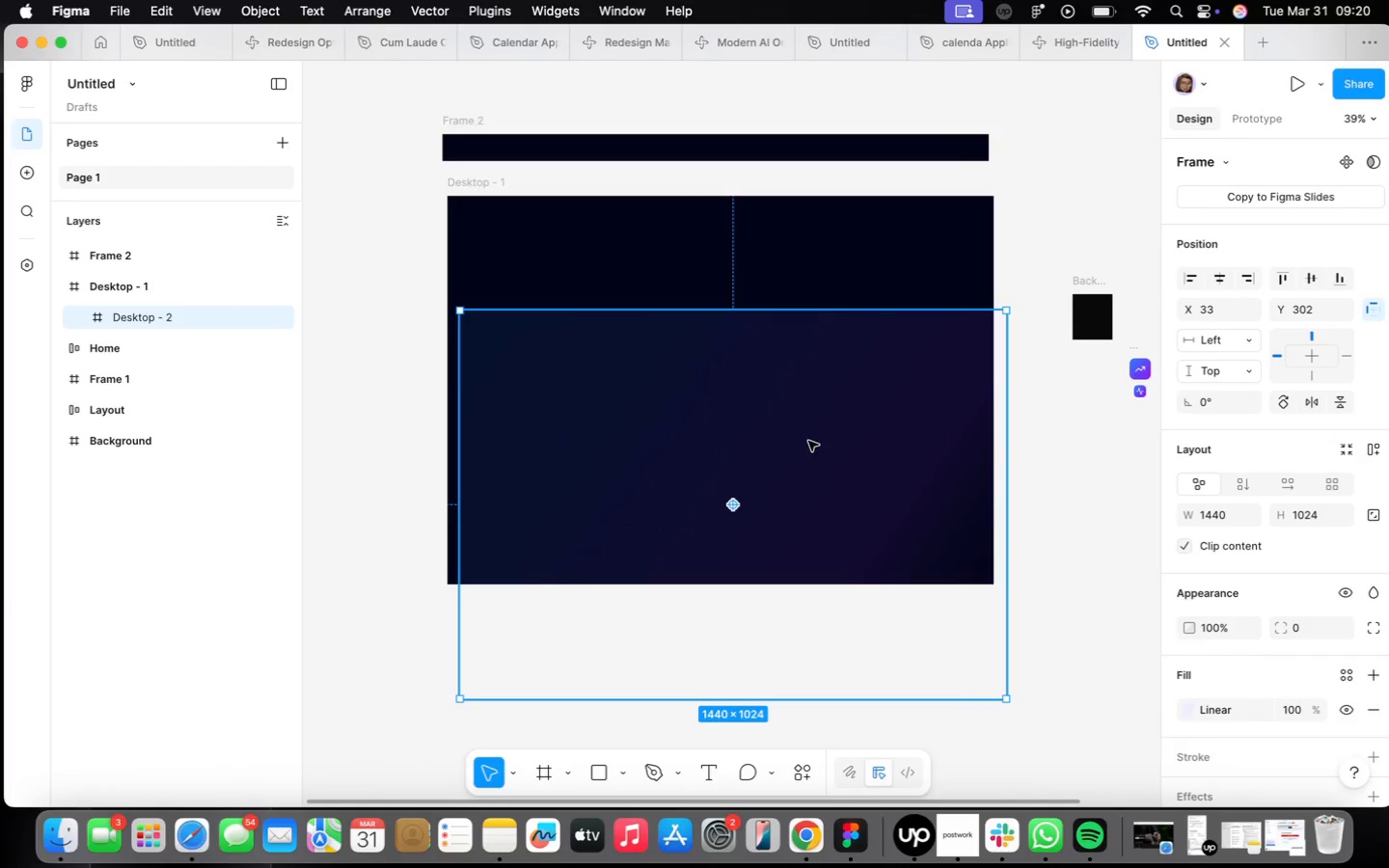 
left_click_drag(start_coordinate=[795, 430], to_coordinate=[779, 312])
 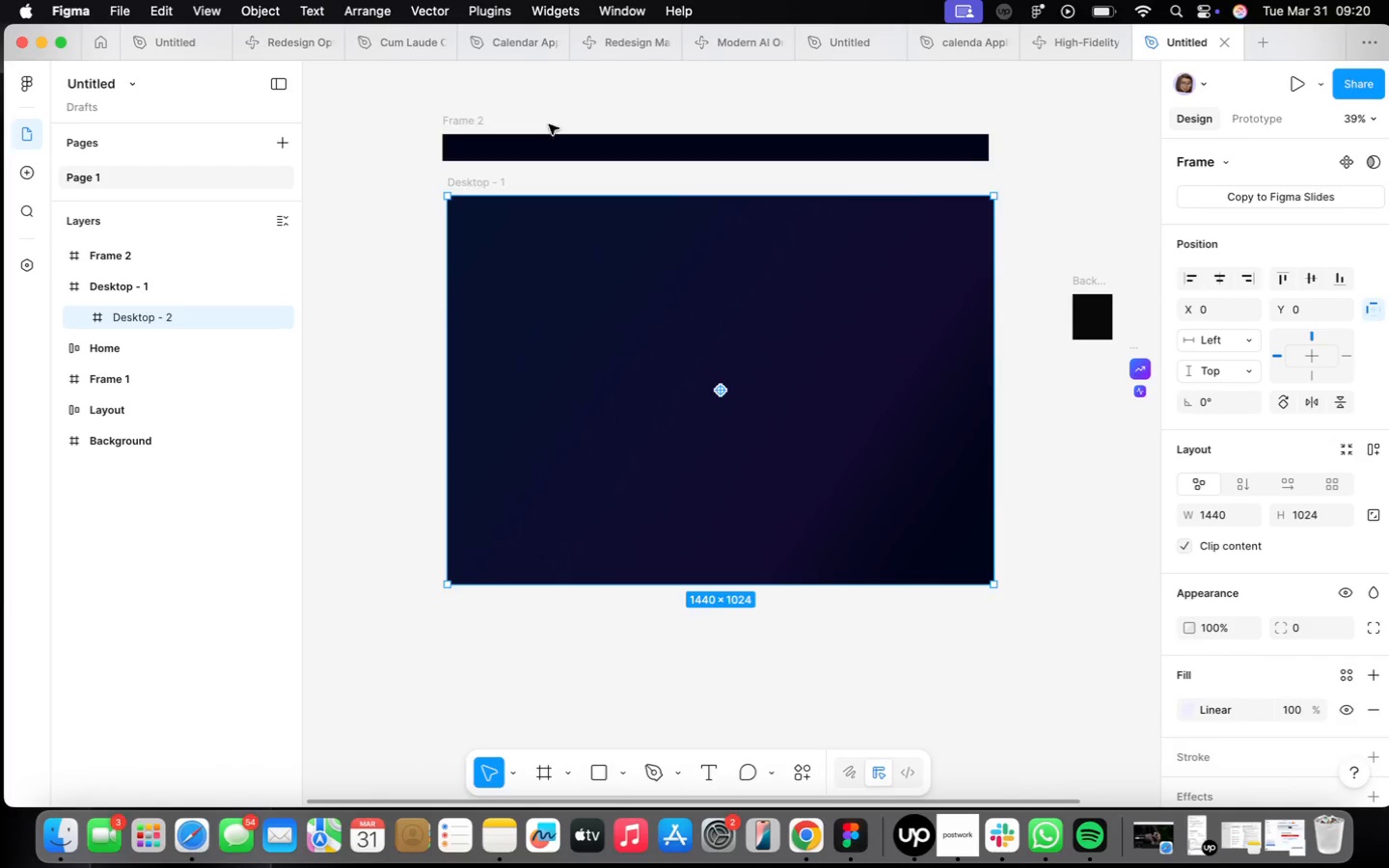 
left_click([552, 149])
 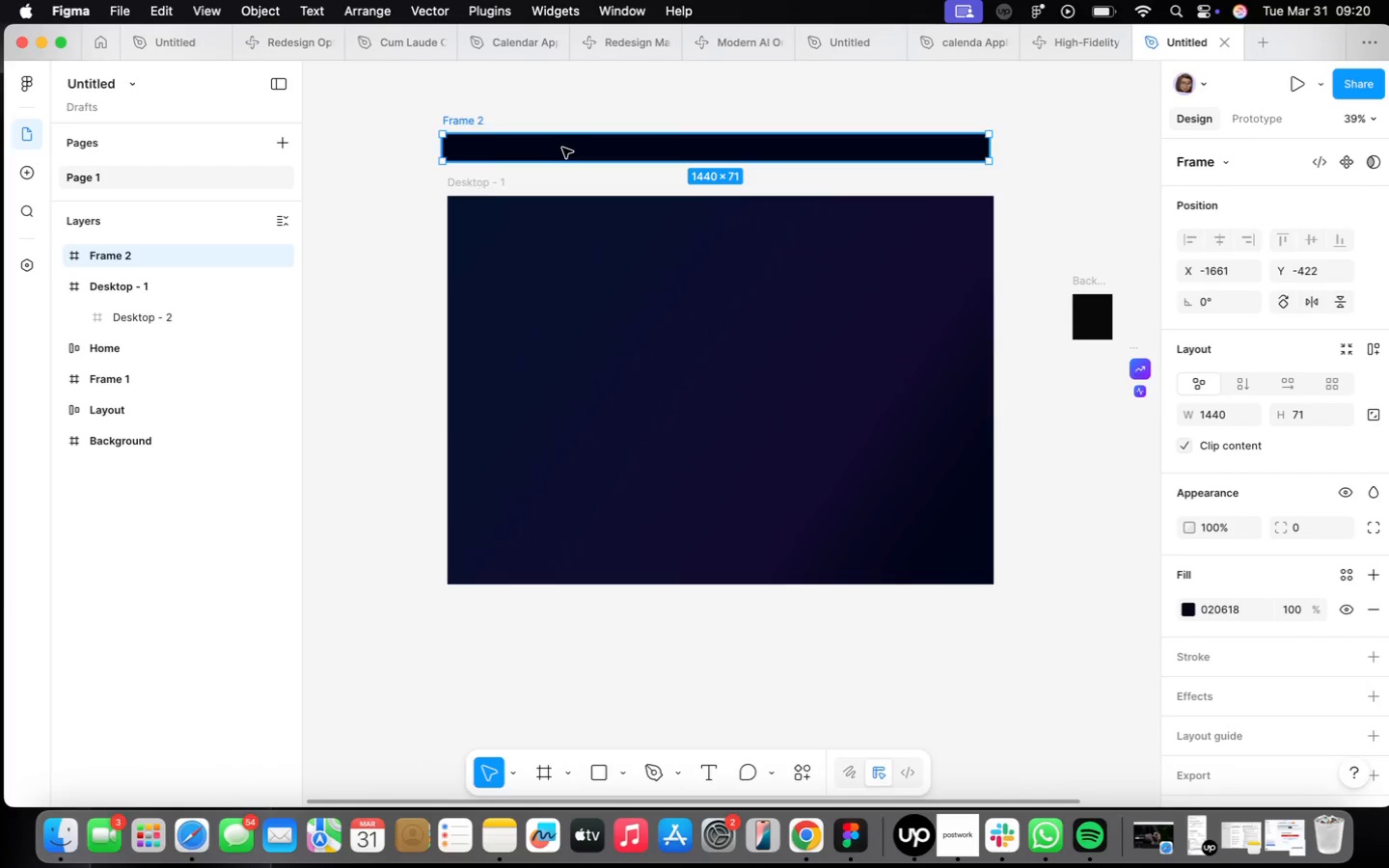 
left_click_drag(start_coordinate=[562, 148], to_coordinate=[565, 211])
 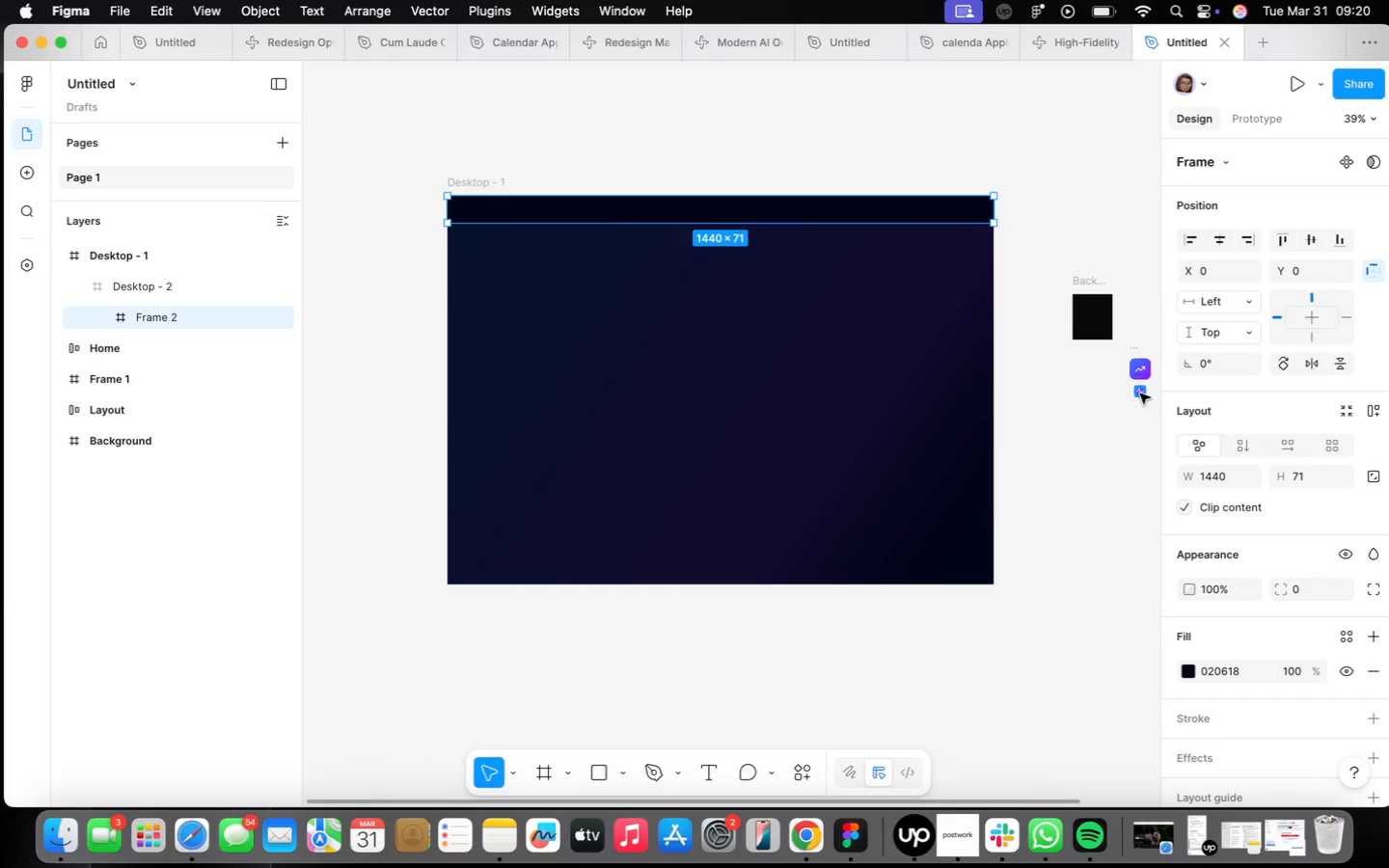 
left_click([1139, 392])
 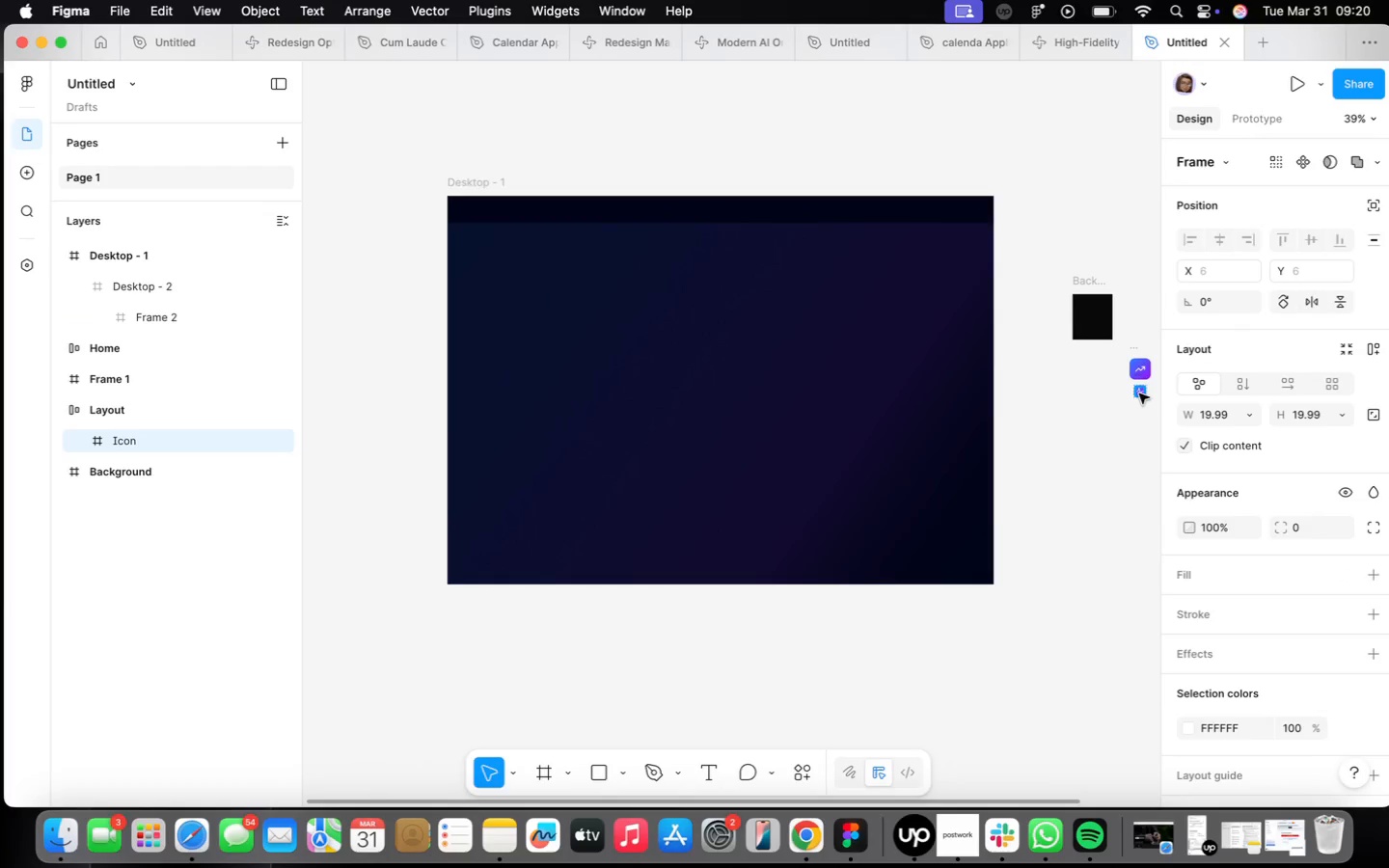 
left_click_drag(start_coordinate=[1139, 393], to_coordinate=[1039, 440])
 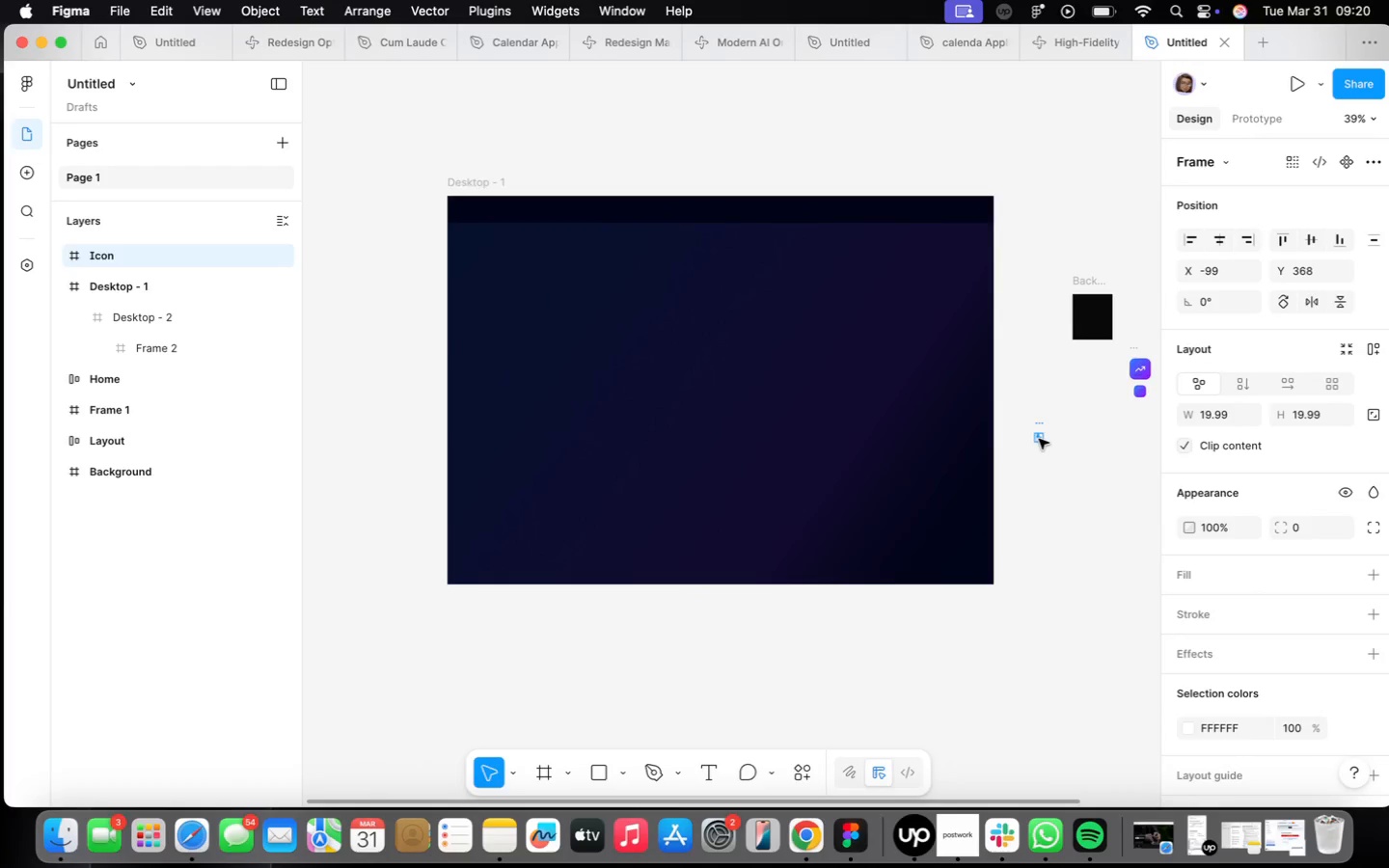 
key(Meta+CommandLeft)
 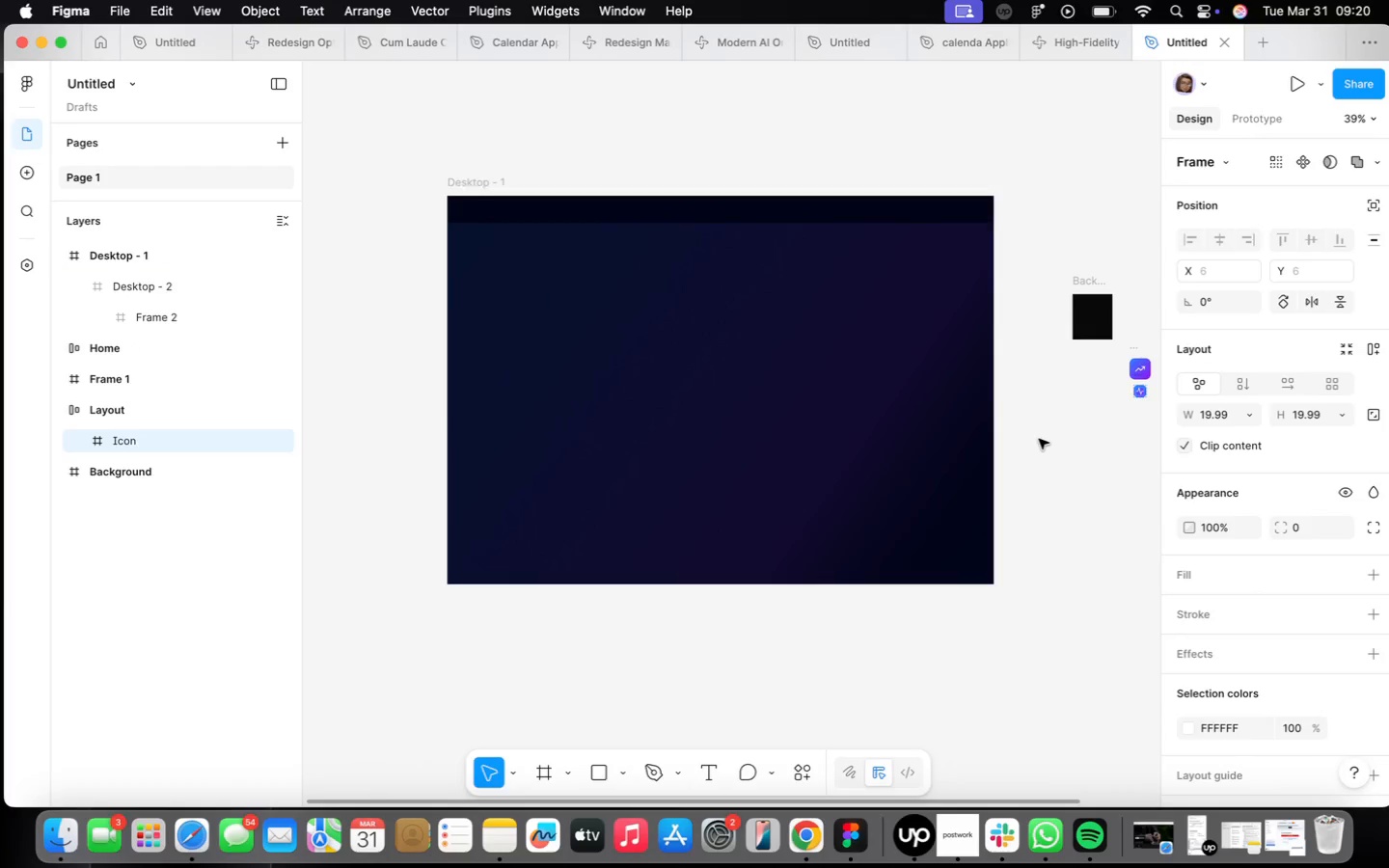 
key(Meta+Z)
 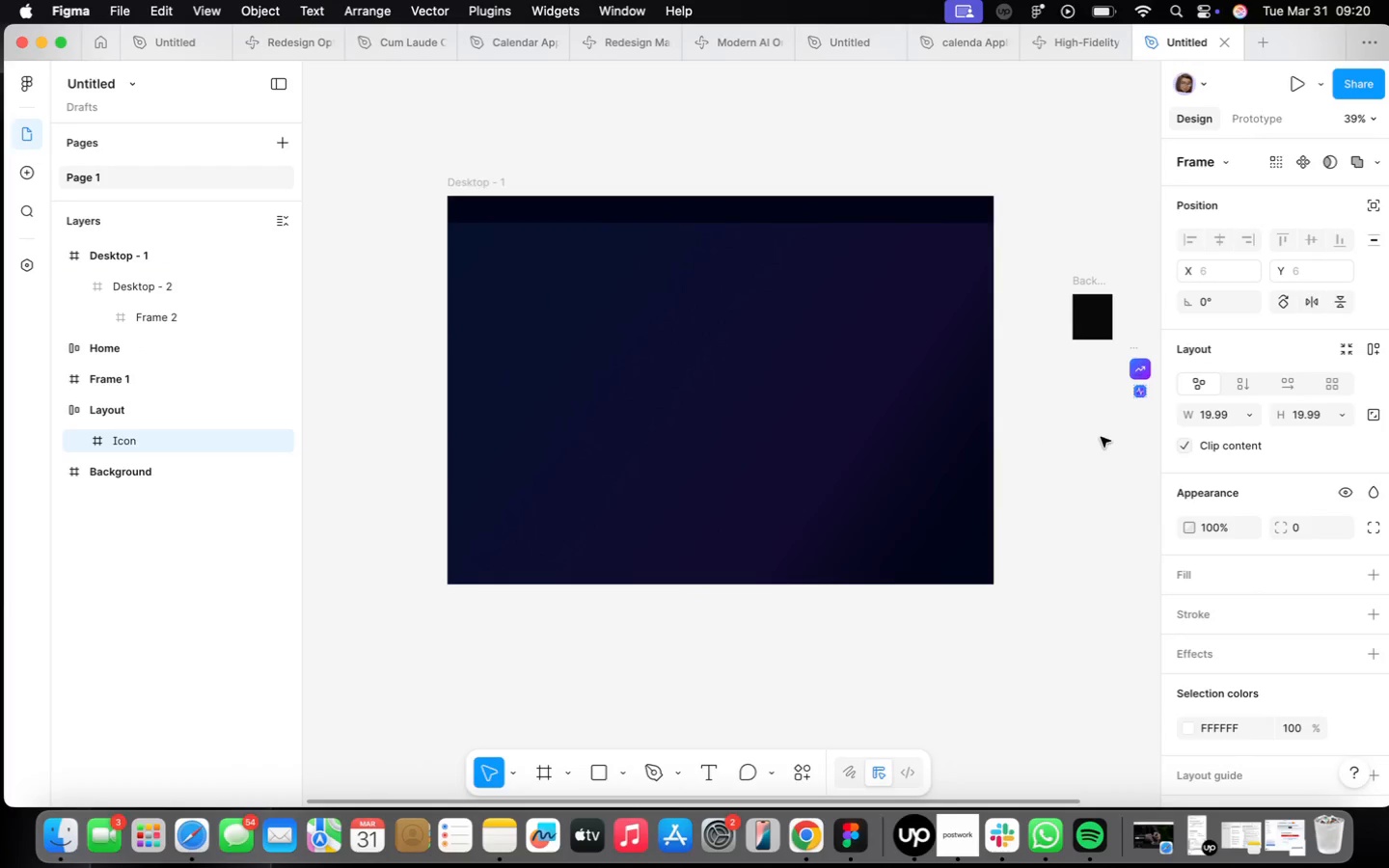 
scroll: coordinate [1121, 457], scroll_direction: up, amount: 19.0
 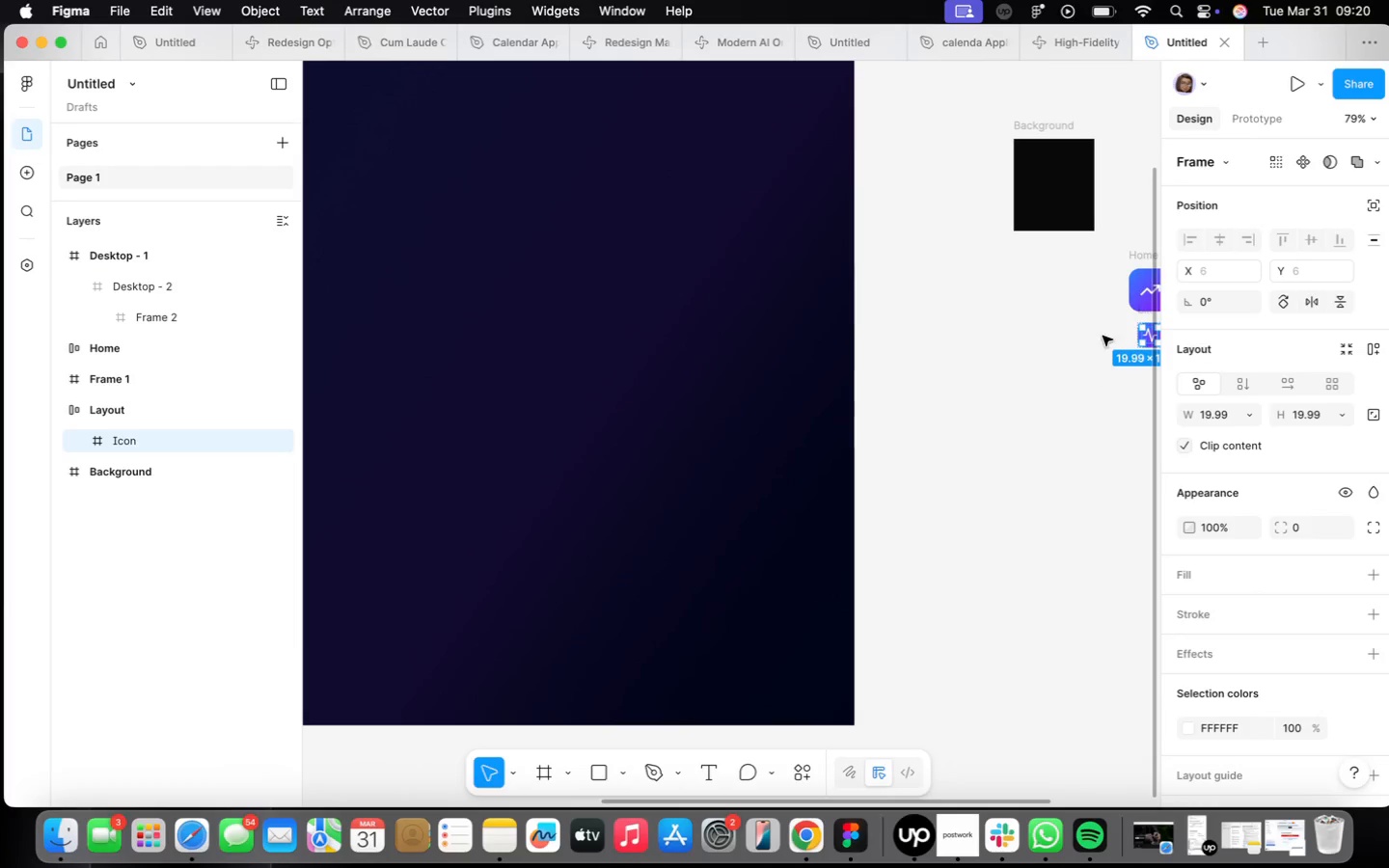 
left_click_drag(start_coordinate=[1102, 343], to_coordinate=[965, 401])
 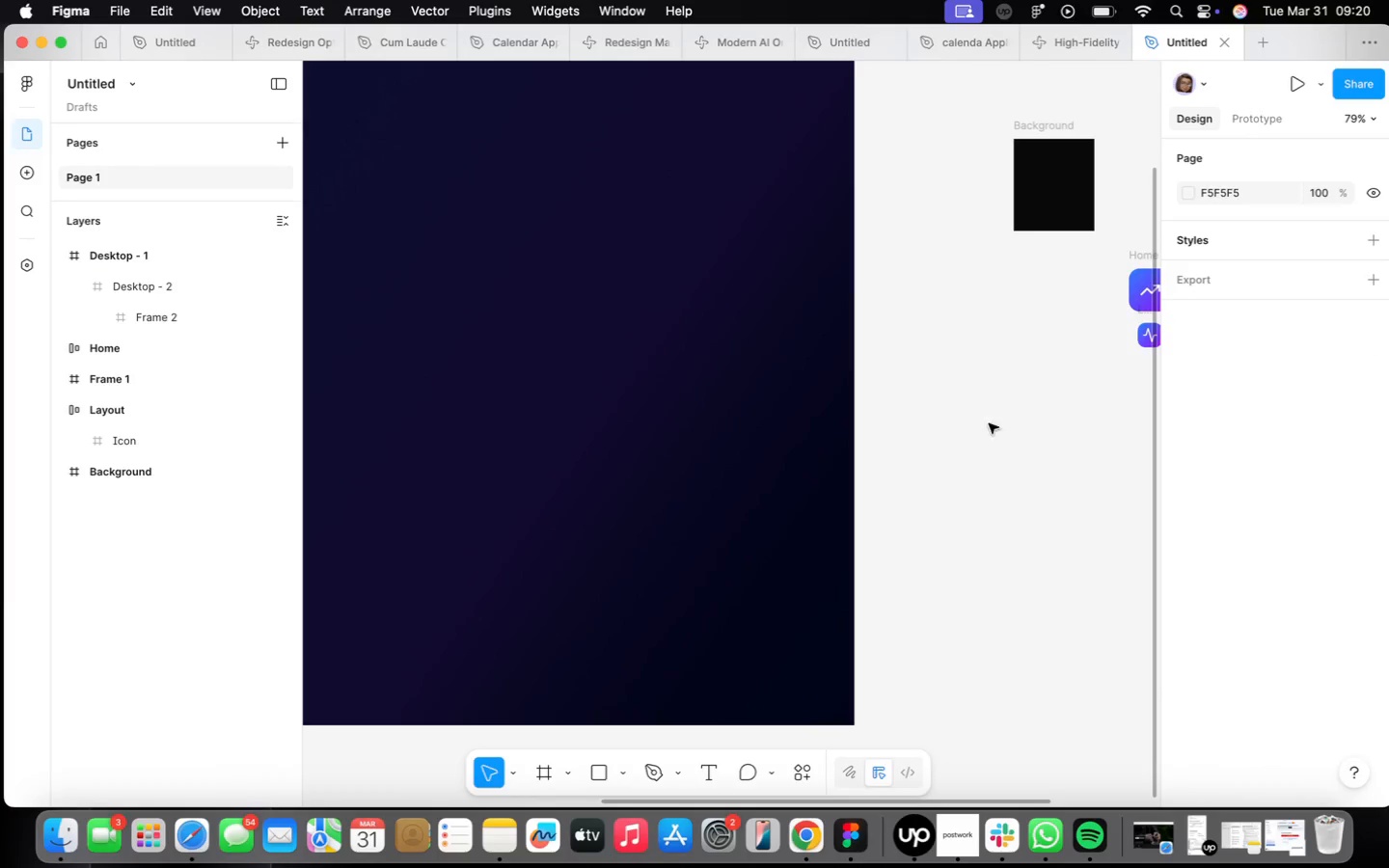 
left_click_drag(start_coordinate=[1023, 448], to_coordinate=[874, 450])
 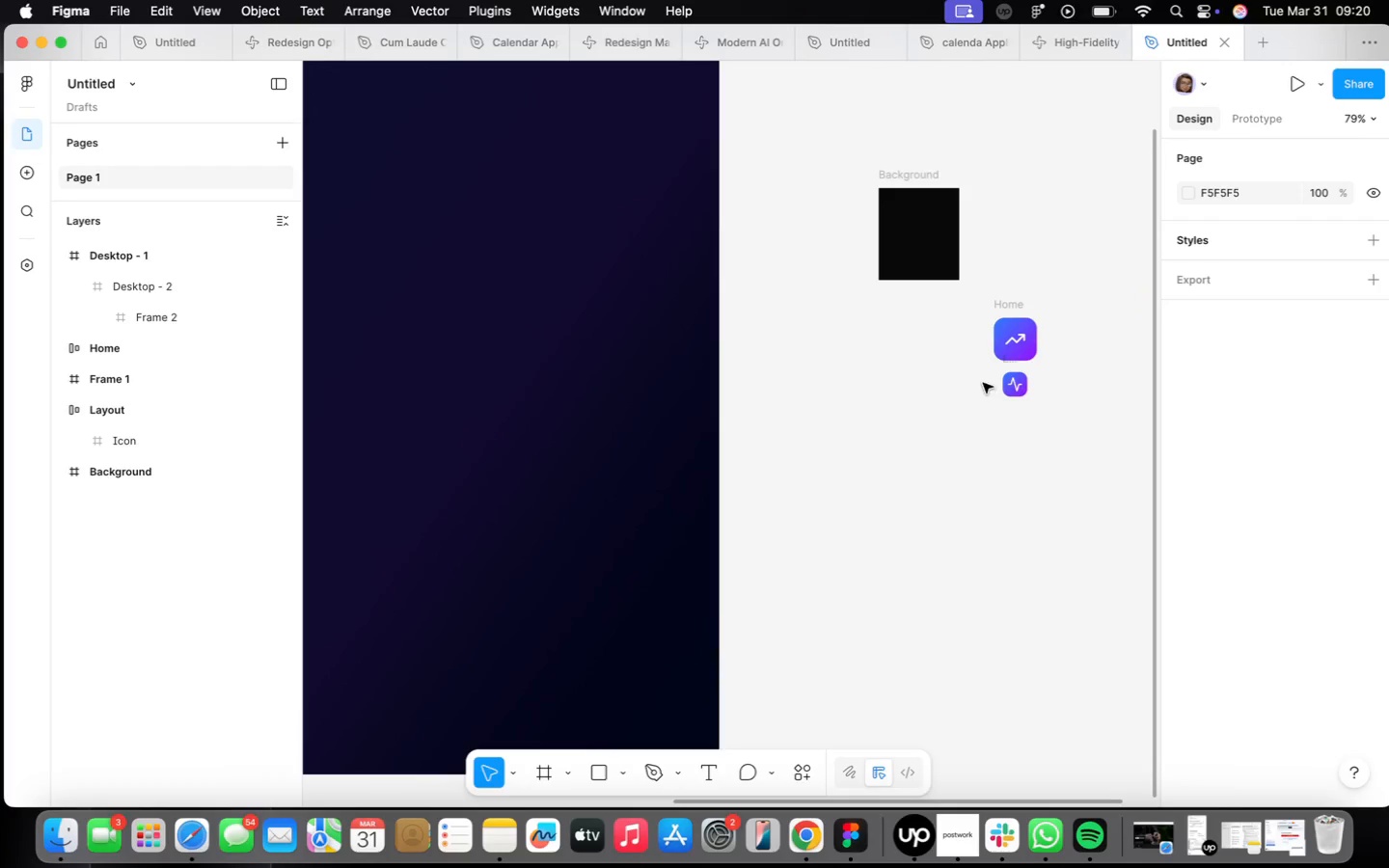 
scroll: coordinate [1008, 392], scroll_direction: up, amount: 9.0
 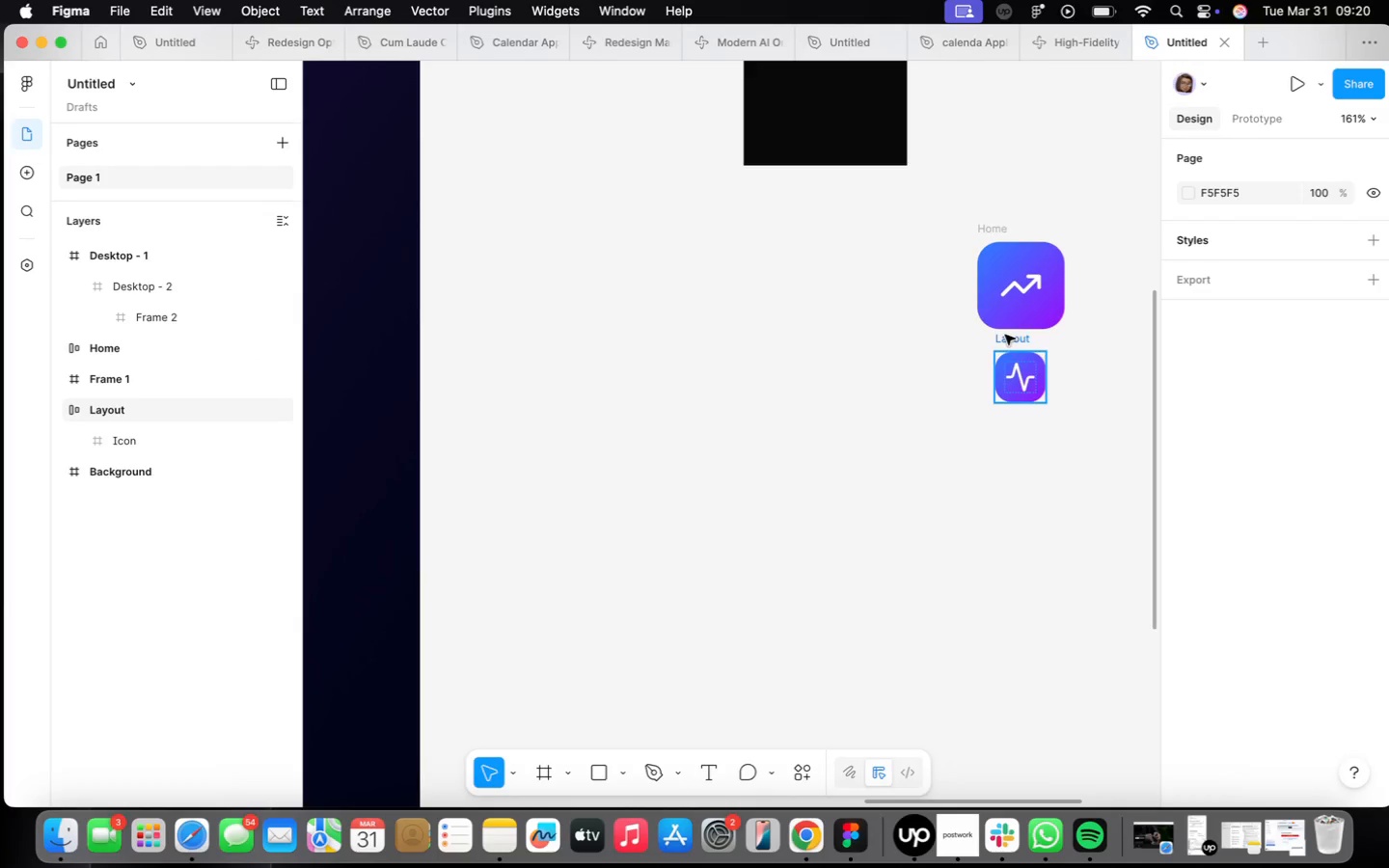 
left_click([1006, 338])
 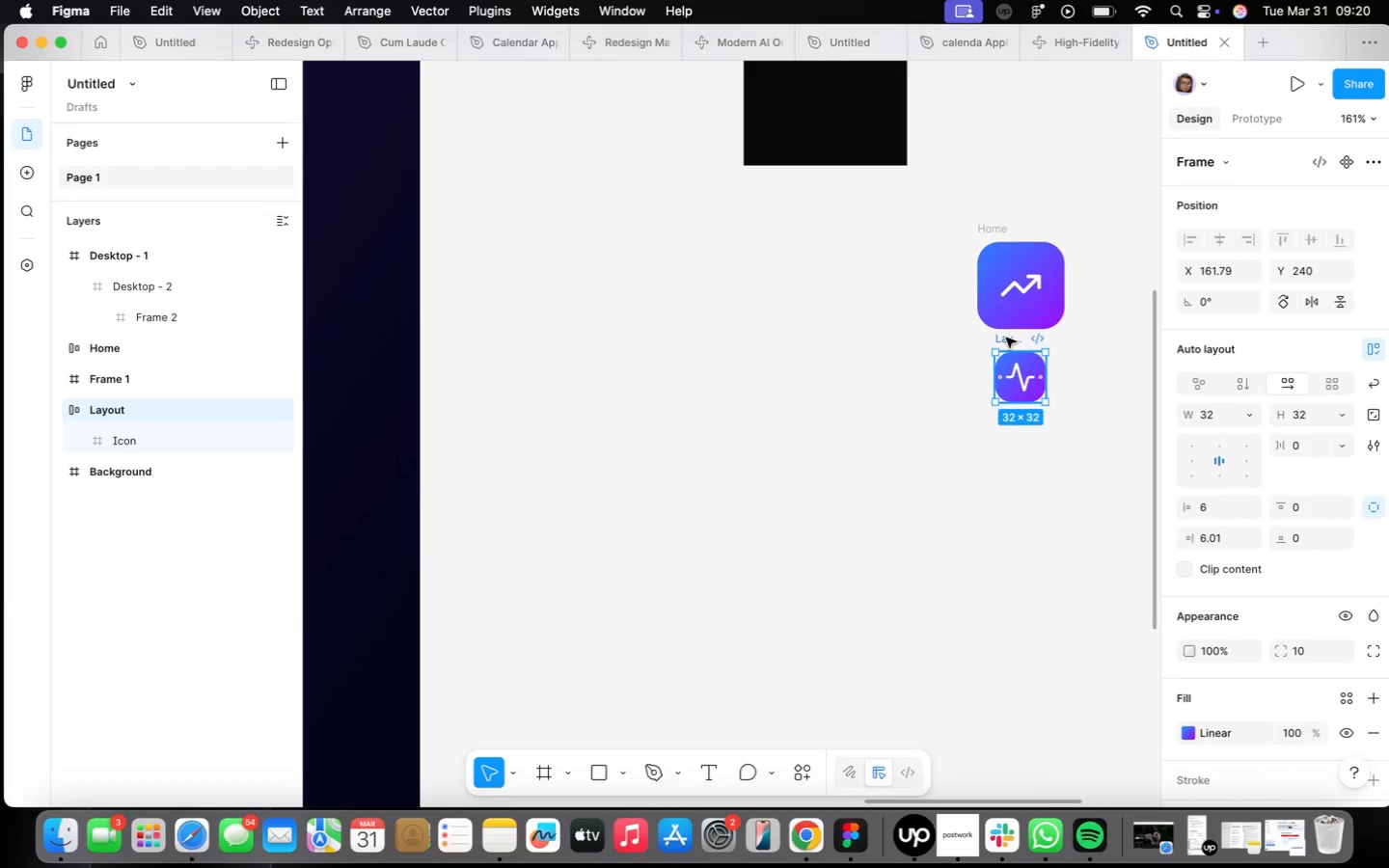 
key(Meta+CommandLeft)
 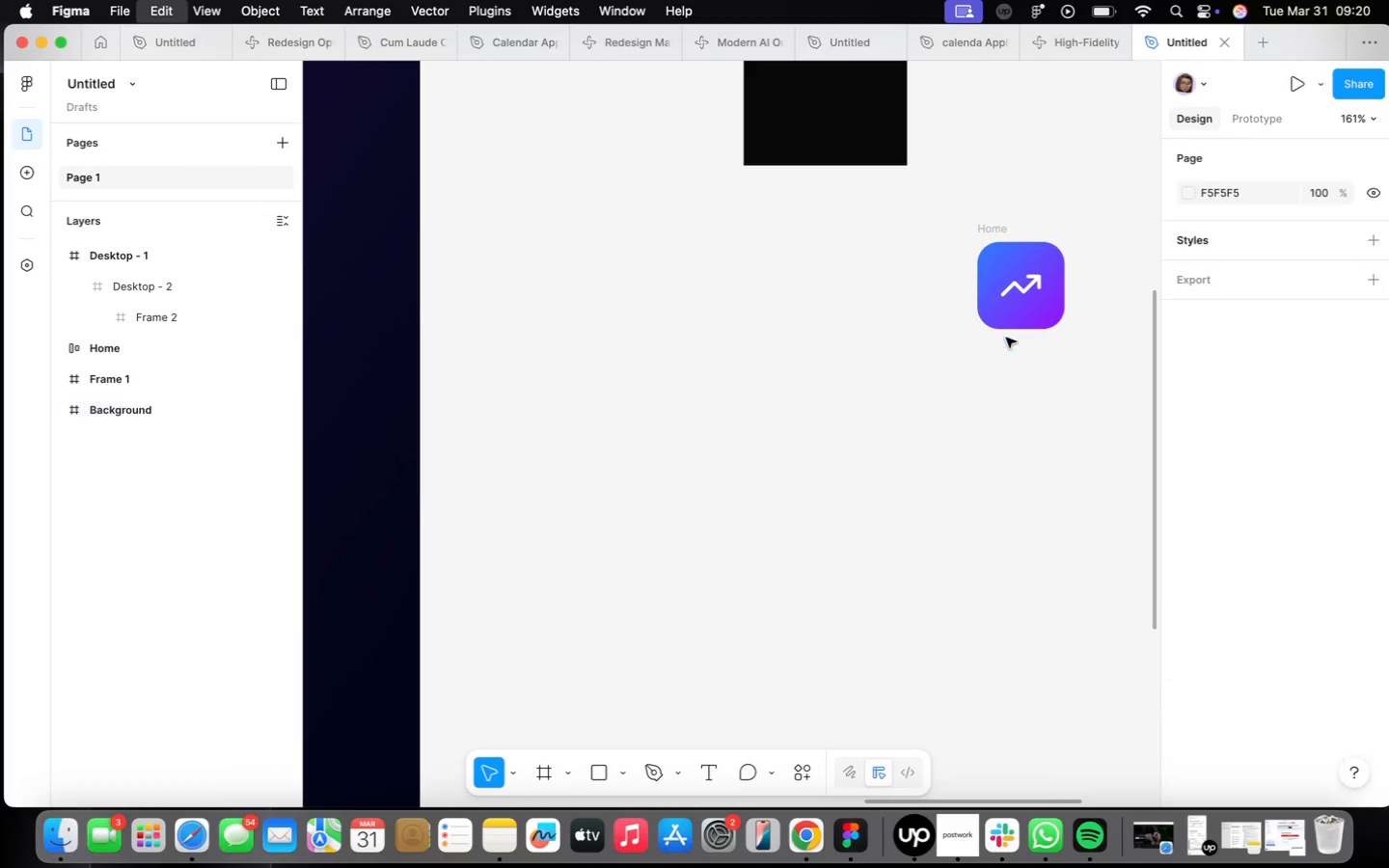 
key(Meta+X)
 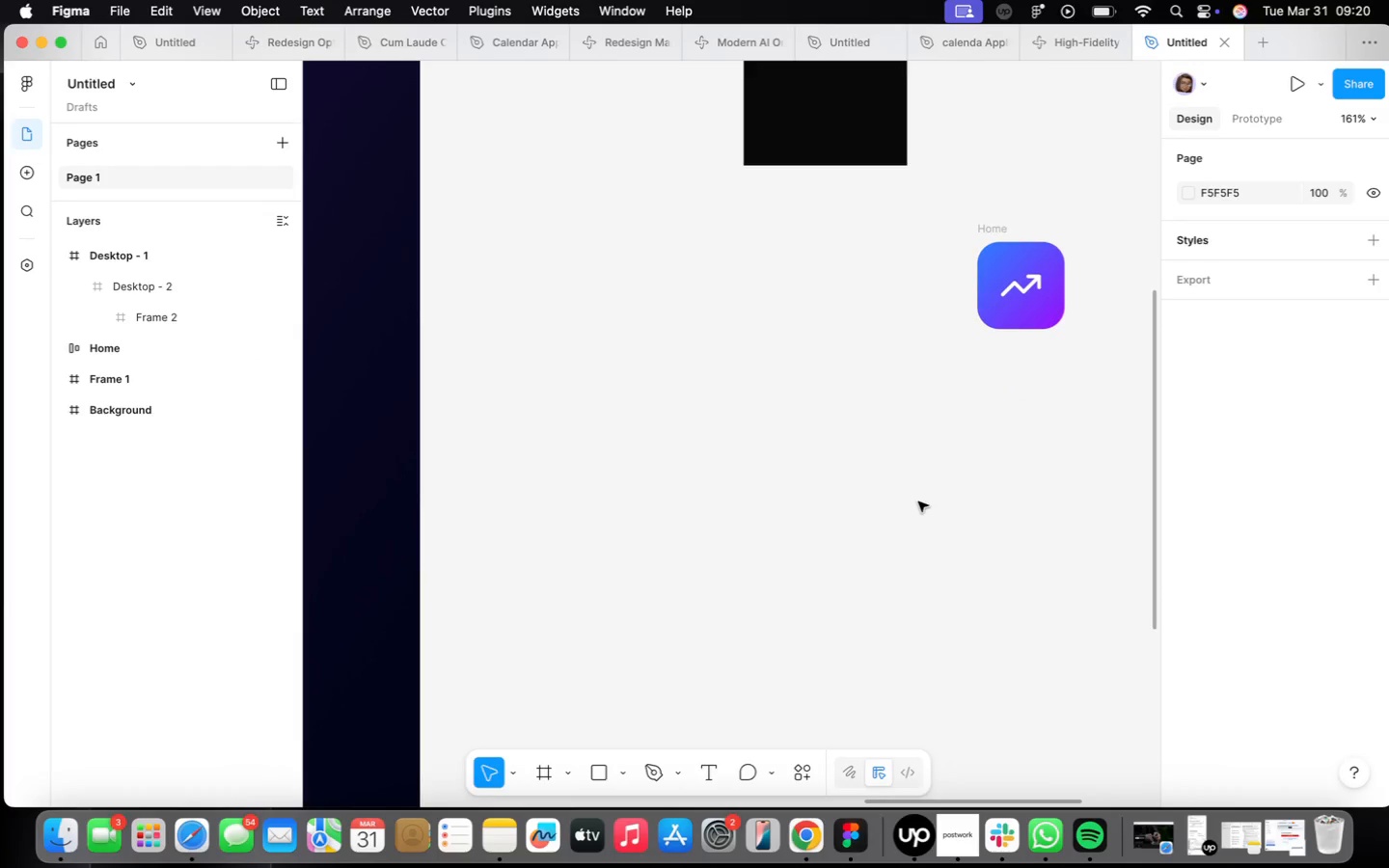 
scroll: coordinate [924, 490], scroll_direction: down, amount: 22.0
 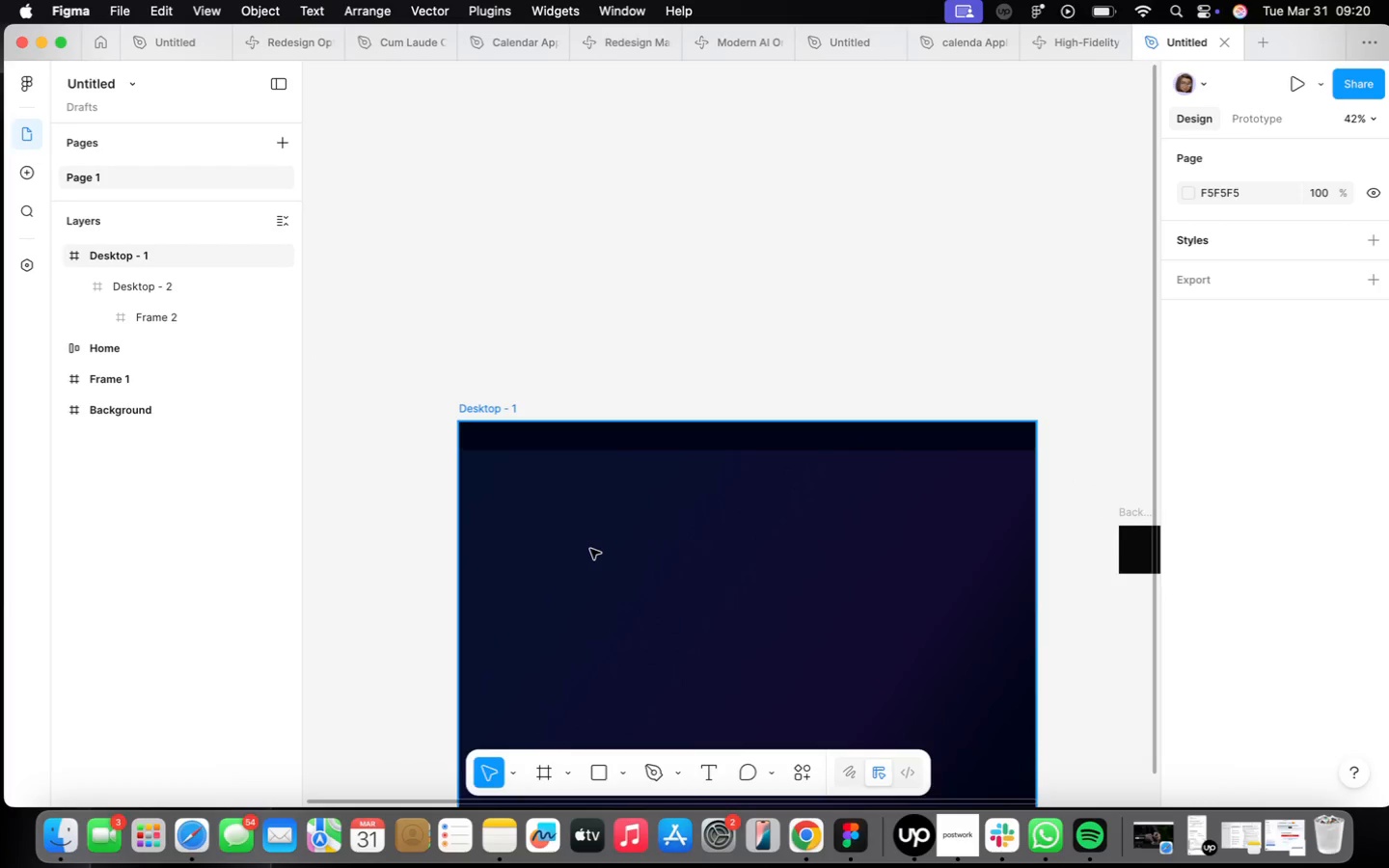 
scroll: coordinate [560, 511], scroll_direction: up, amount: 12.0
 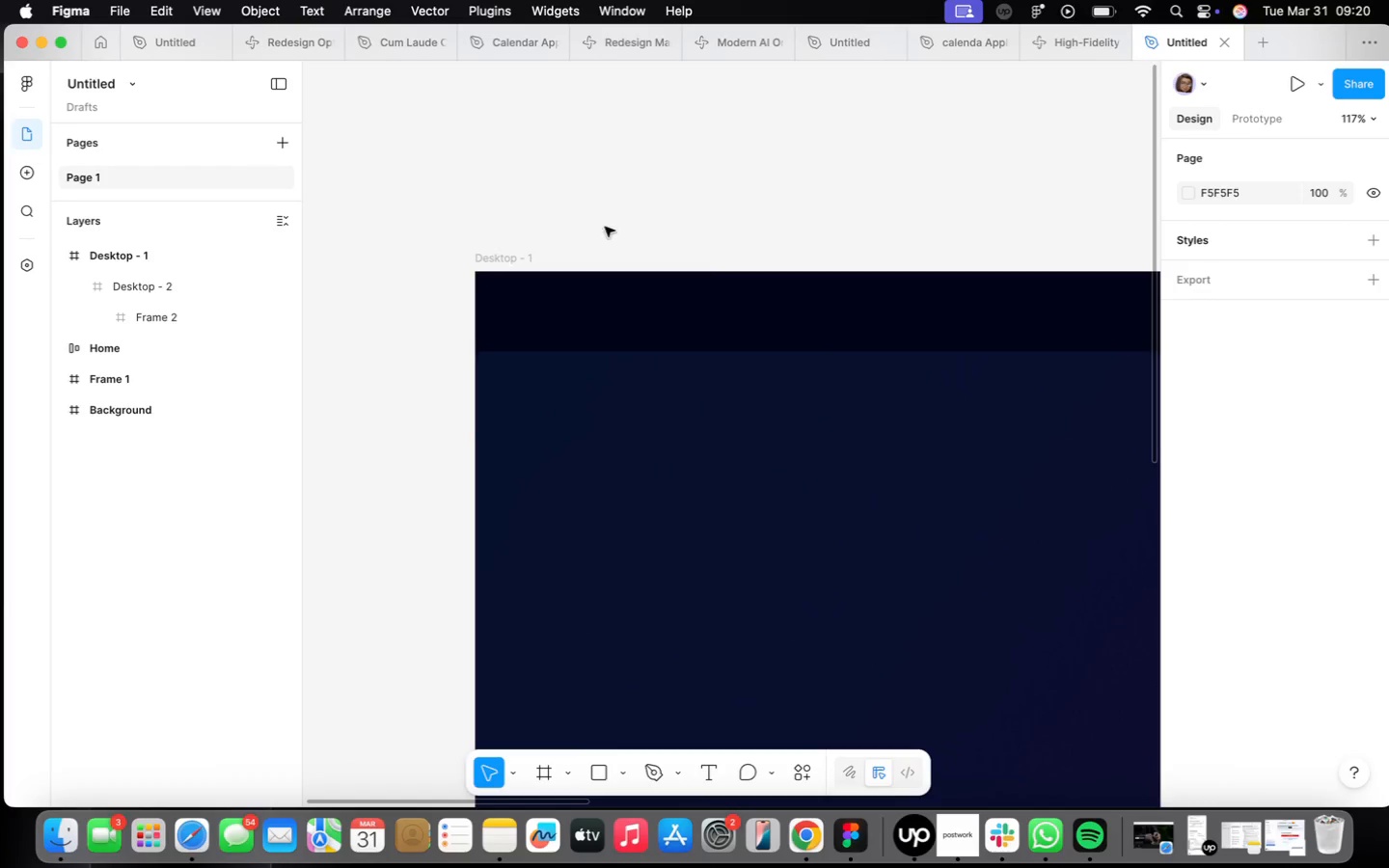 
double_click([582, 217])
 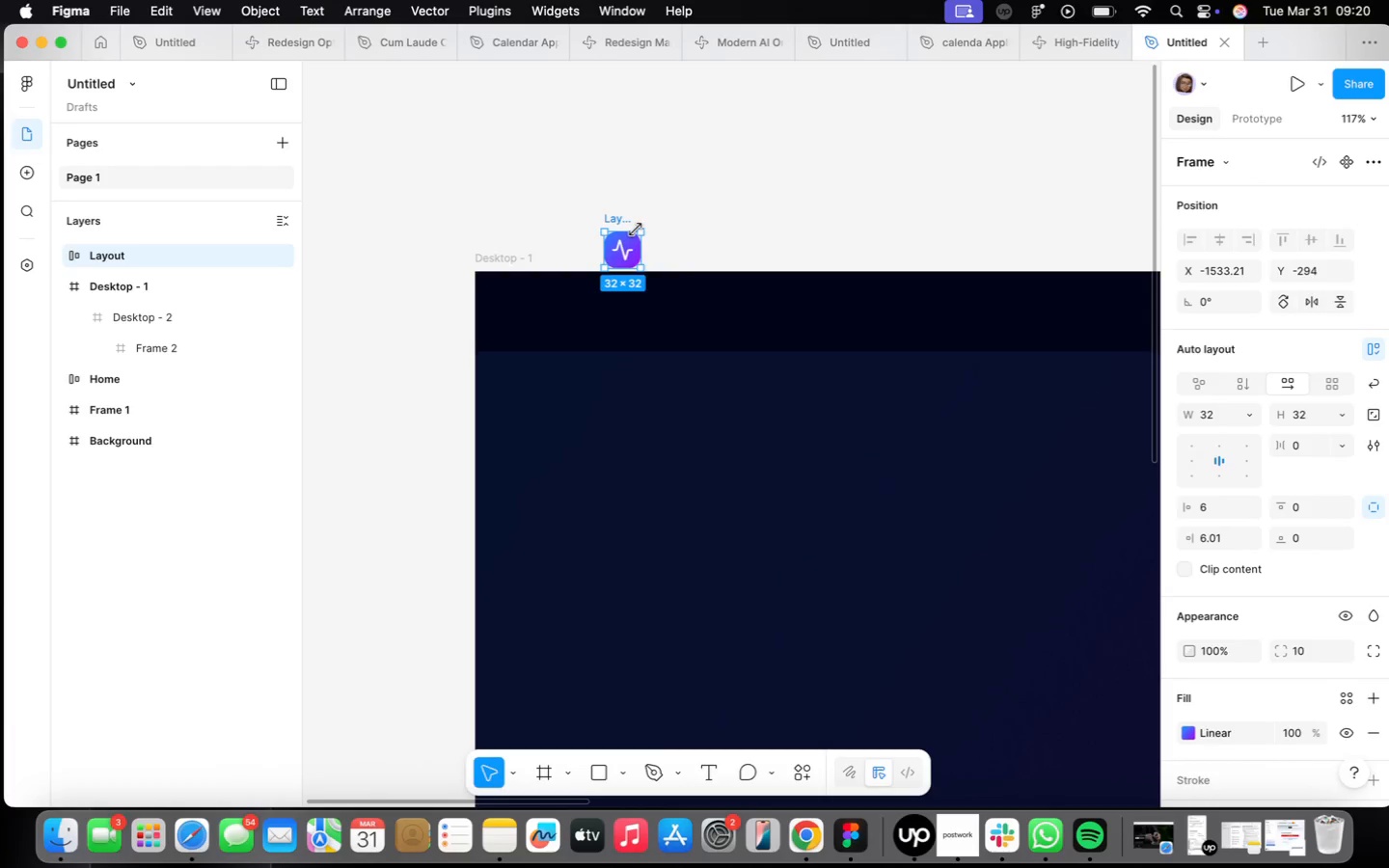 
left_click_drag(start_coordinate=[618, 259], to_coordinate=[551, 325])
 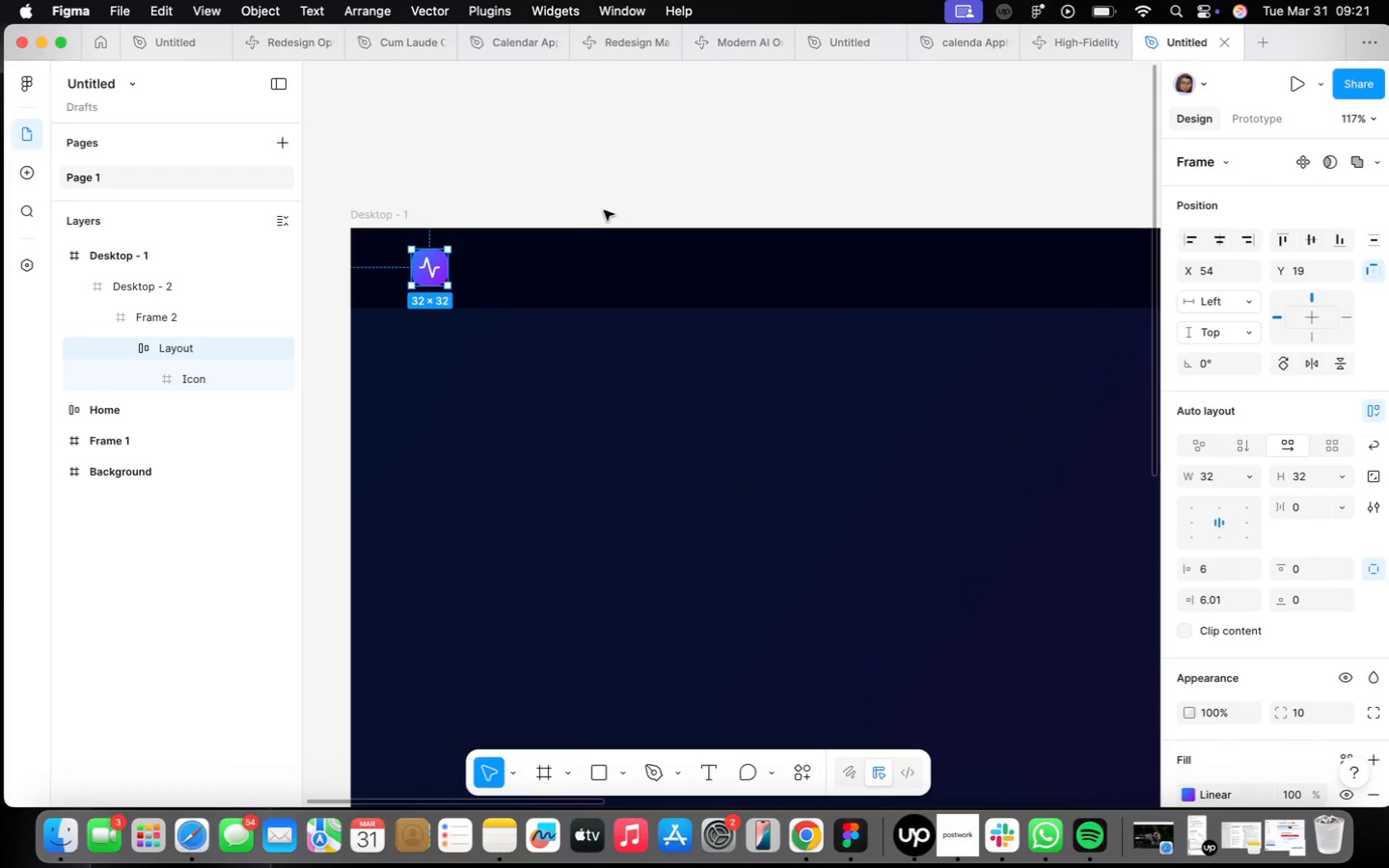 
left_click([601, 176])
 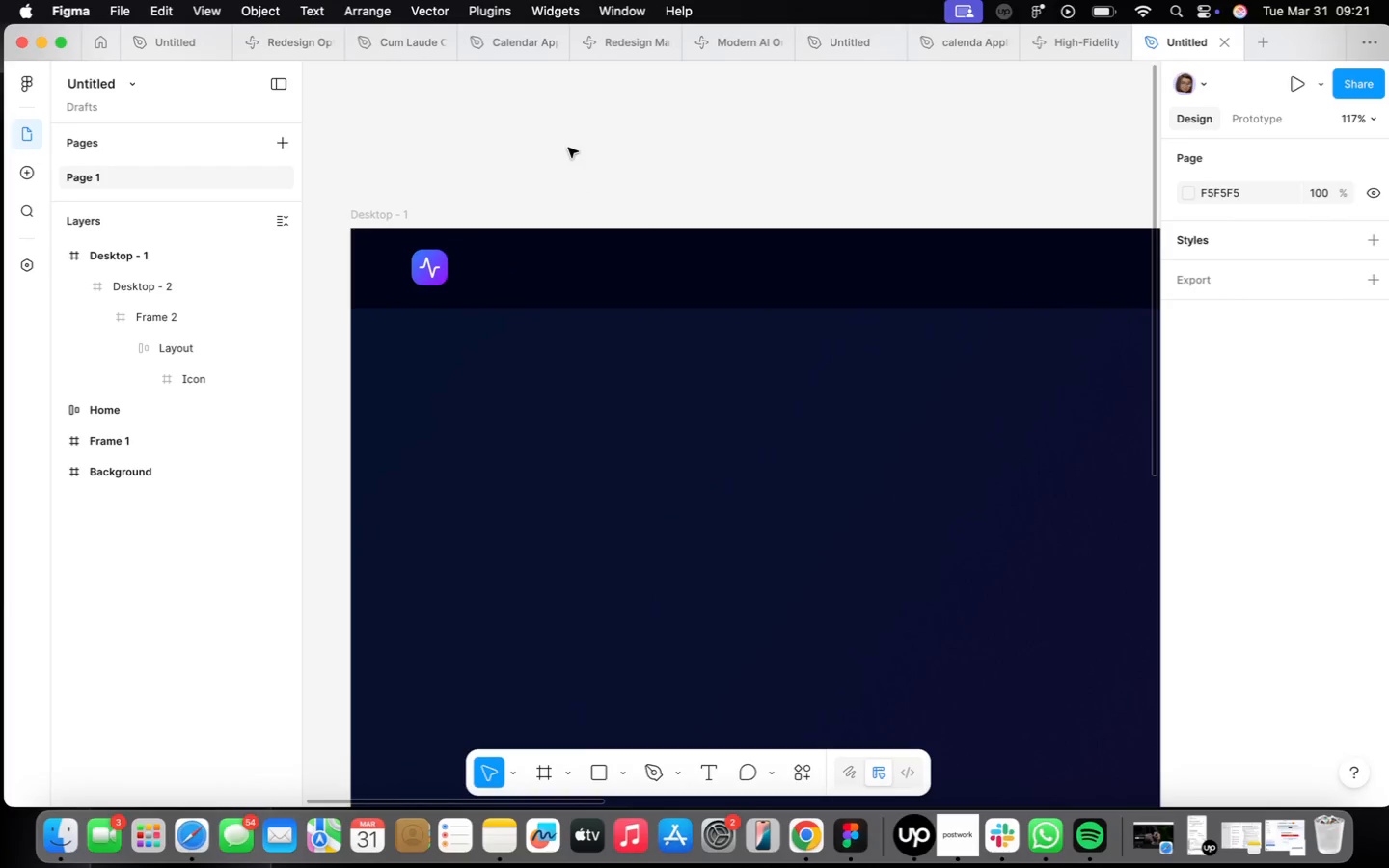 
type(tDevPulse)
 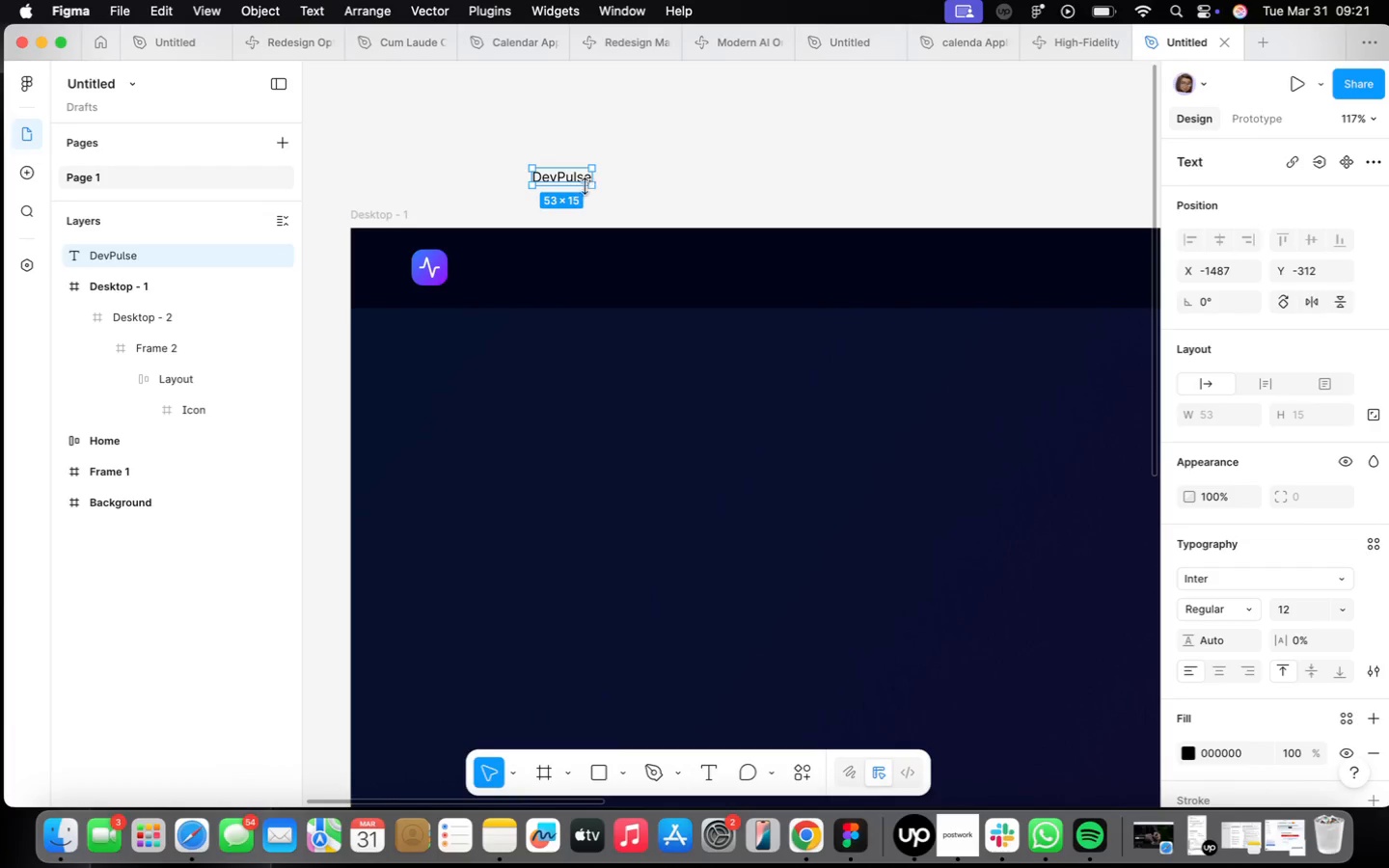 
left_click_drag(start_coordinate=[577, 180], to_coordinate=[517, 271])
 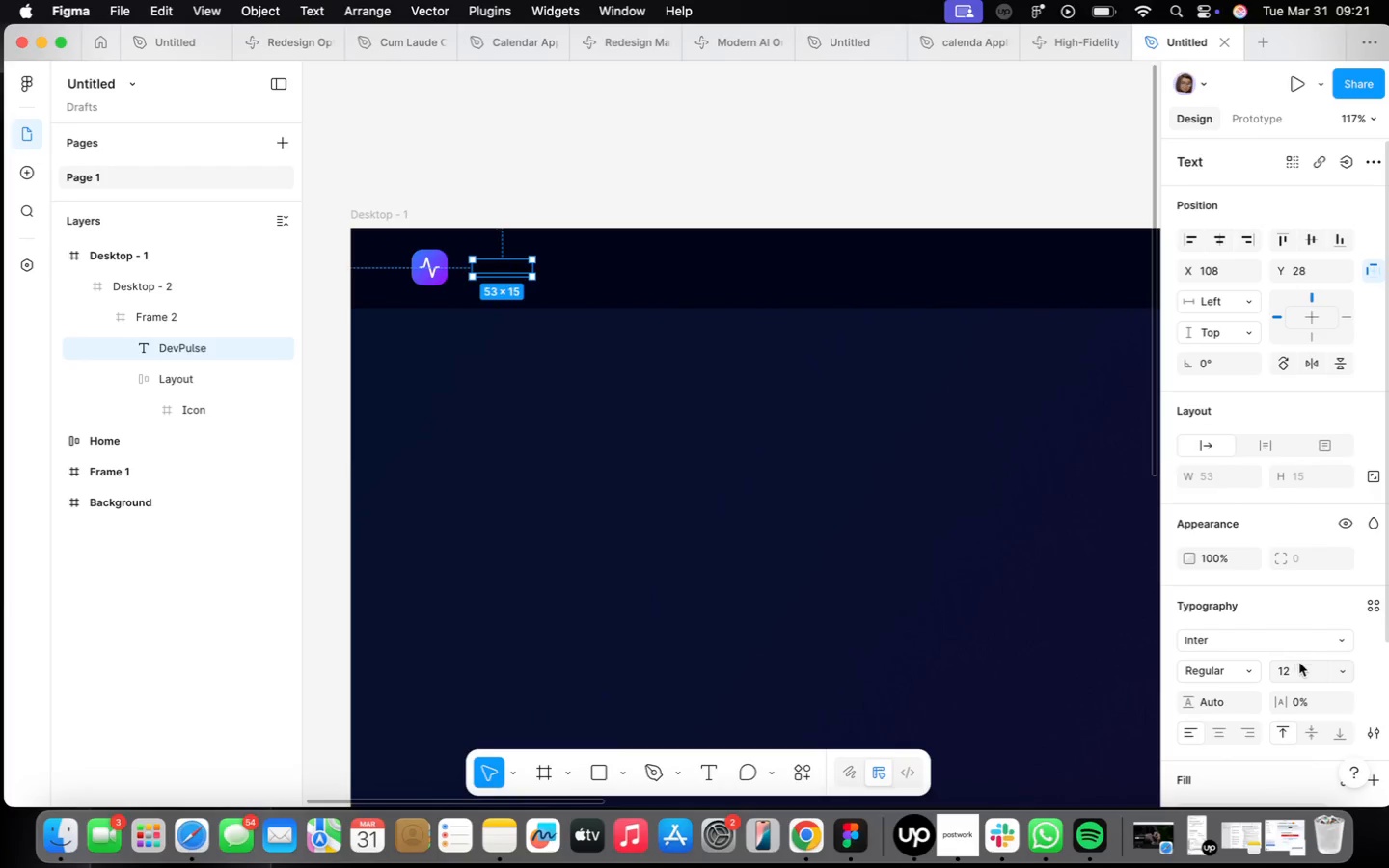 
scroll: coordinate [1294, 665], scroll_direction: down, amount: 9.0
 